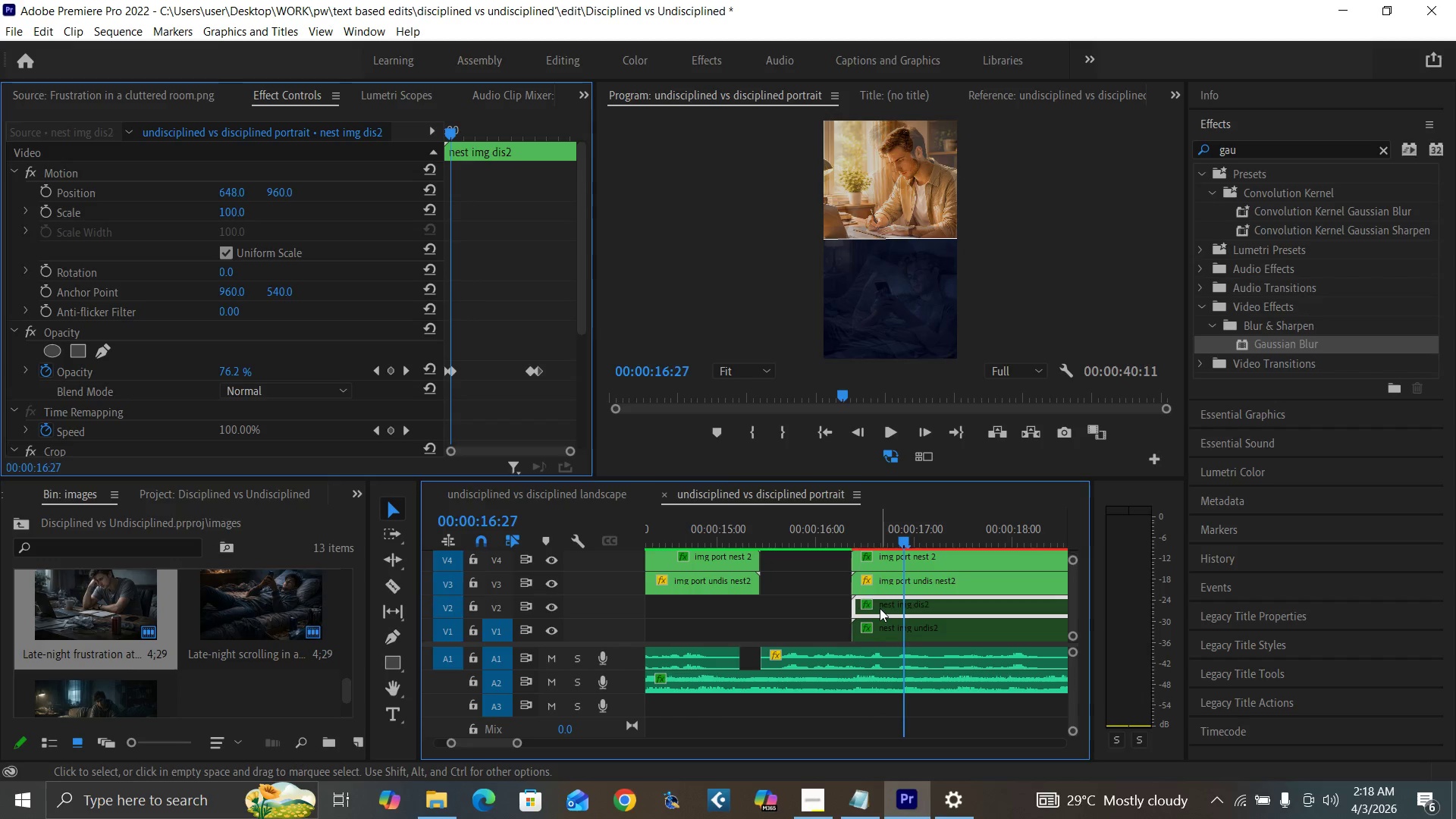 
key(ArrowRight)
 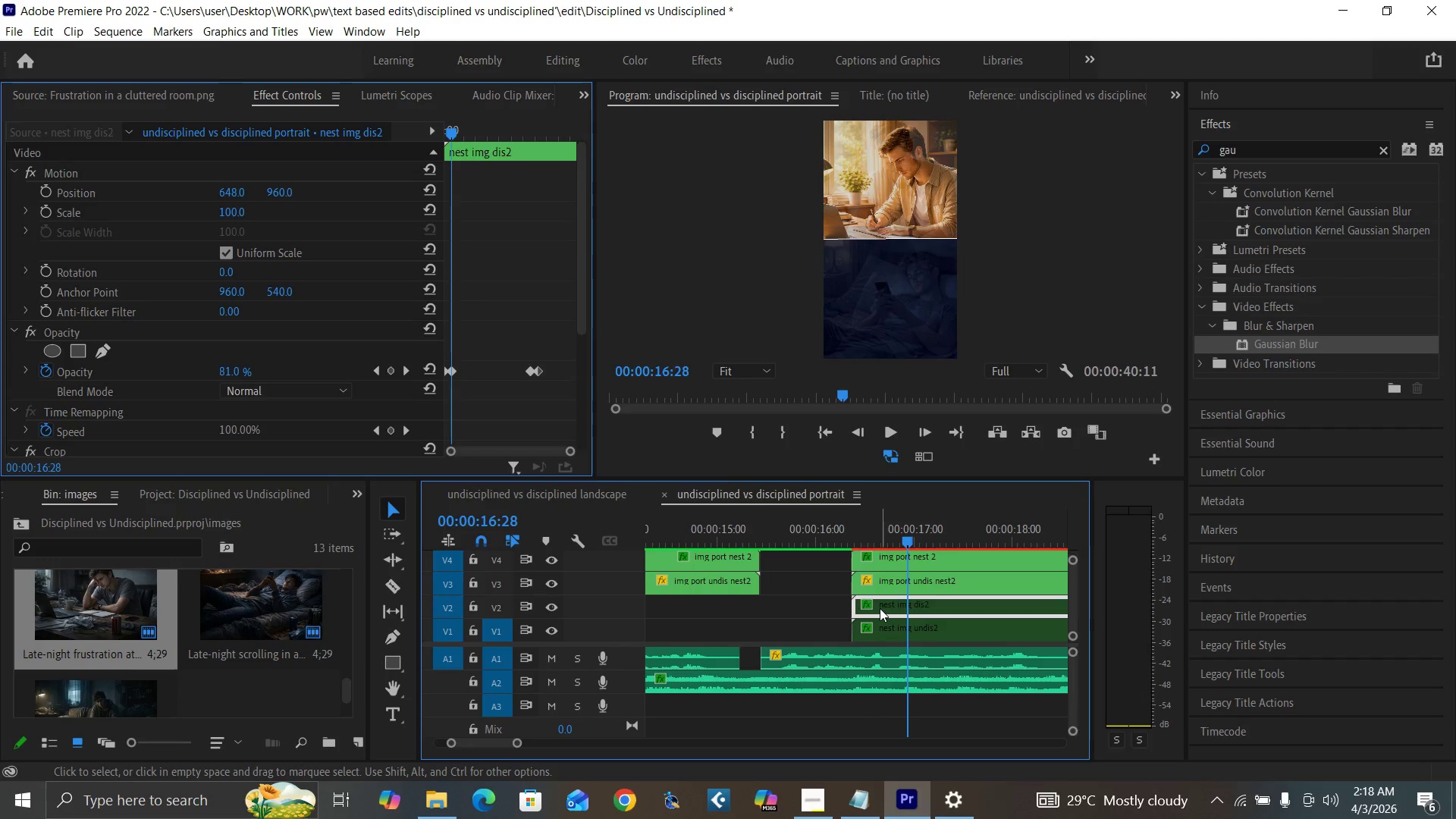 
key(ArrowRight)
 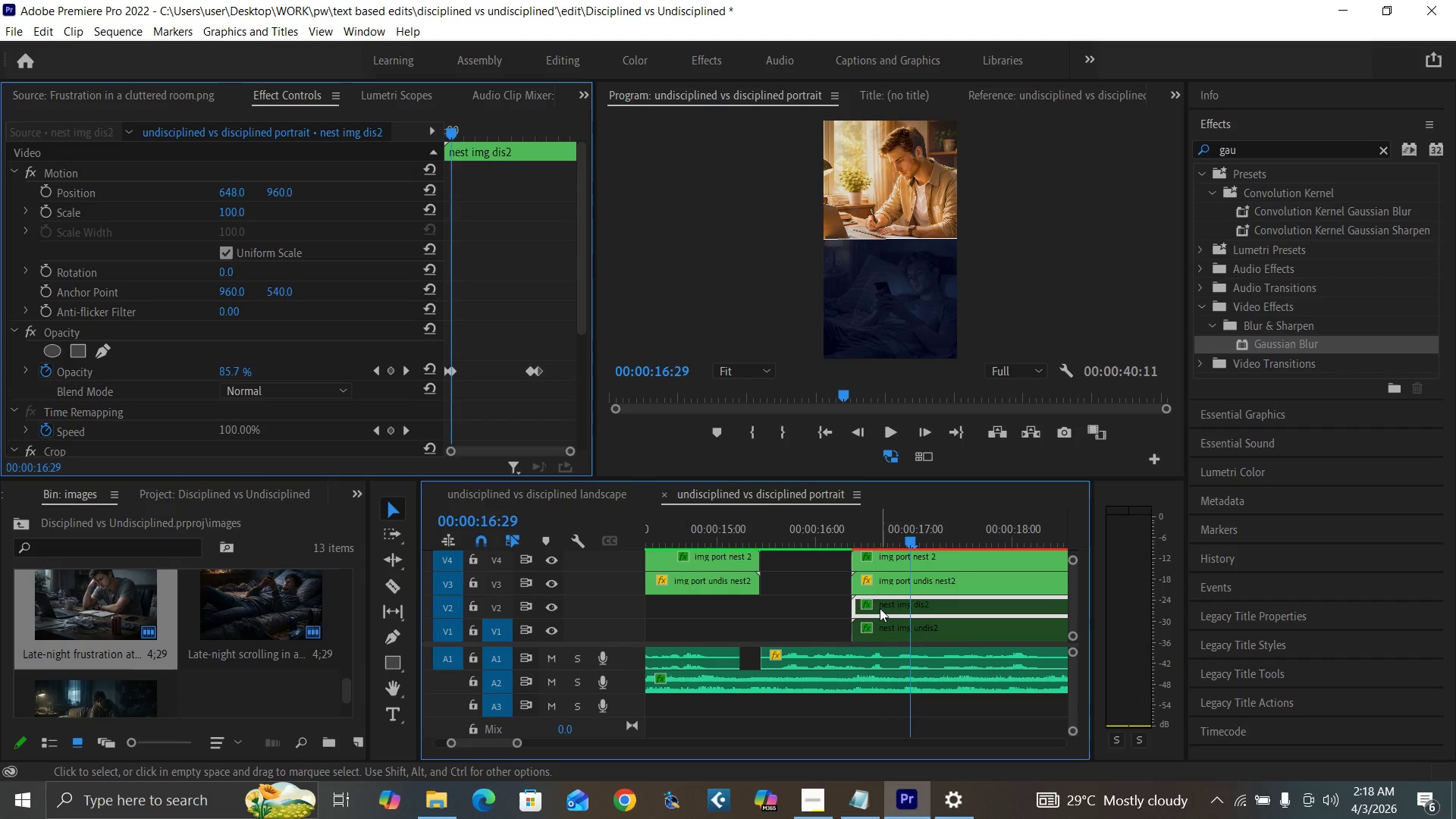 
key(ArrowRight)
 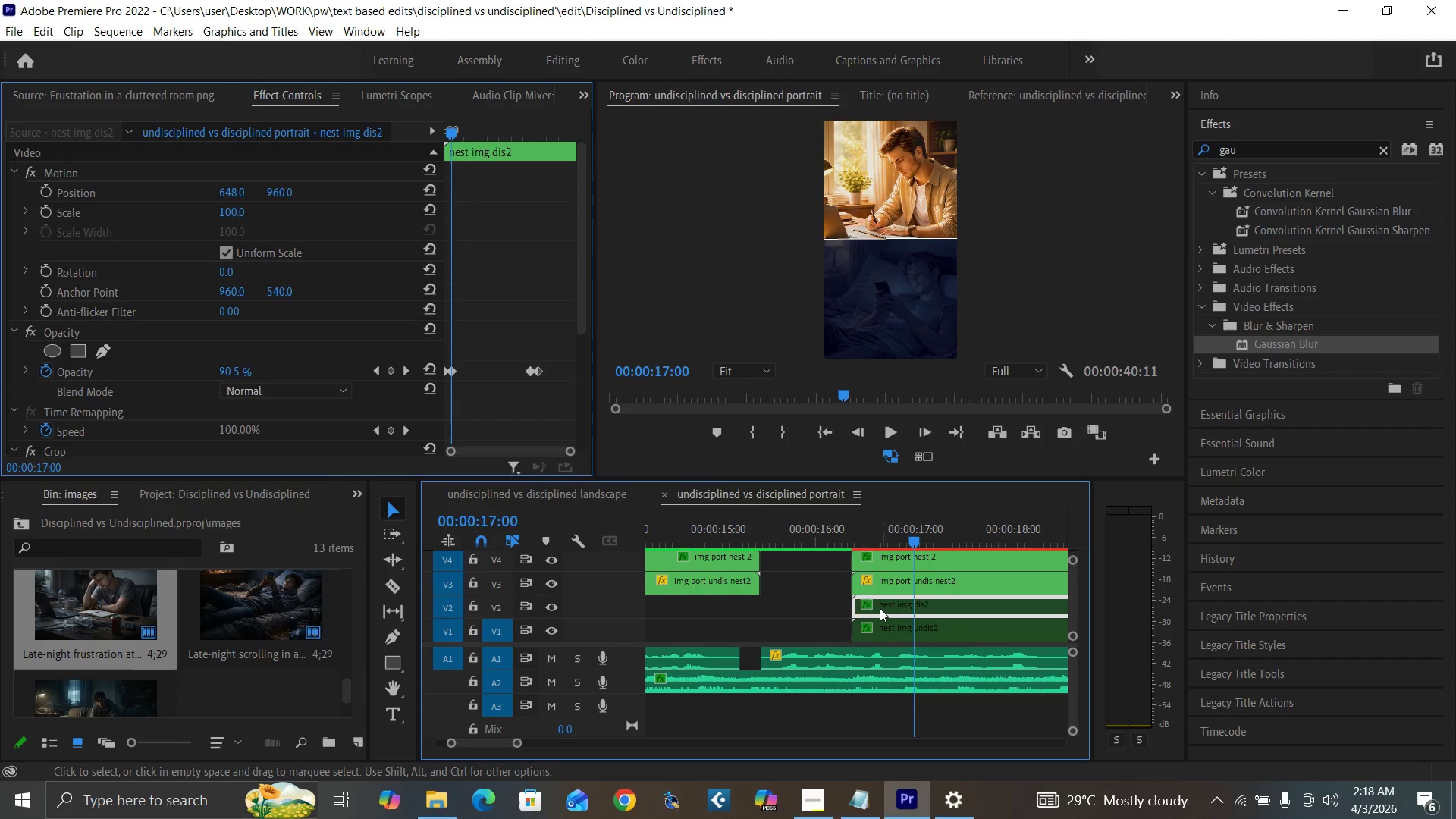 
key(ArrowRight)
 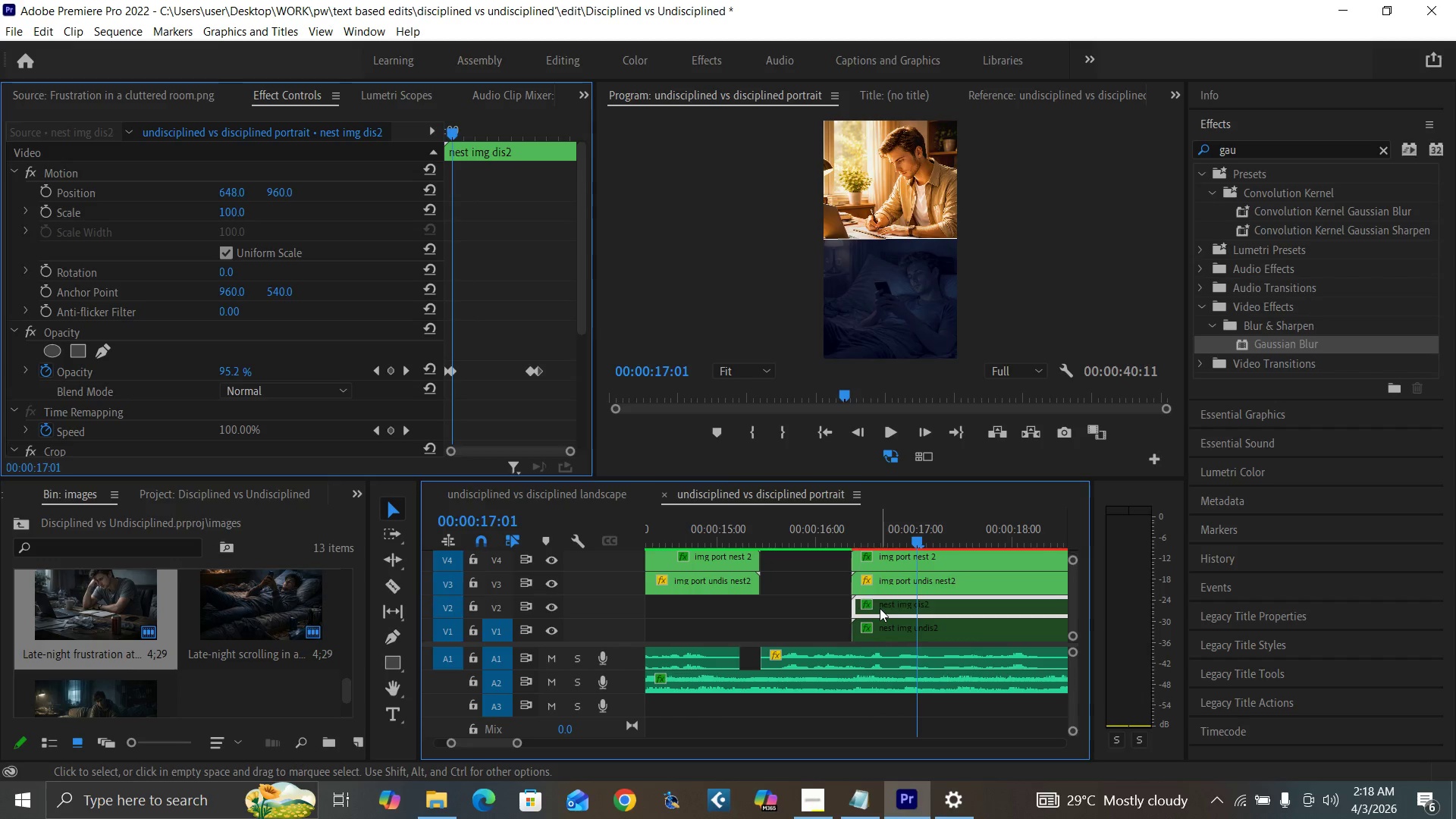 
key(ArrowRight)
 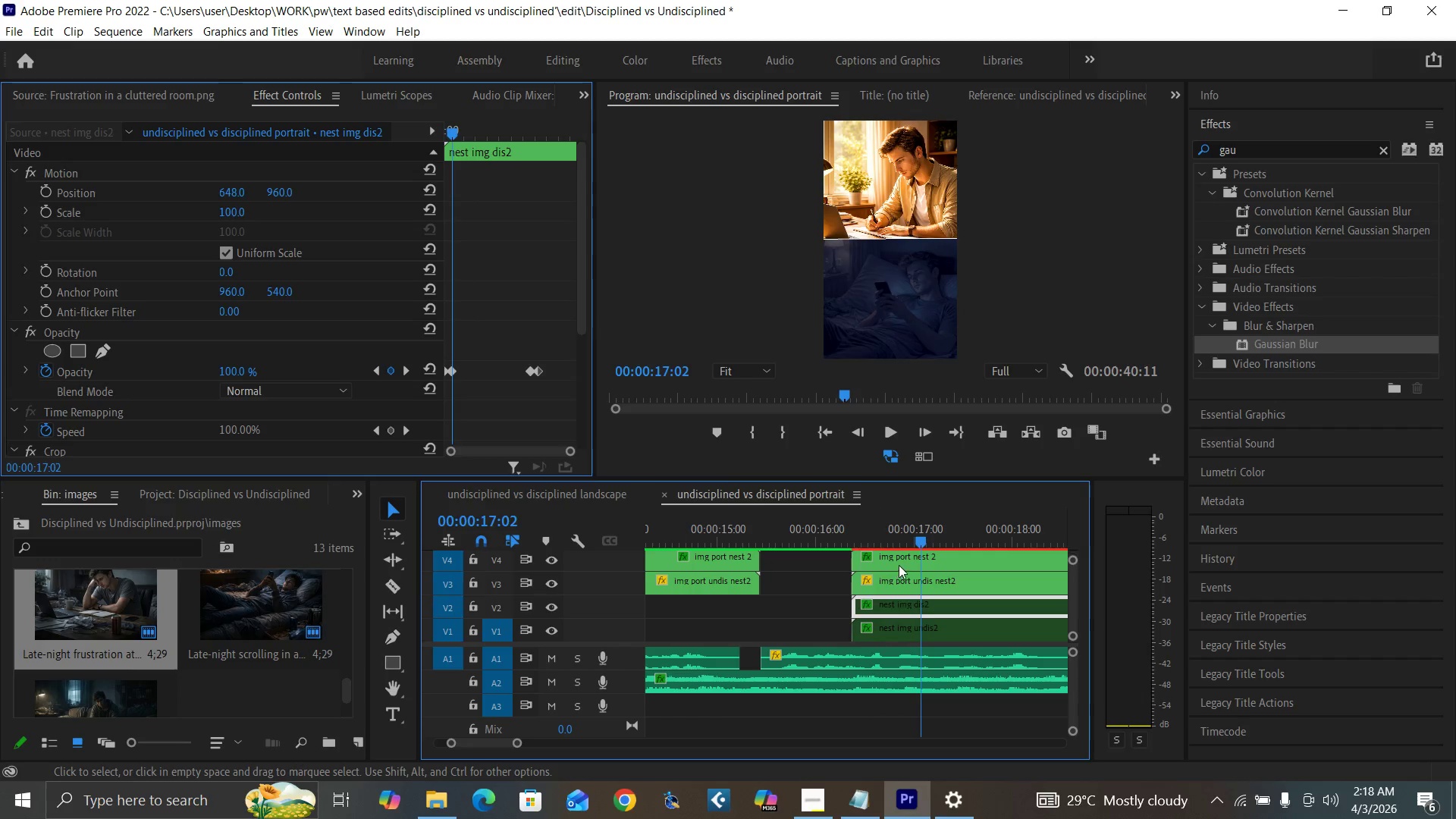 
left_click([906, 560])
 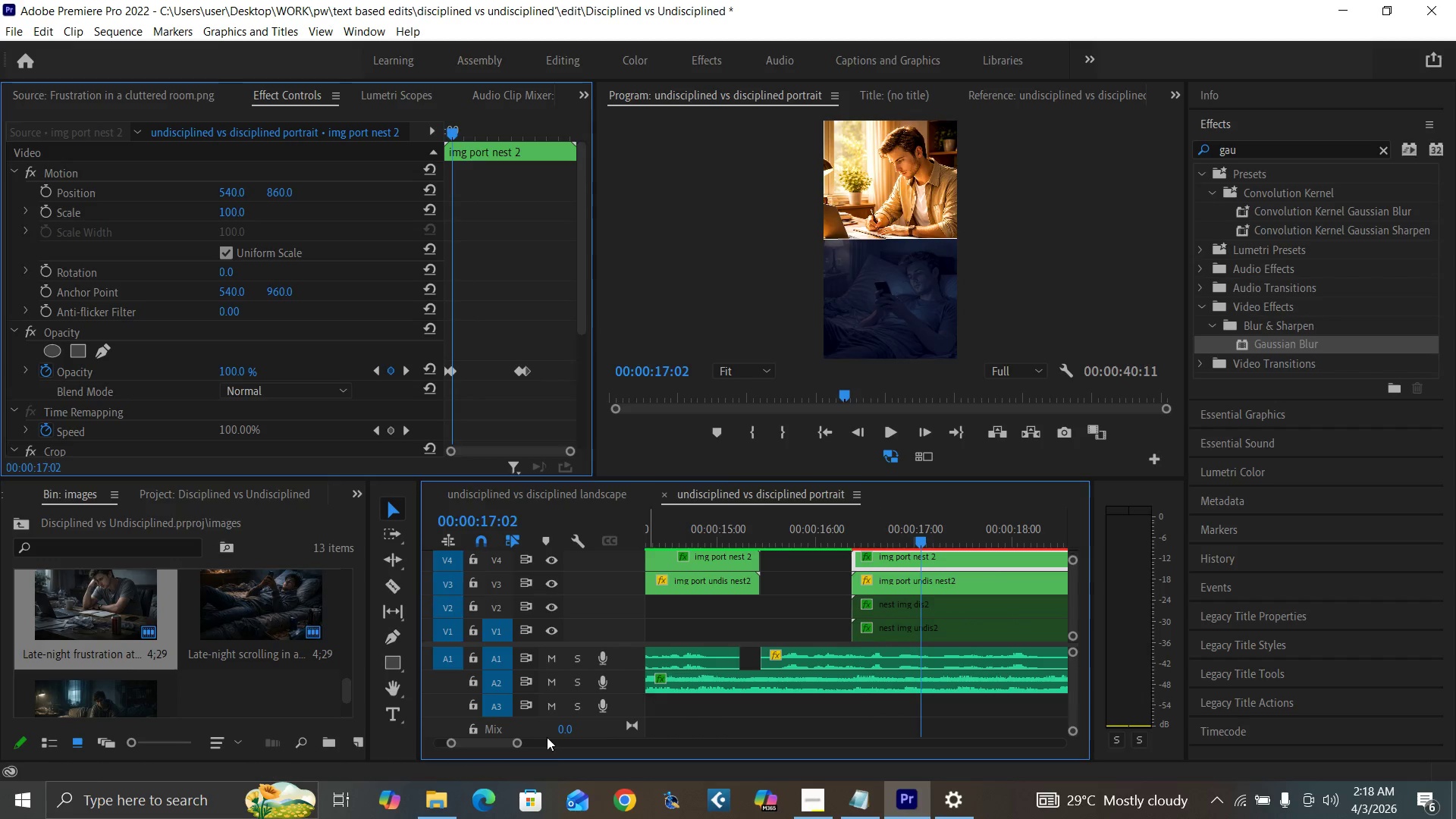 
left_click_drag(start_coordinate=[520, 741], to_coordinate=[533, 744])
 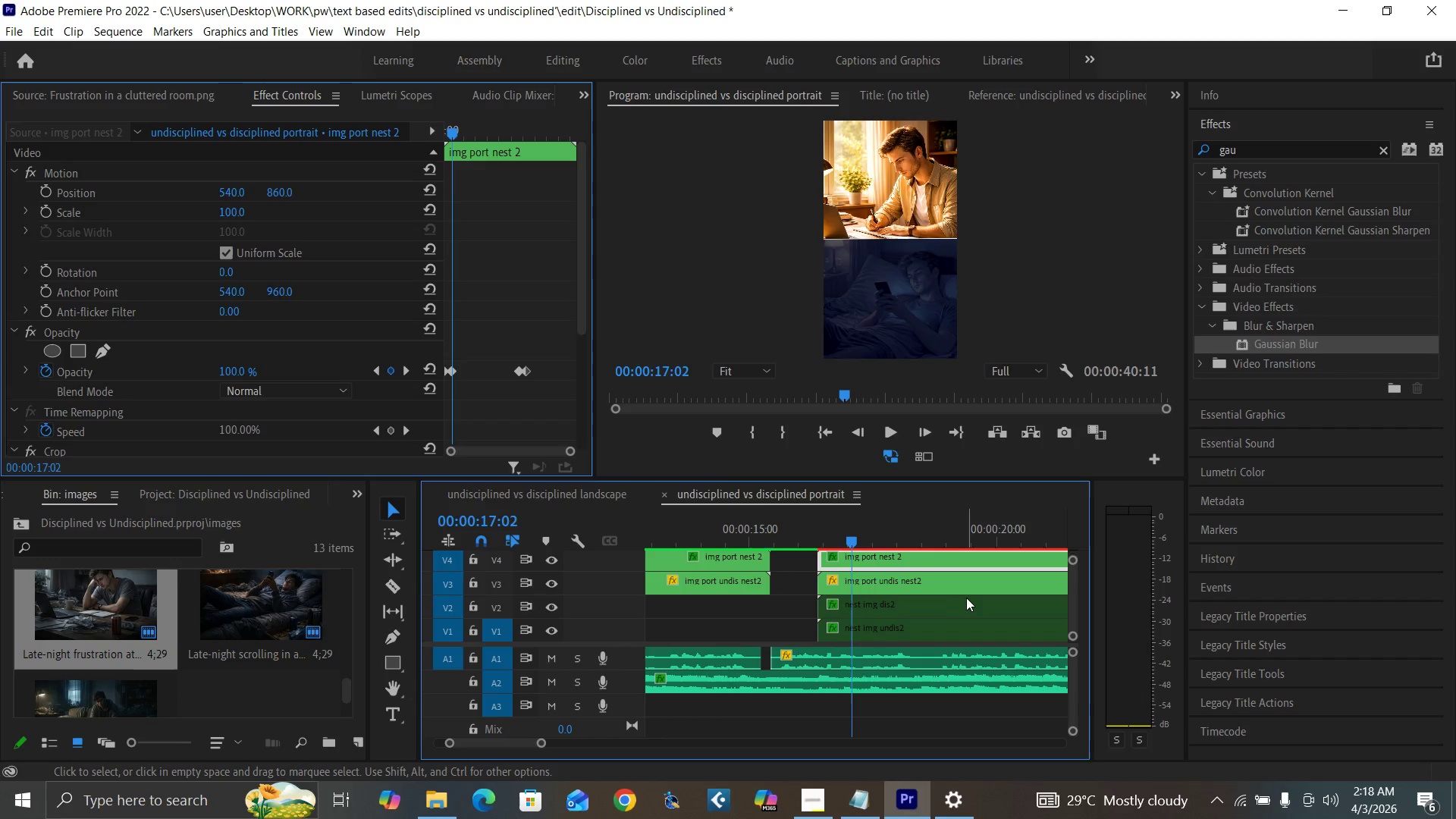 
left_click([969, 604])
 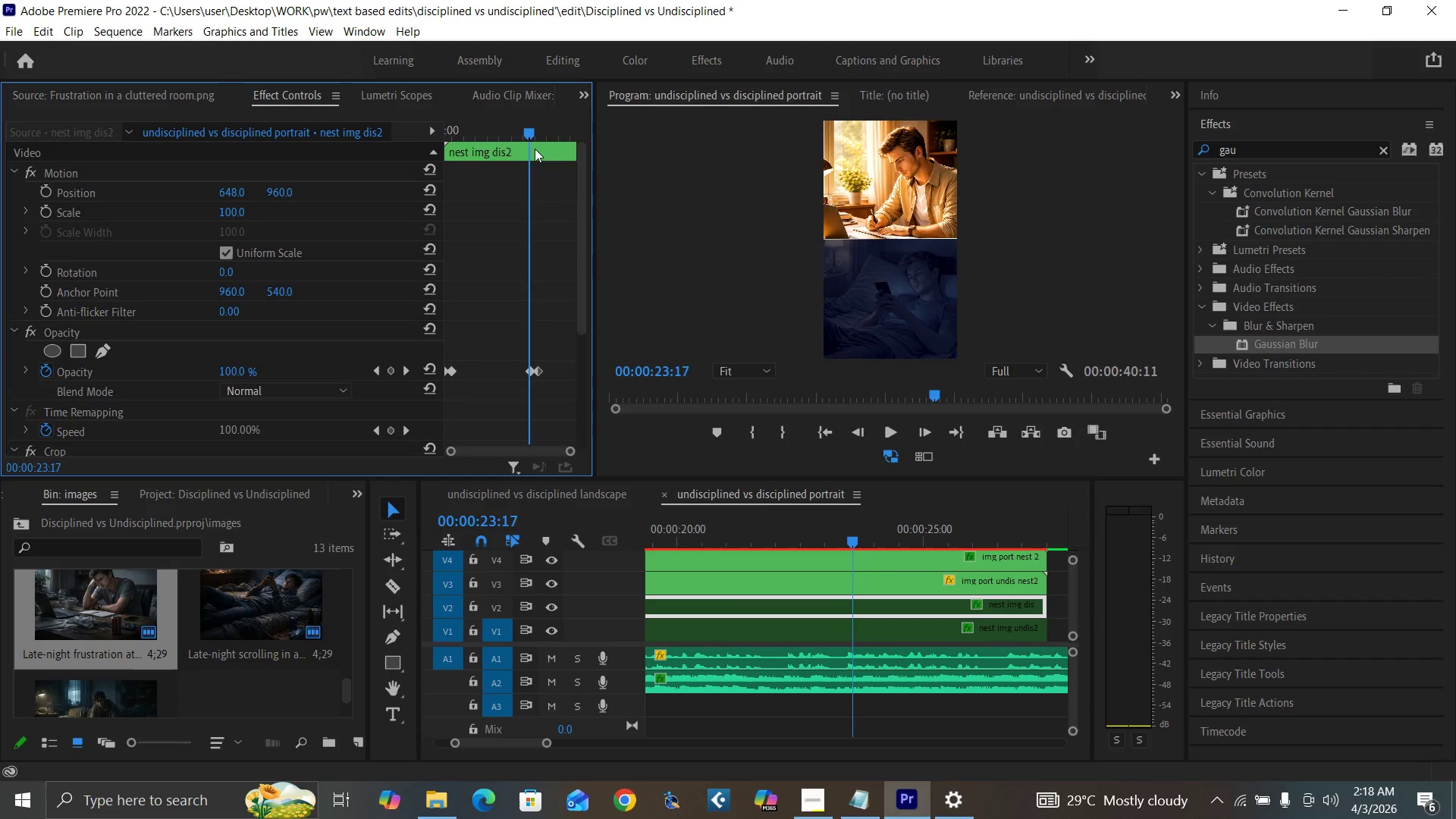 
key(ArrowRight)
 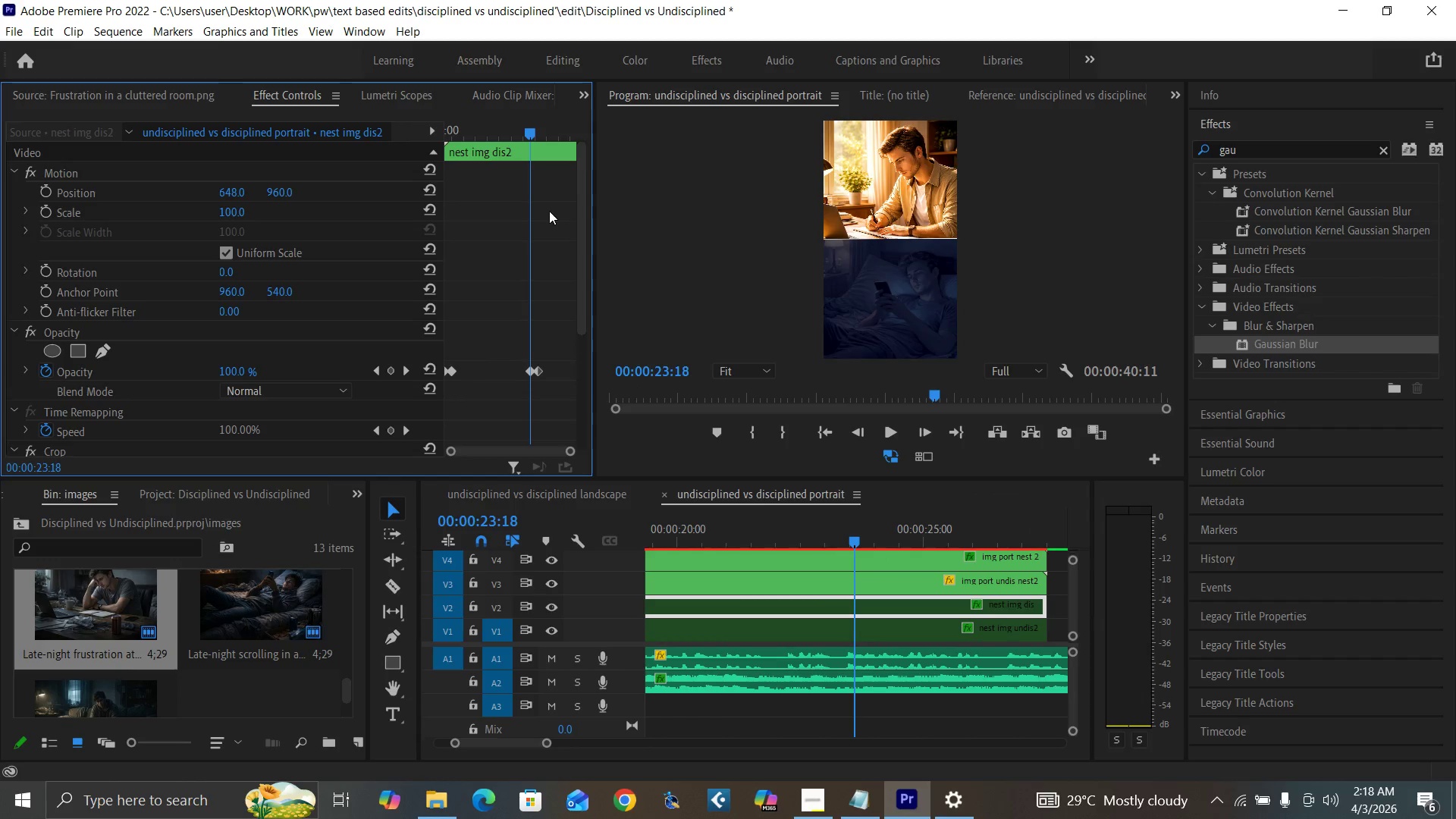 
key(ArrowRight)
 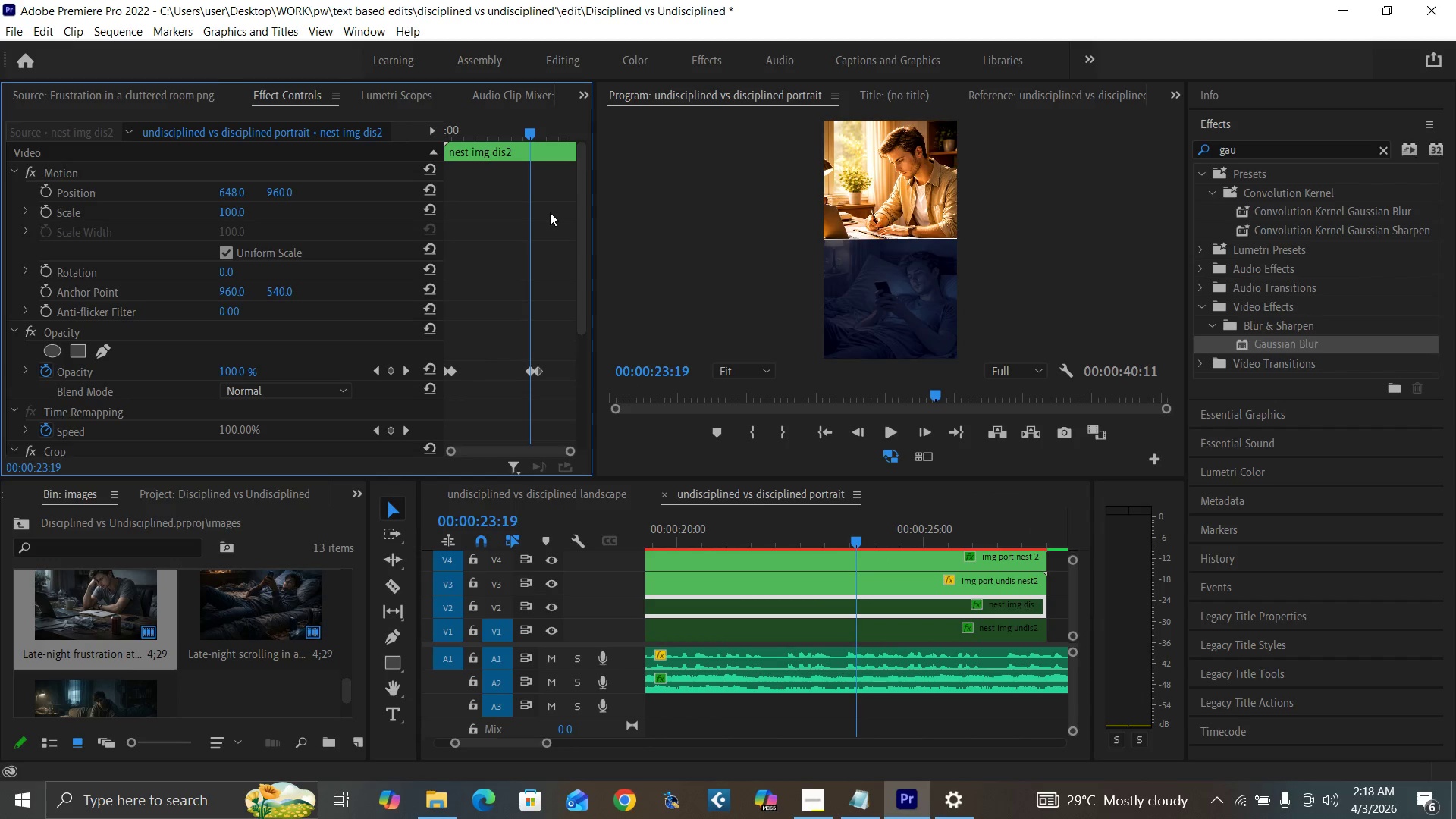 
key(ArrowRight)
 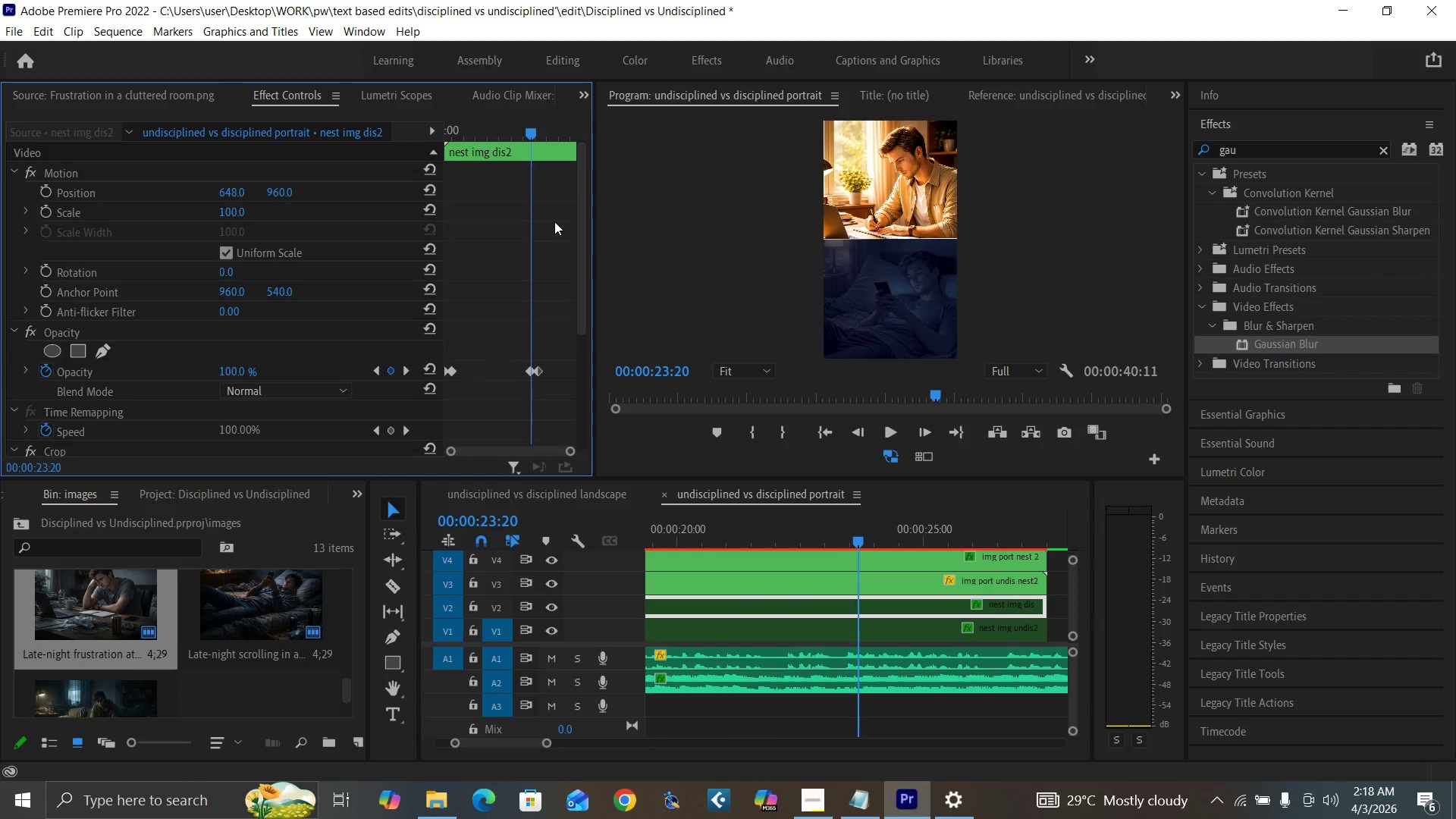 
key(ArrowRight)
 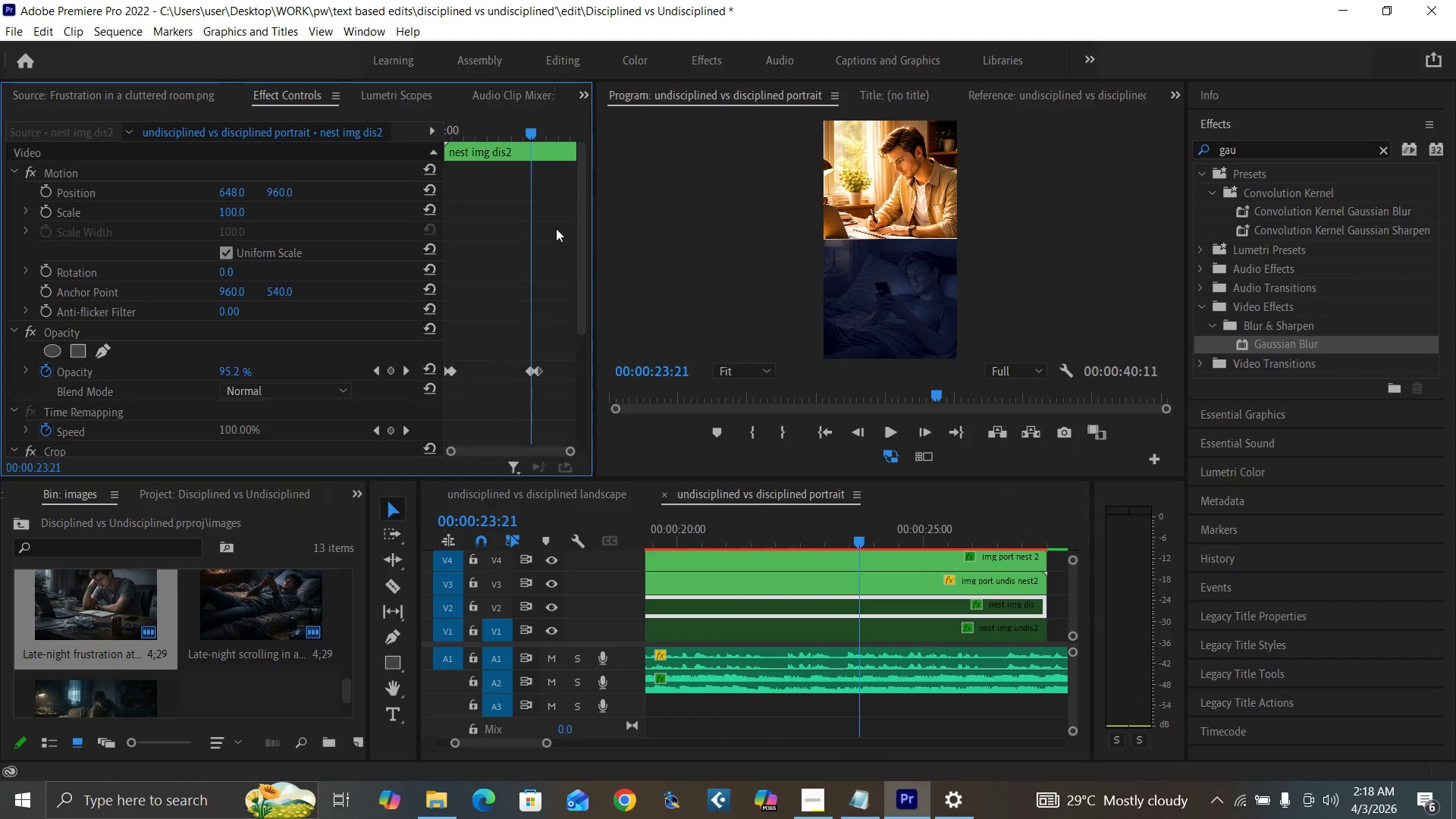 
key(ArrowLeft)
 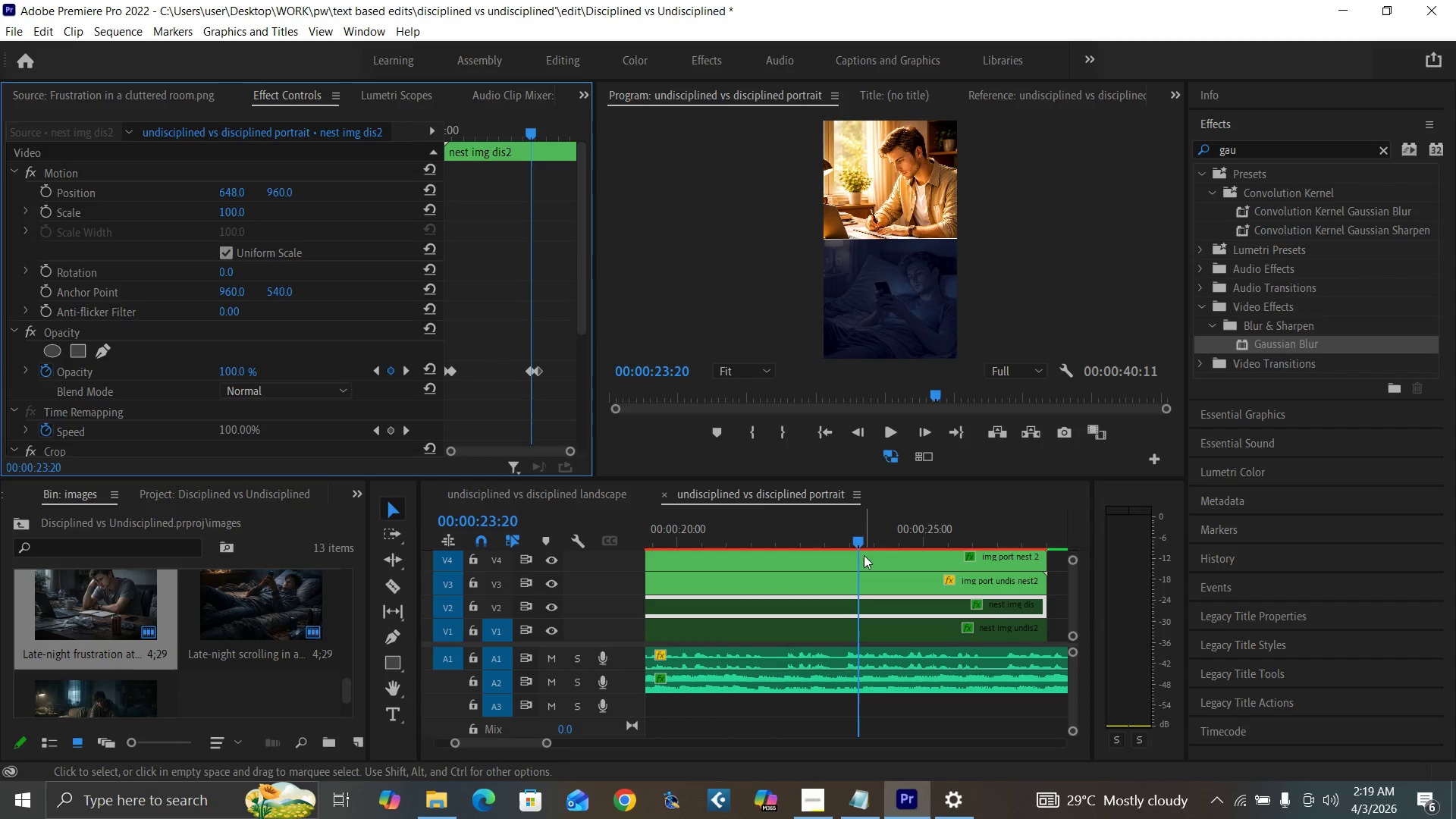 
left_click([864, 555])
 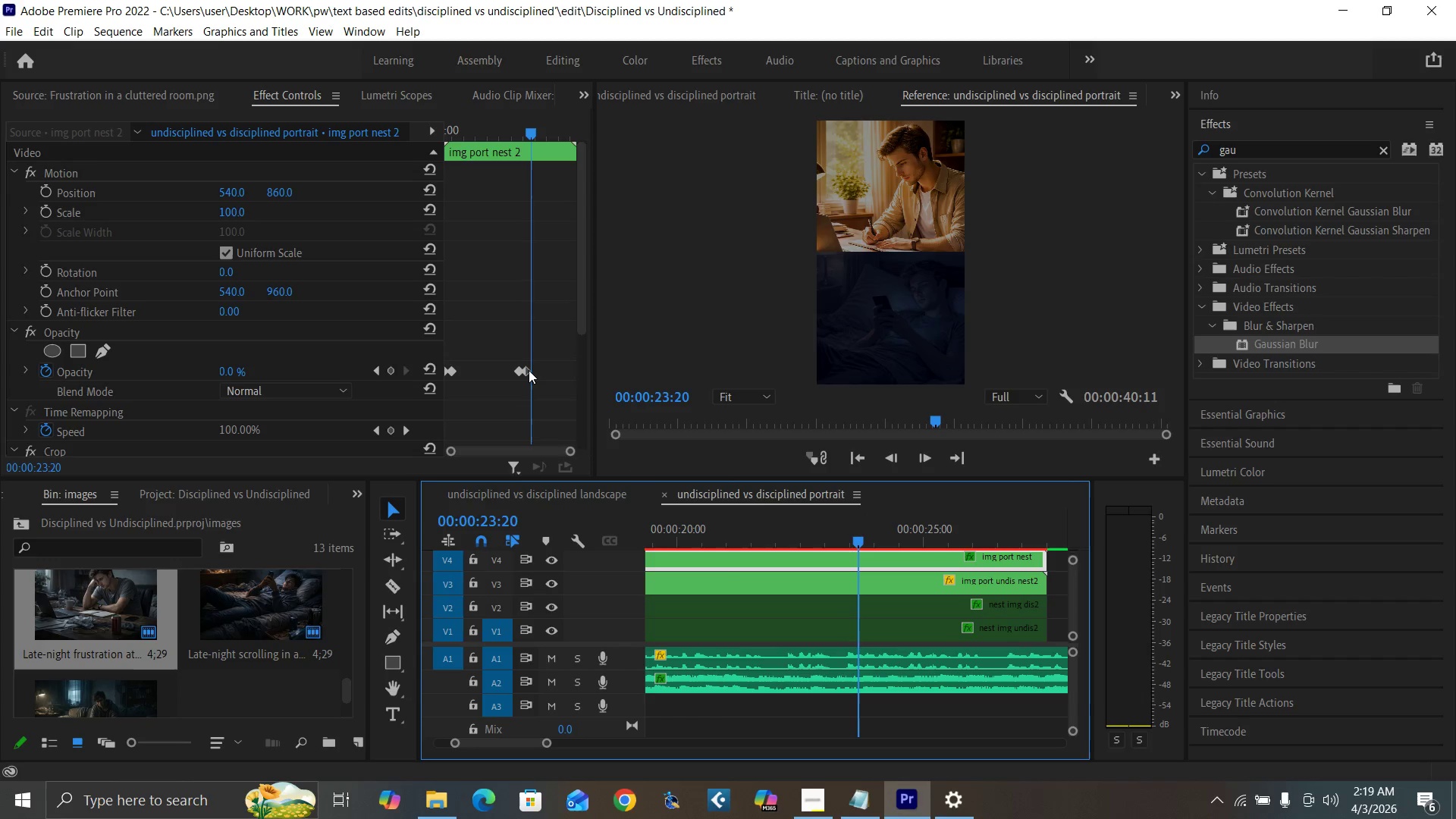 
left_click_drag(start_coordinate=[529, 370], to_coordinate=[545, 371])
 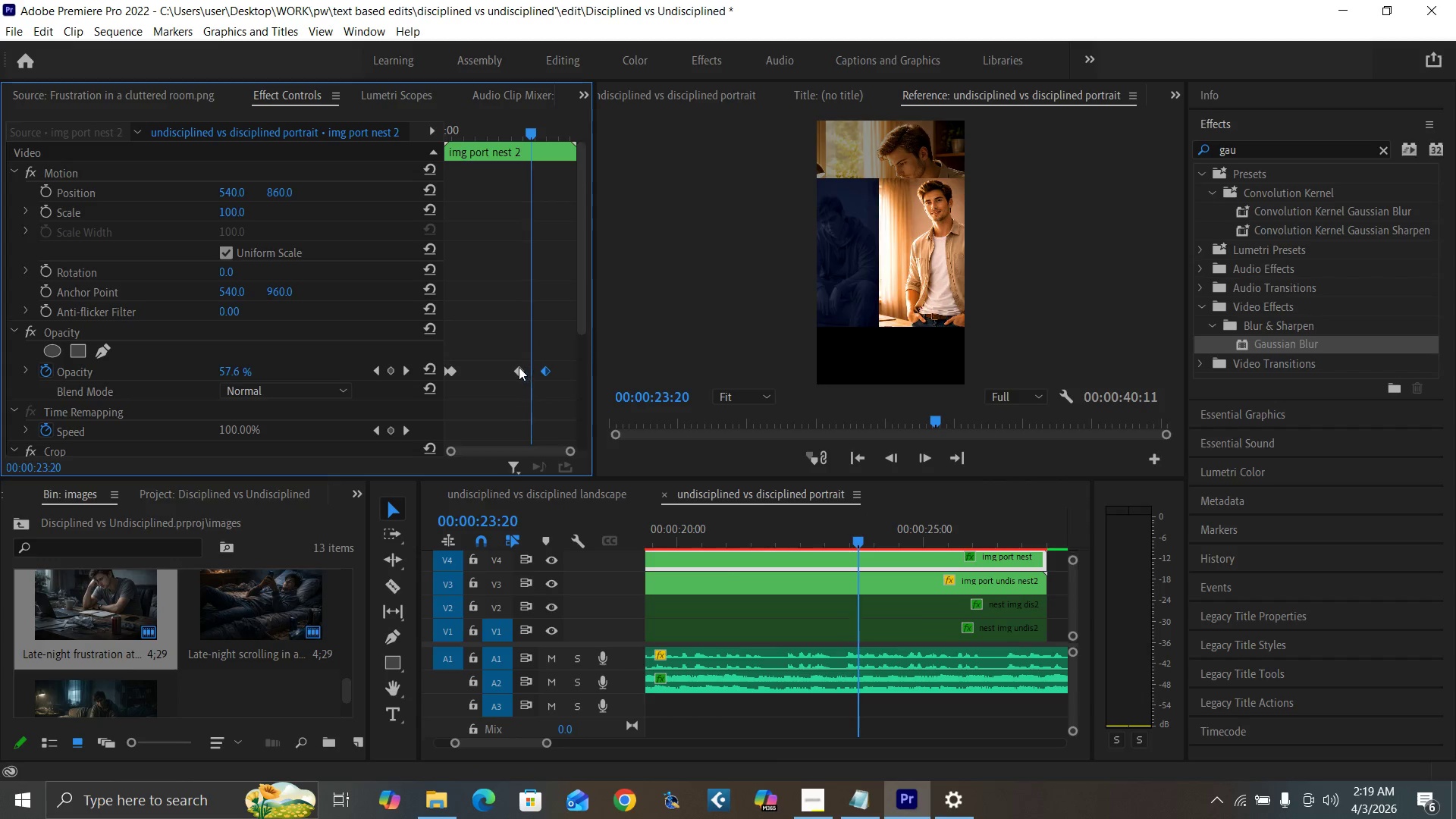 
left_click_drag(start_coordinate=[517, 367], to_coordinate=[531, 373])
 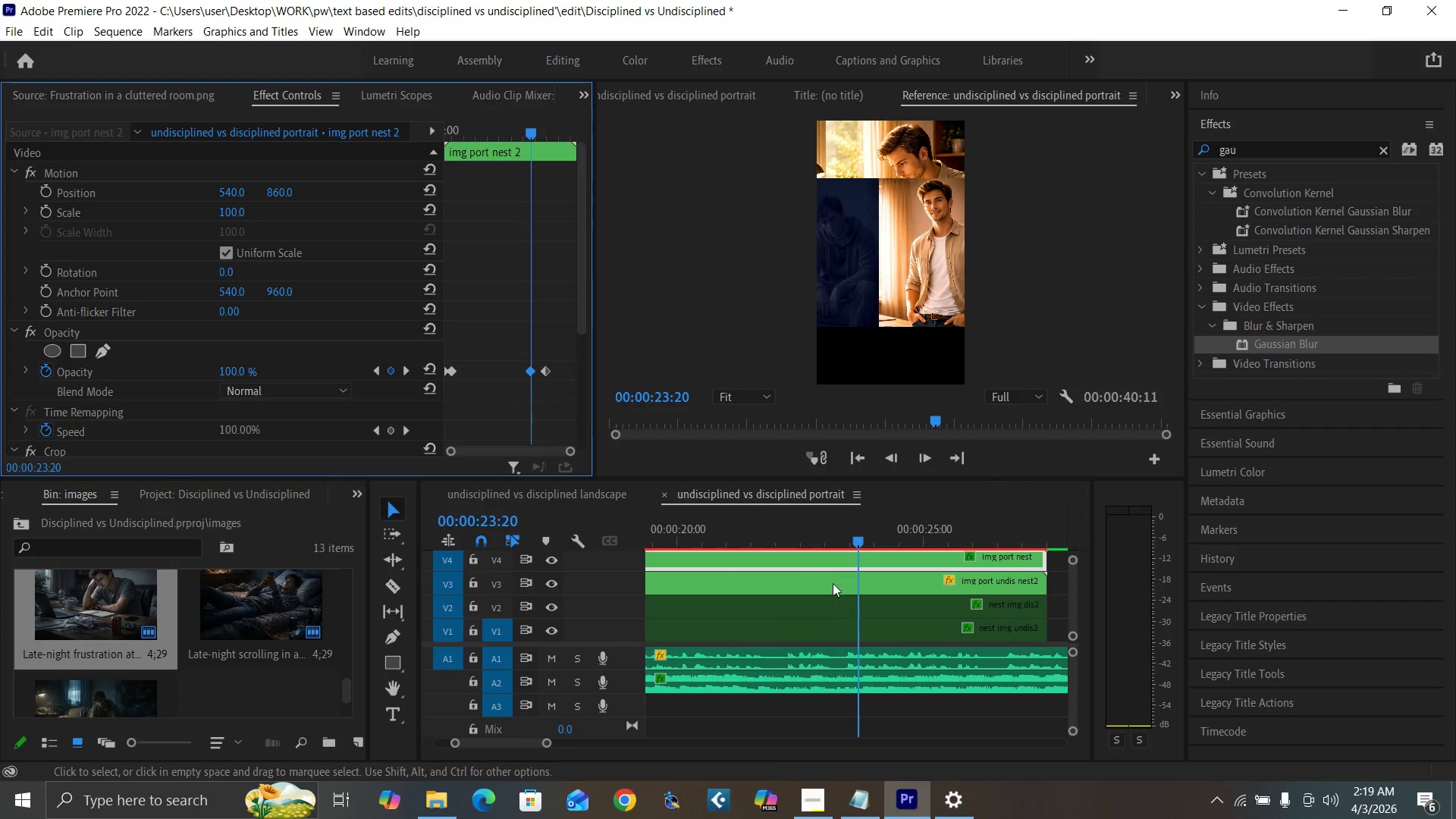 
left_click([839, 586])
 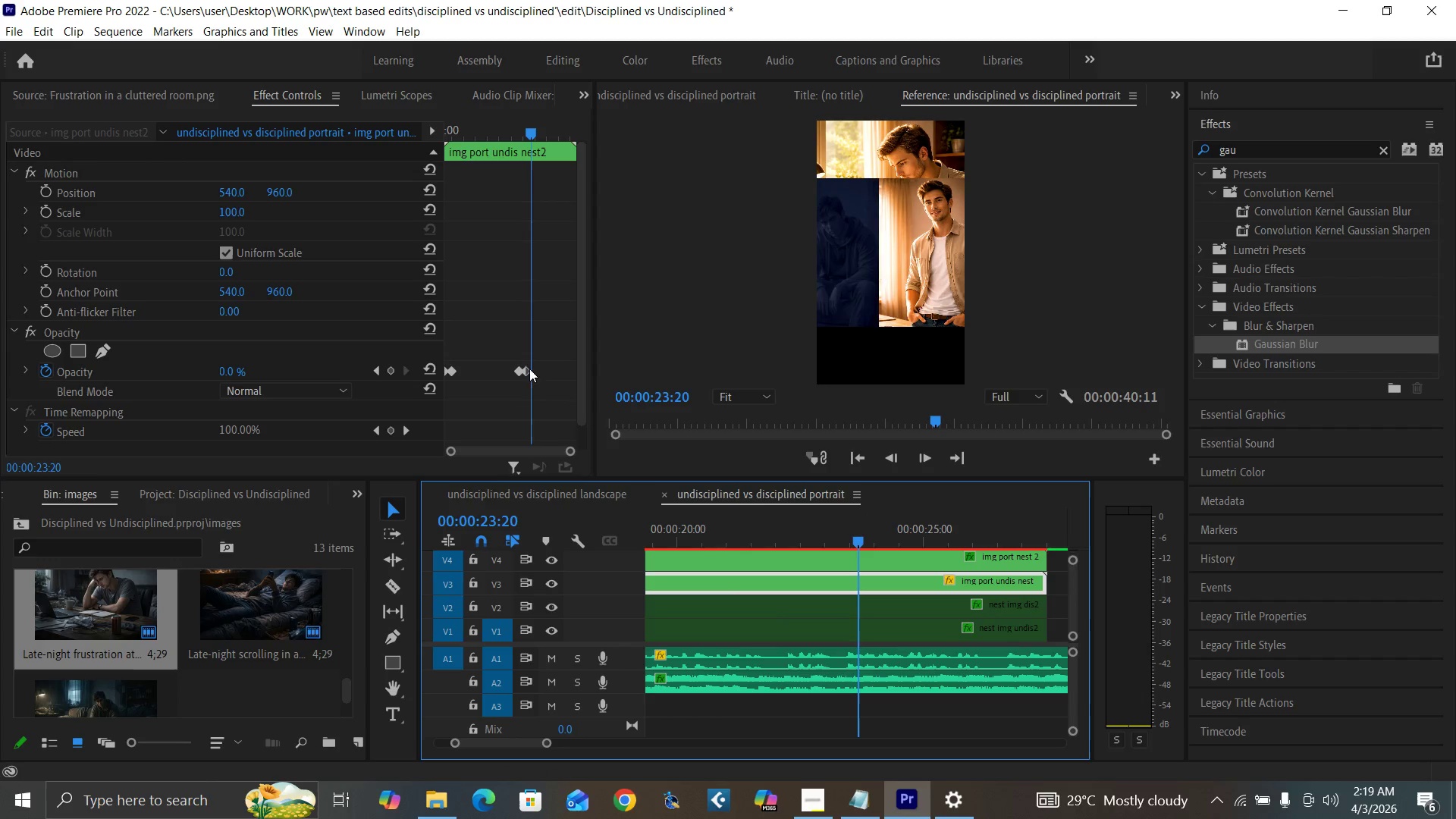 
left_click_drag(start_coordinate=[528, 366], to_coordinate=[542, 372])
 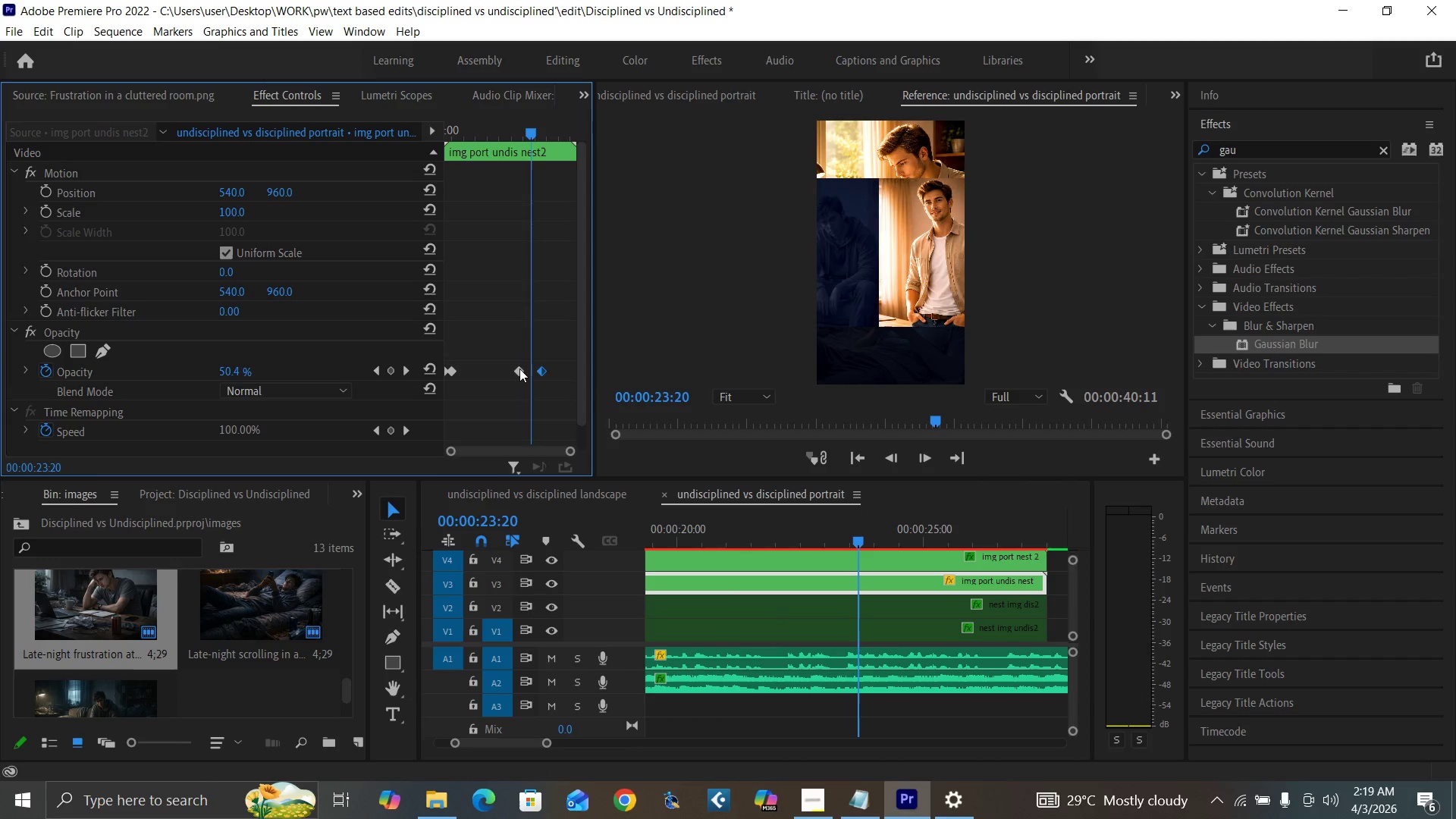 
left_click_drag(start_coordinate=[519, 369], to_coordinate=[529, 372])
 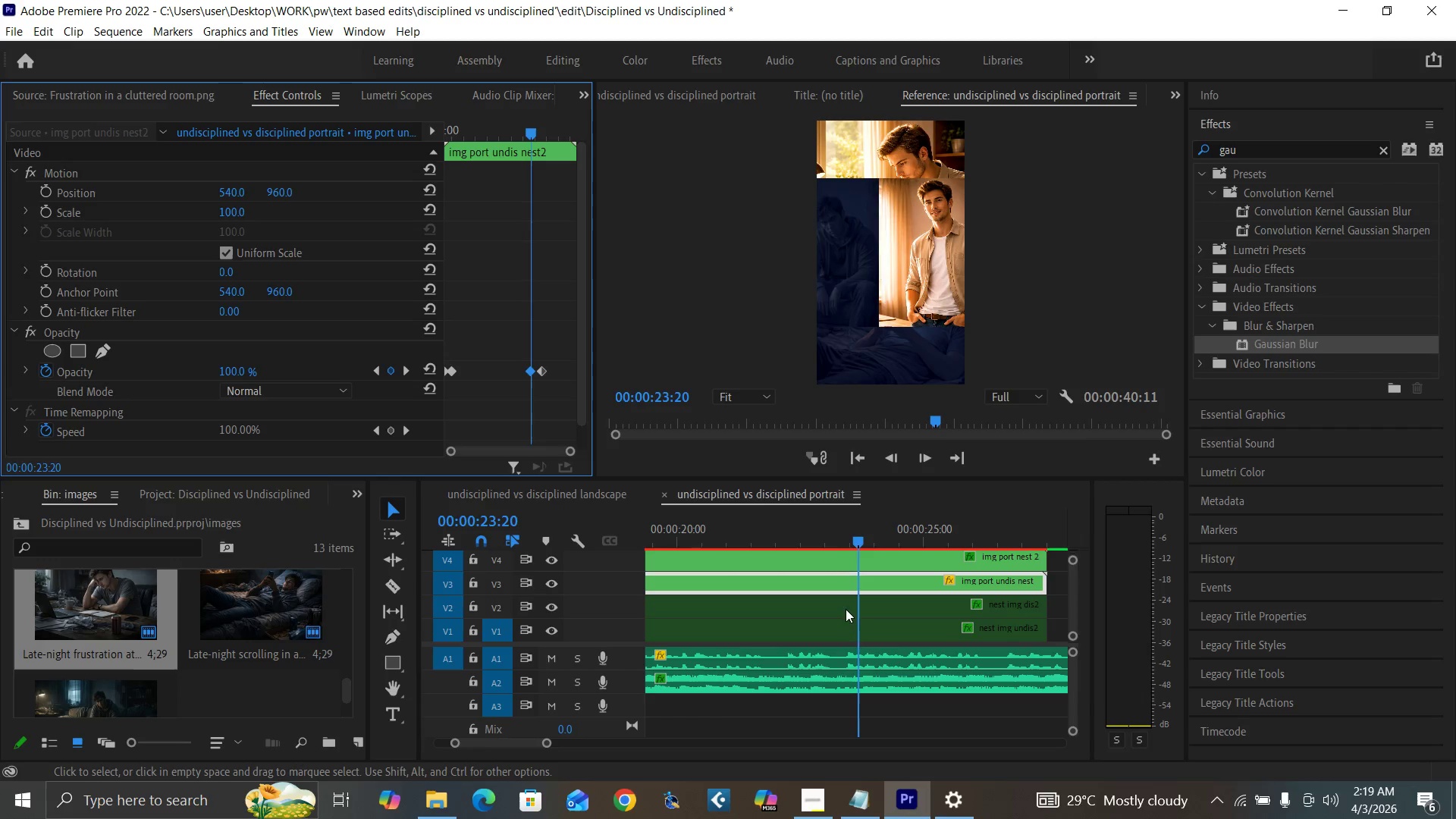 
left_click([851, 609])
 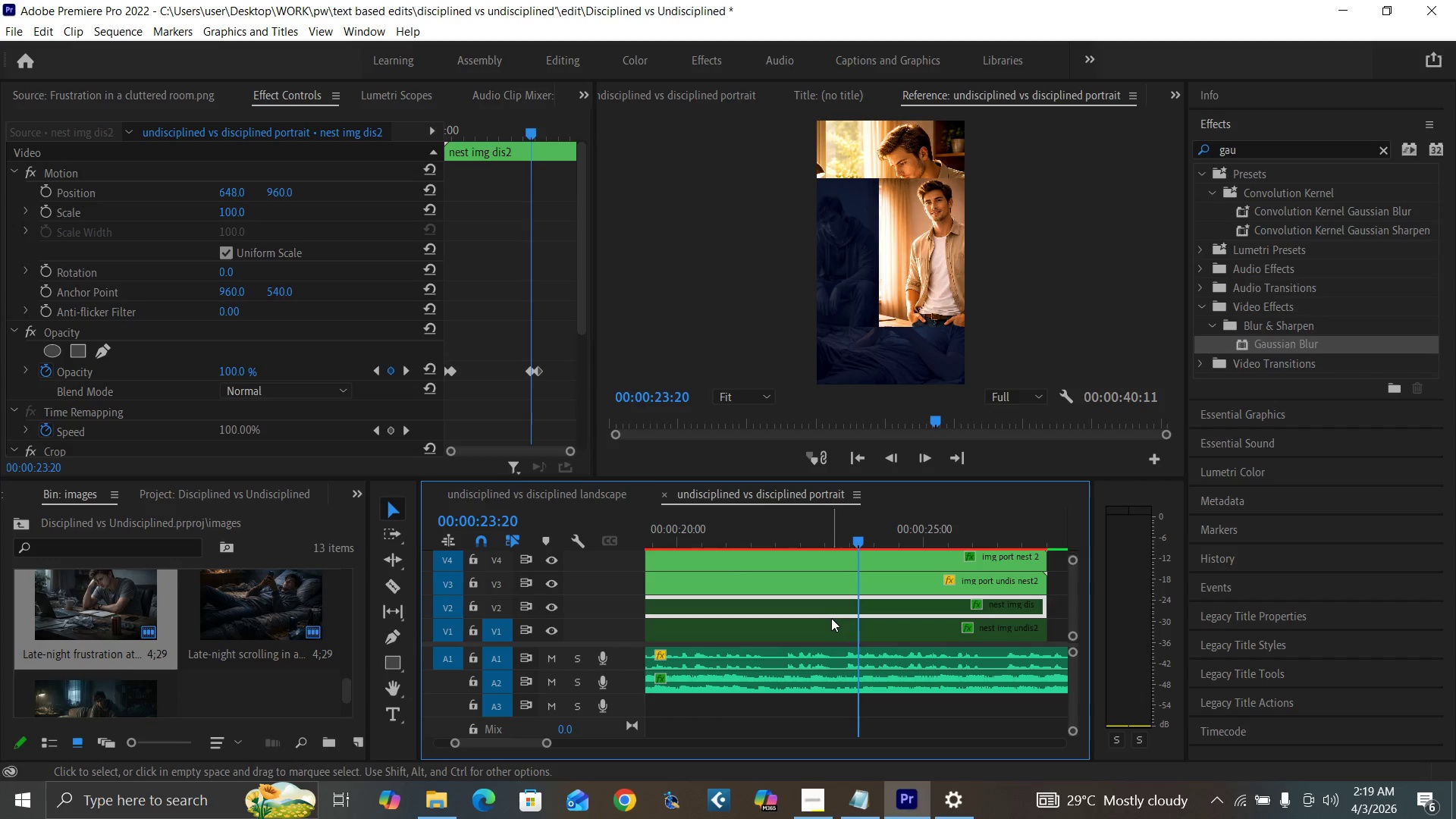 
key(ArrowRight)
 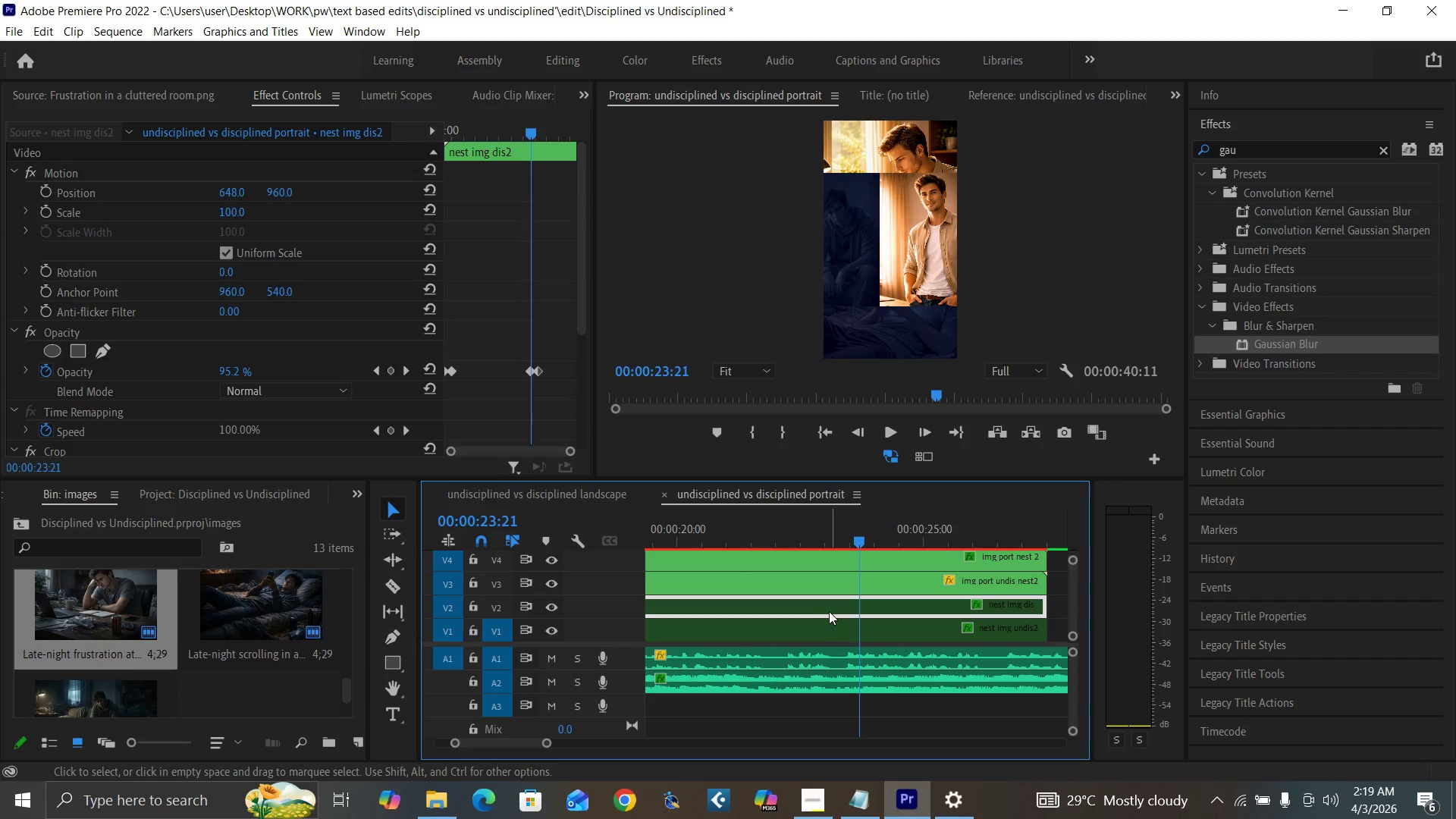 
key(ArrowRight)
 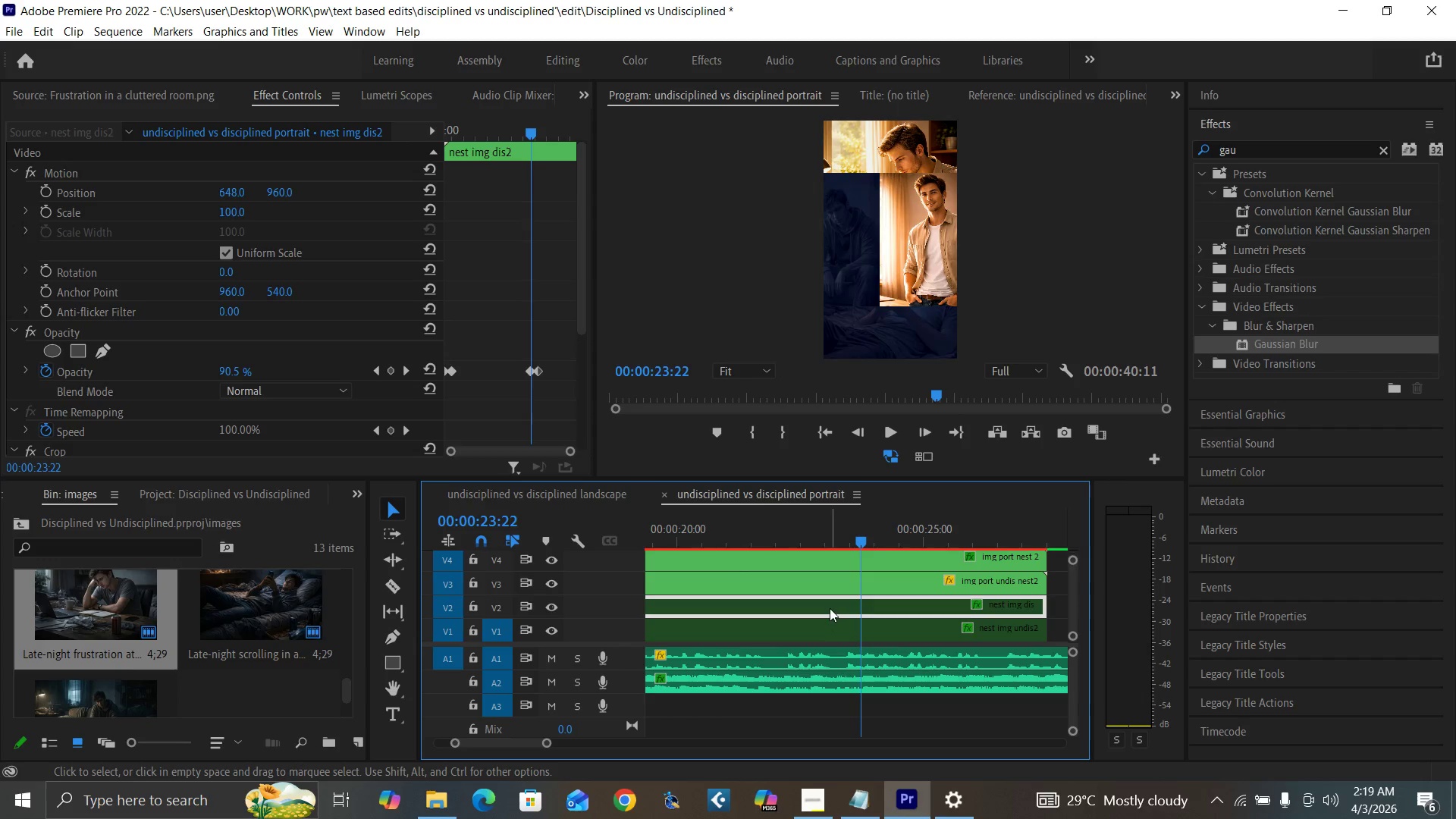 
key(ArrowRight)
 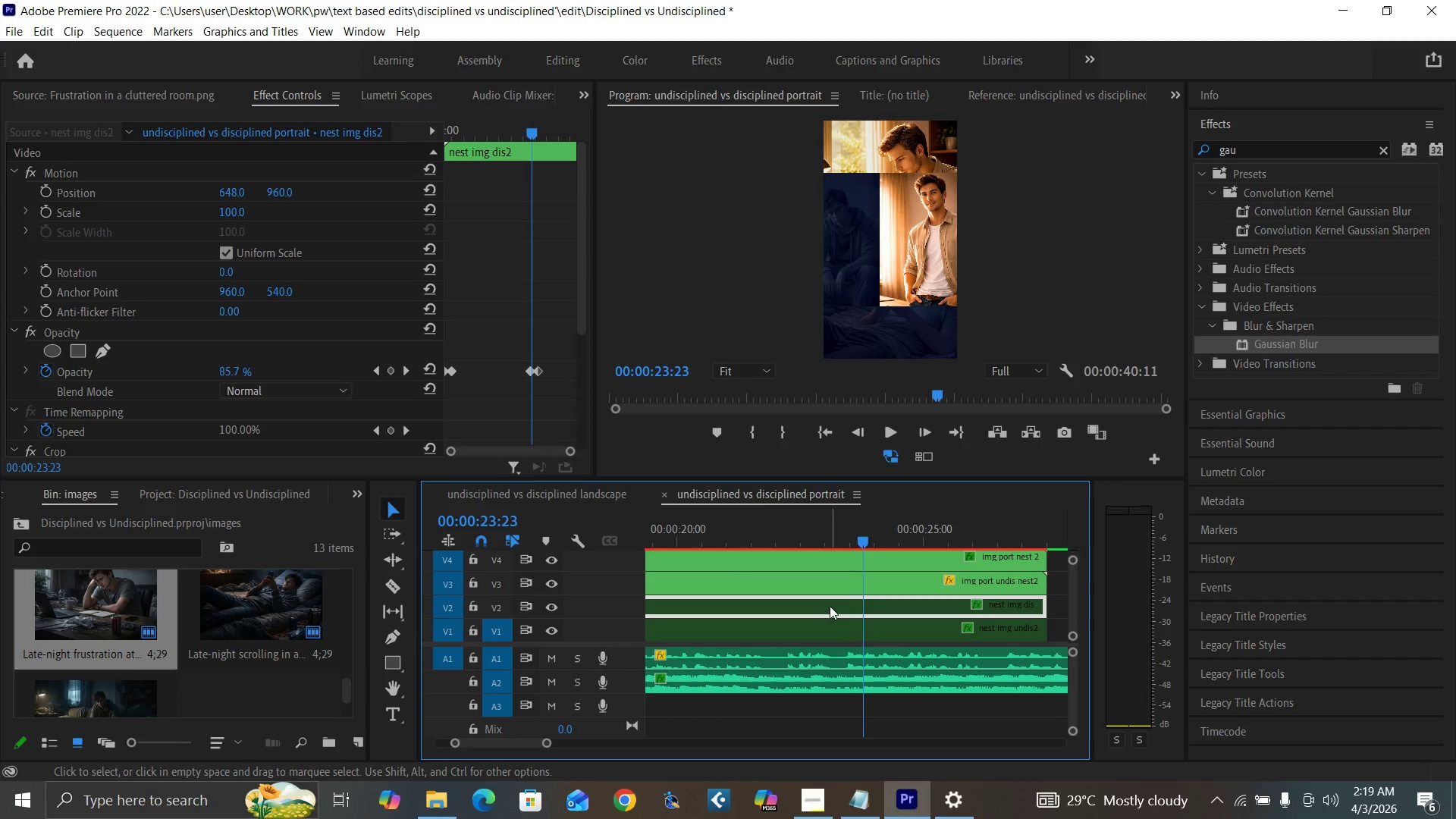 
key(ArrowRight)
 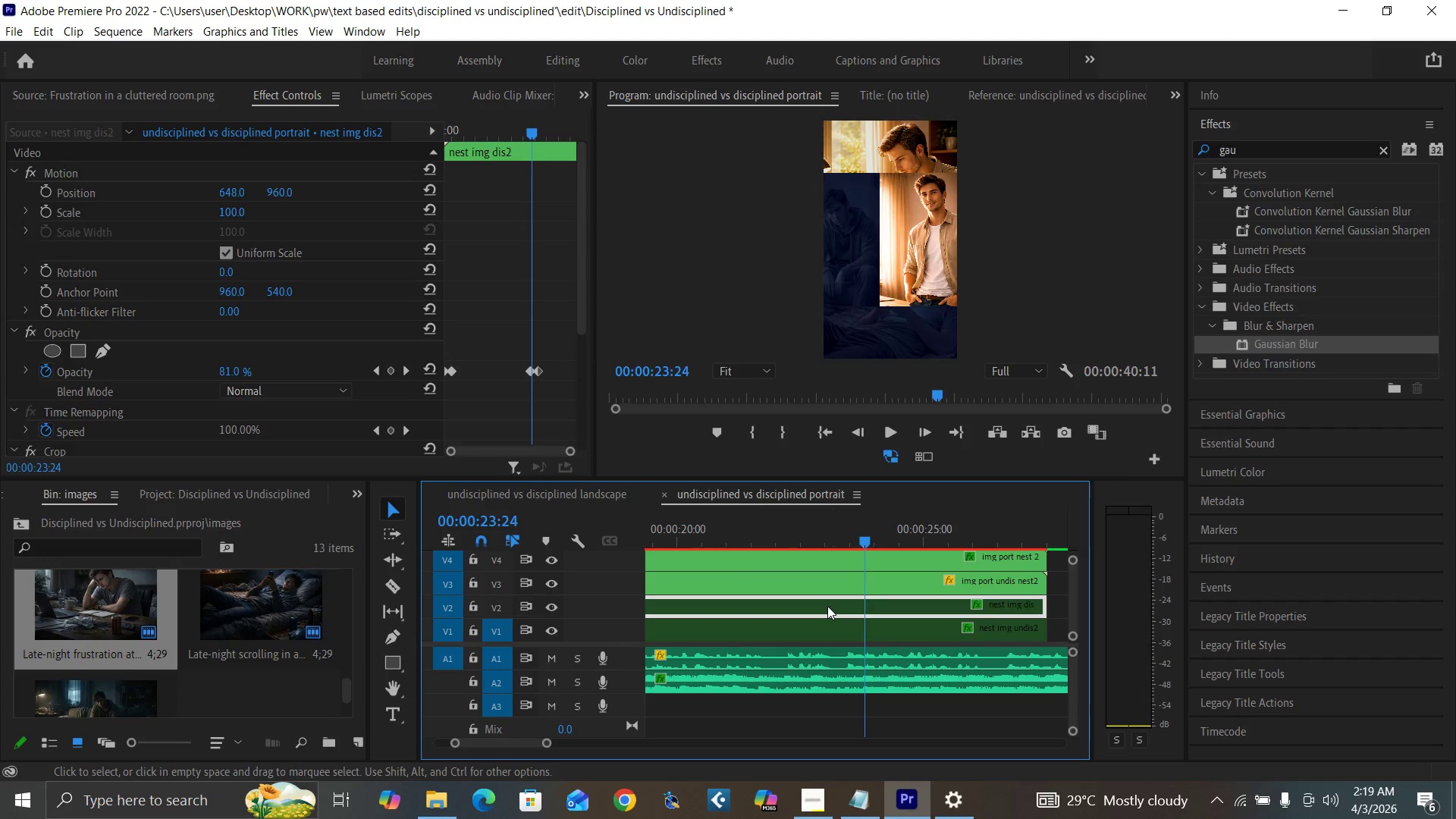 
key(ArrowRight)
 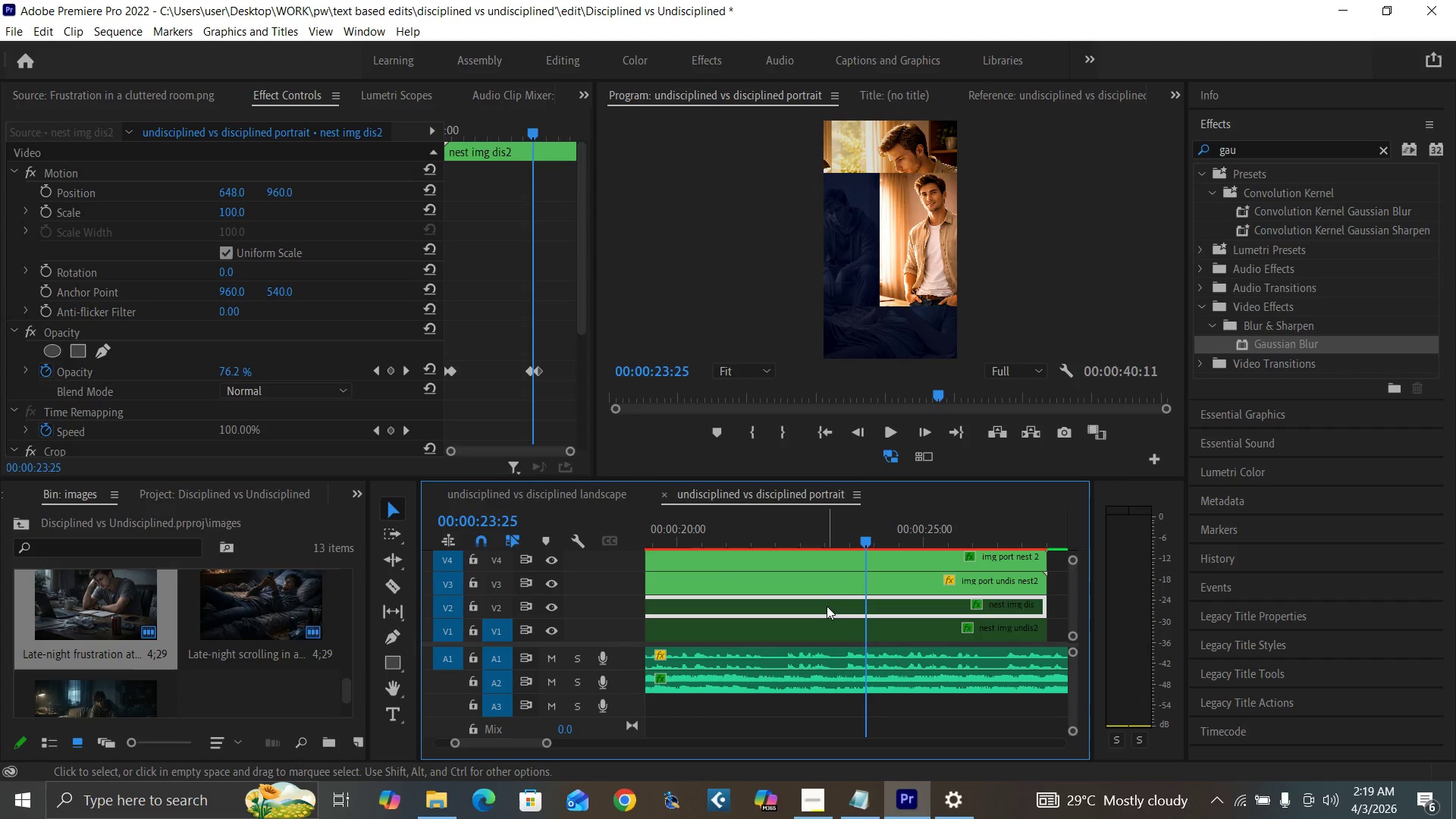 
key(ArrowRight)
 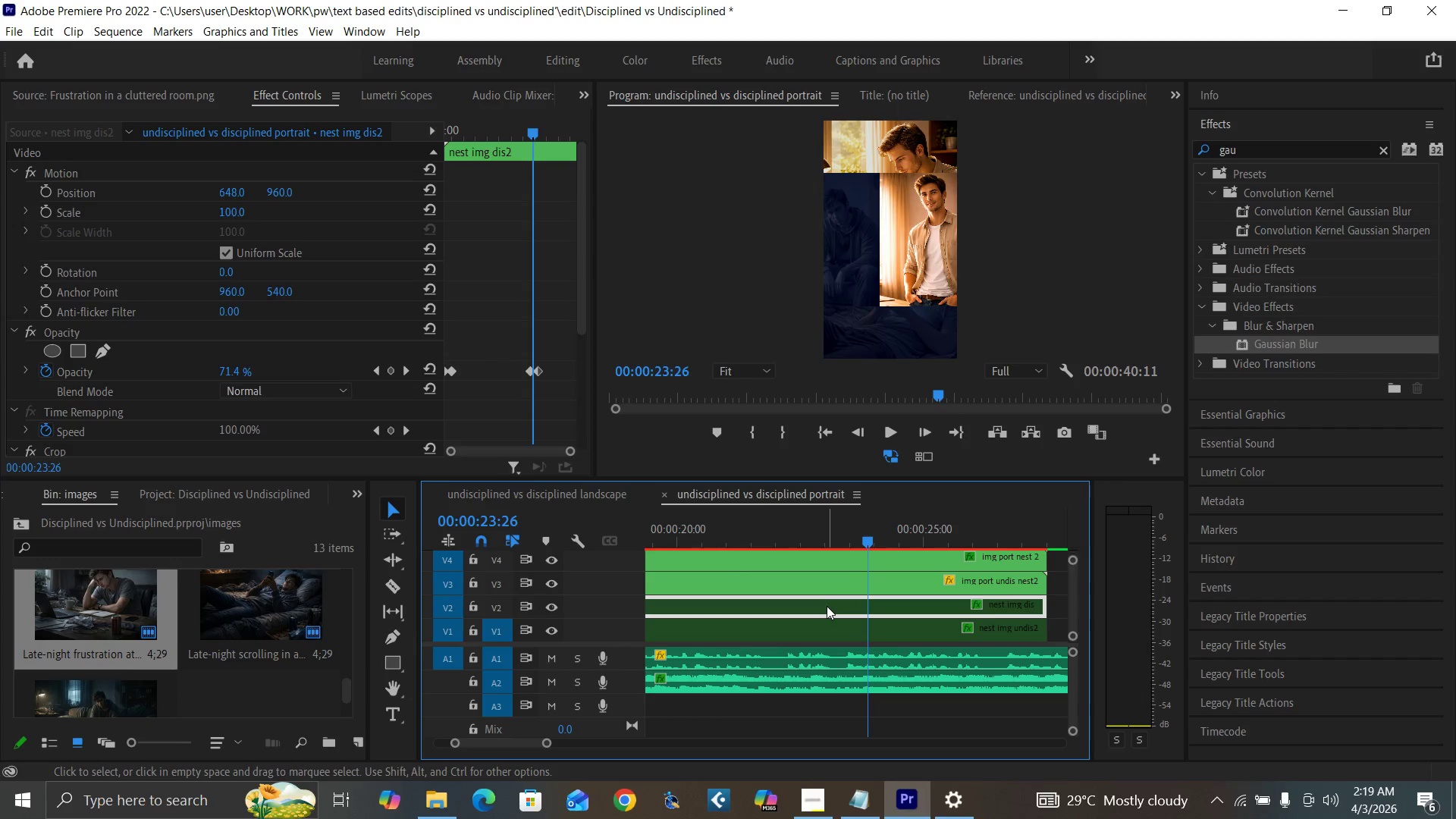 
key(ArrowRight)
 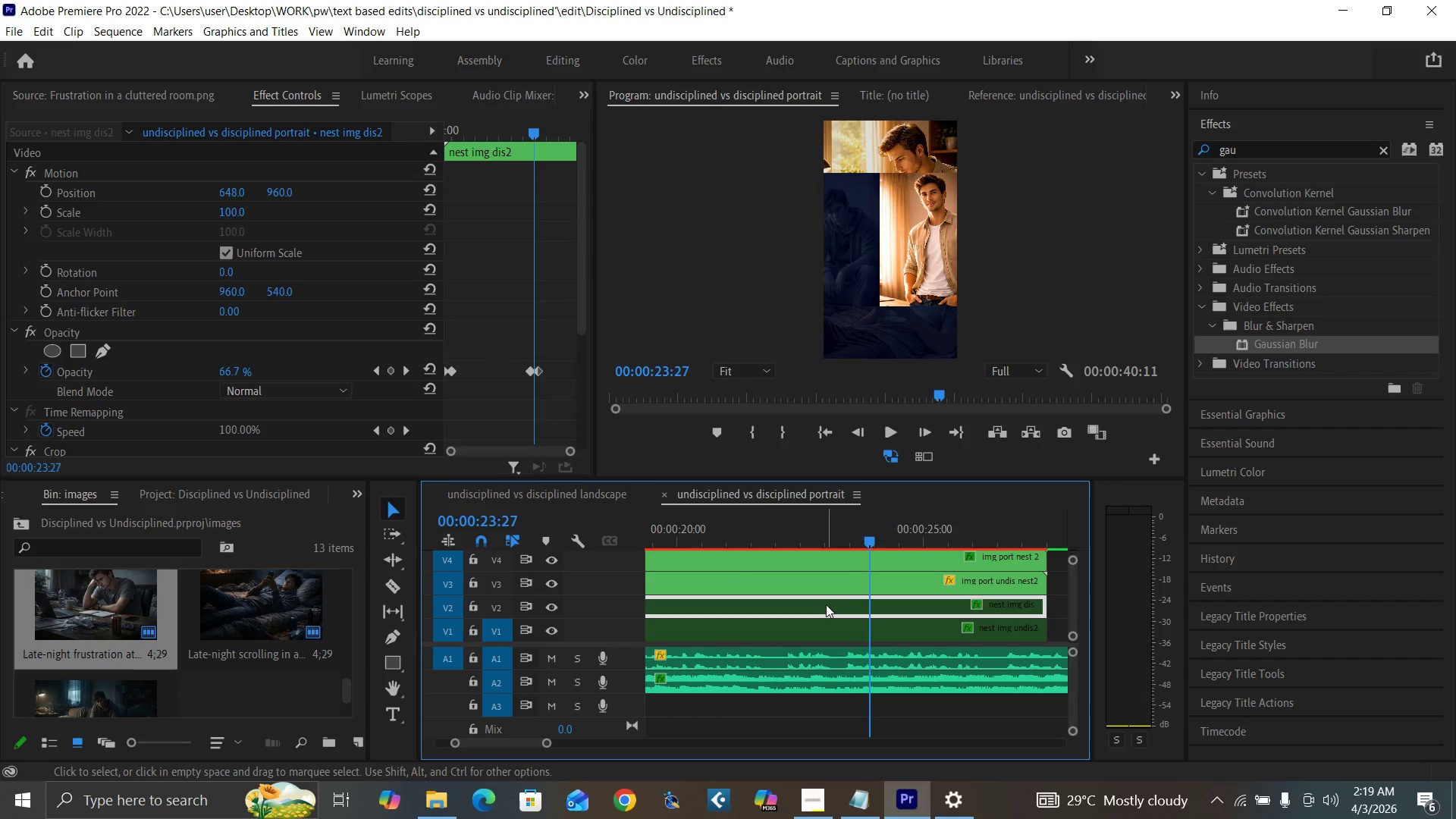 
key(ArrowRight)
 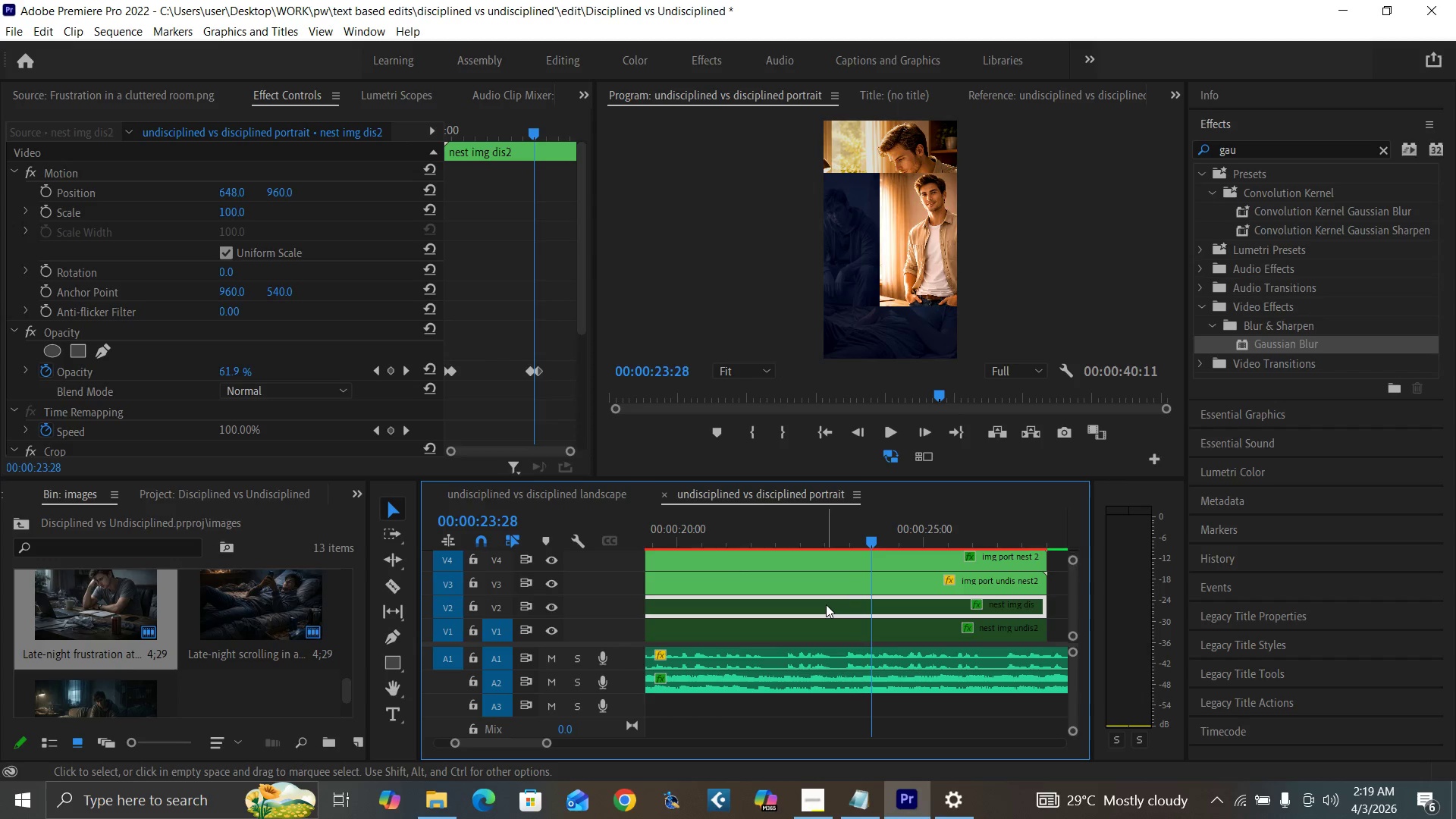 
key(ArrowRight)
 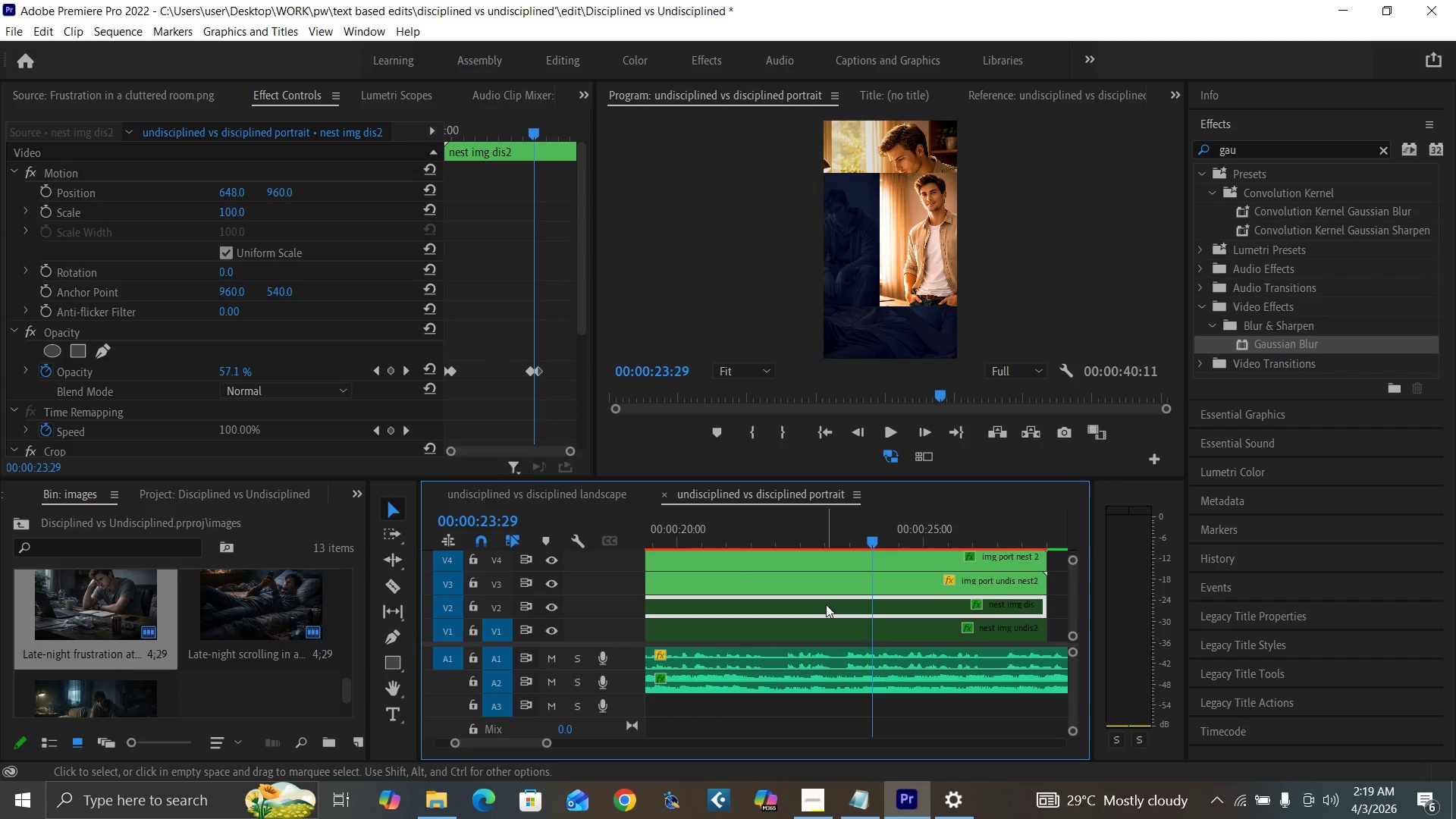 
key(ArrowRight)
 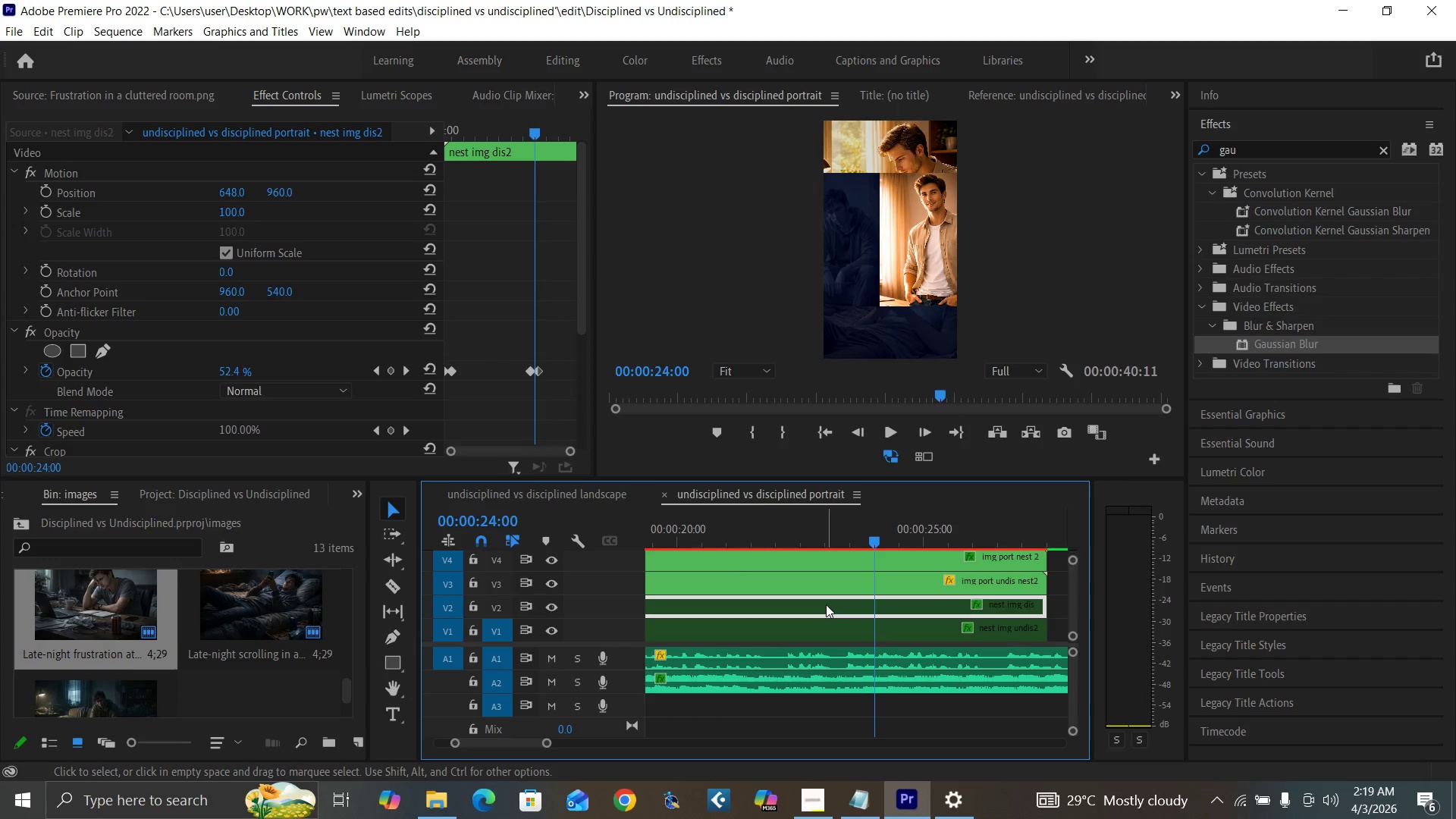 
key(ArrowRight)
 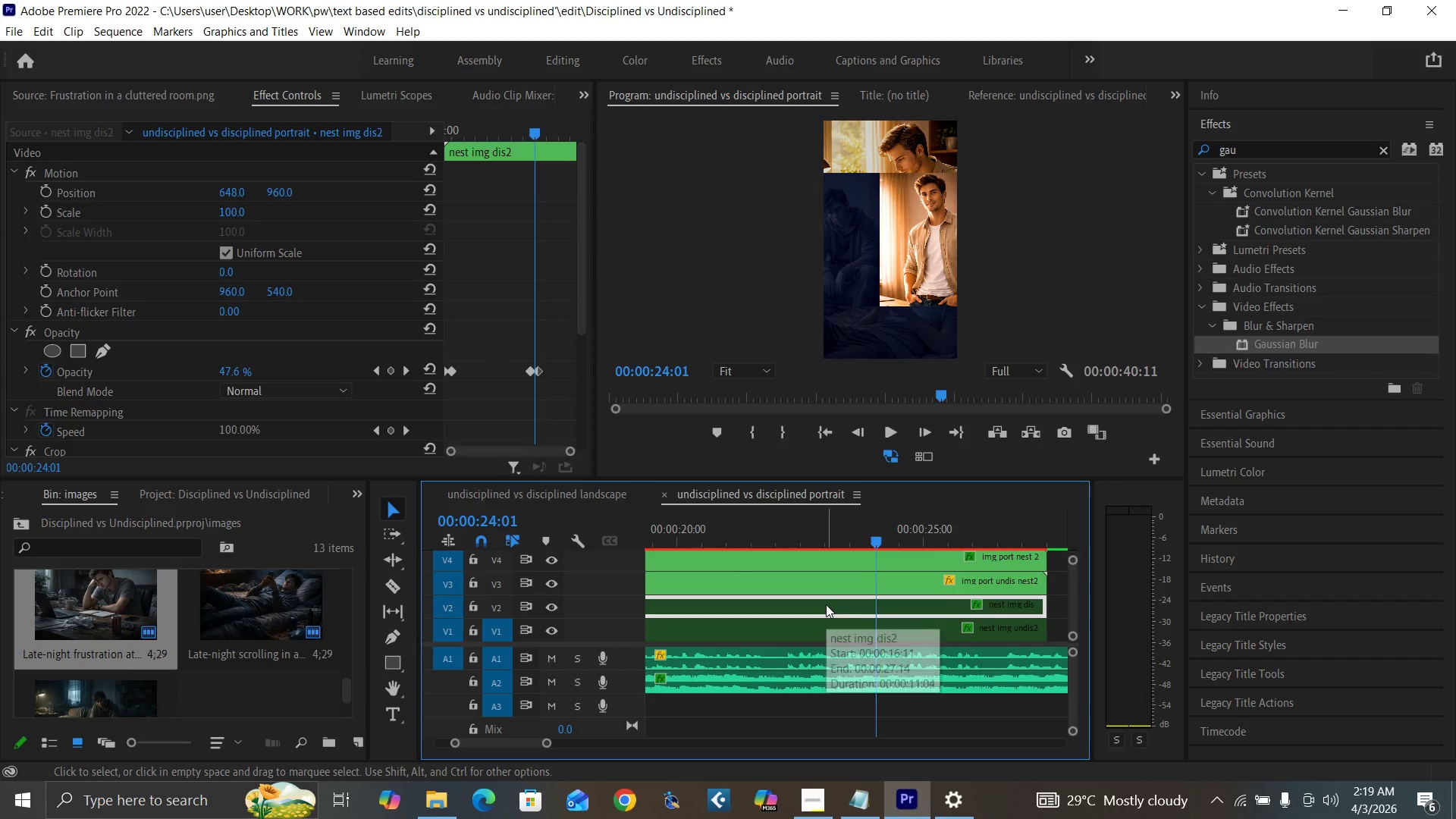 
key(ArrowRight)
 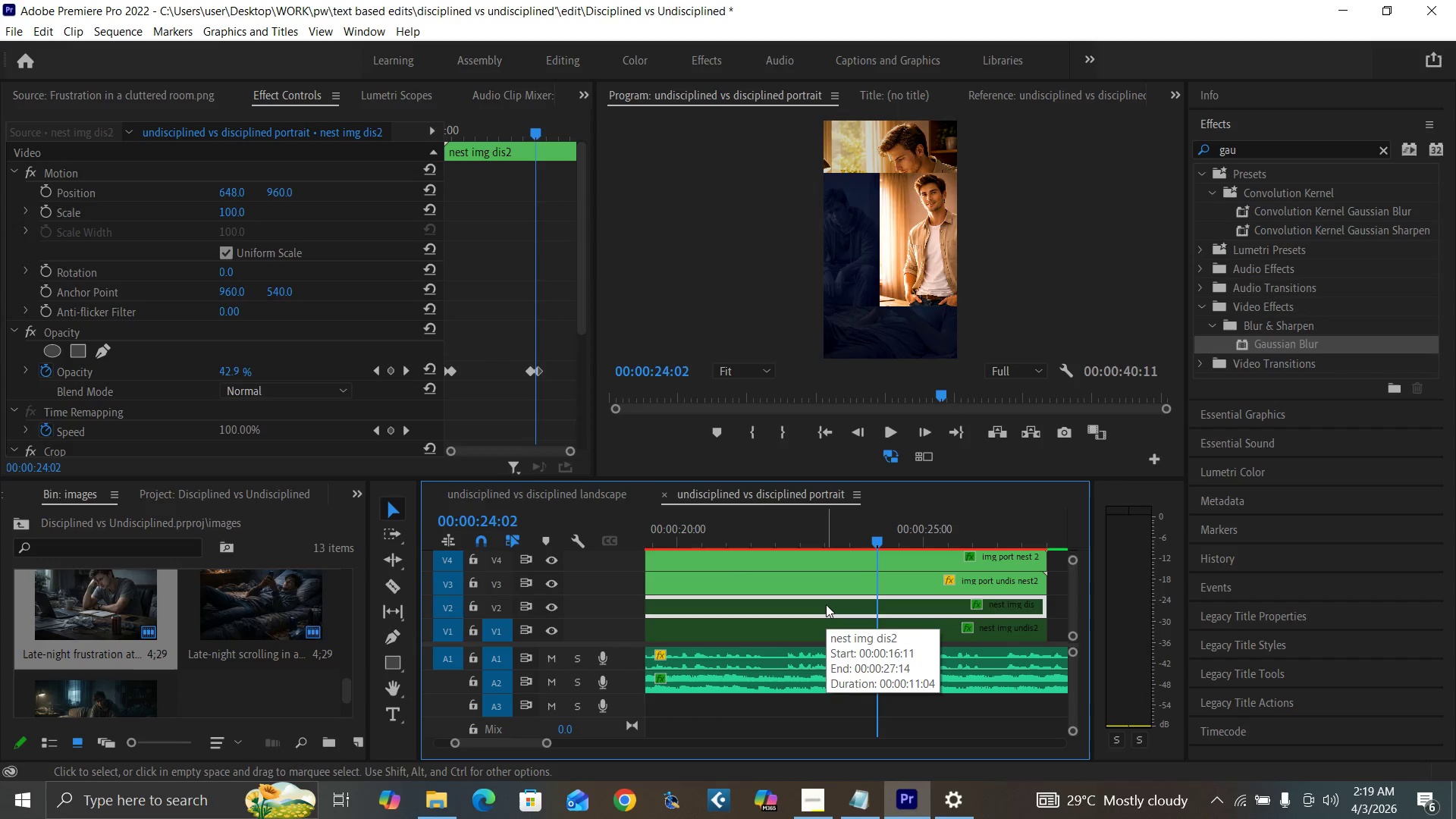 
key(ArrowRight)
 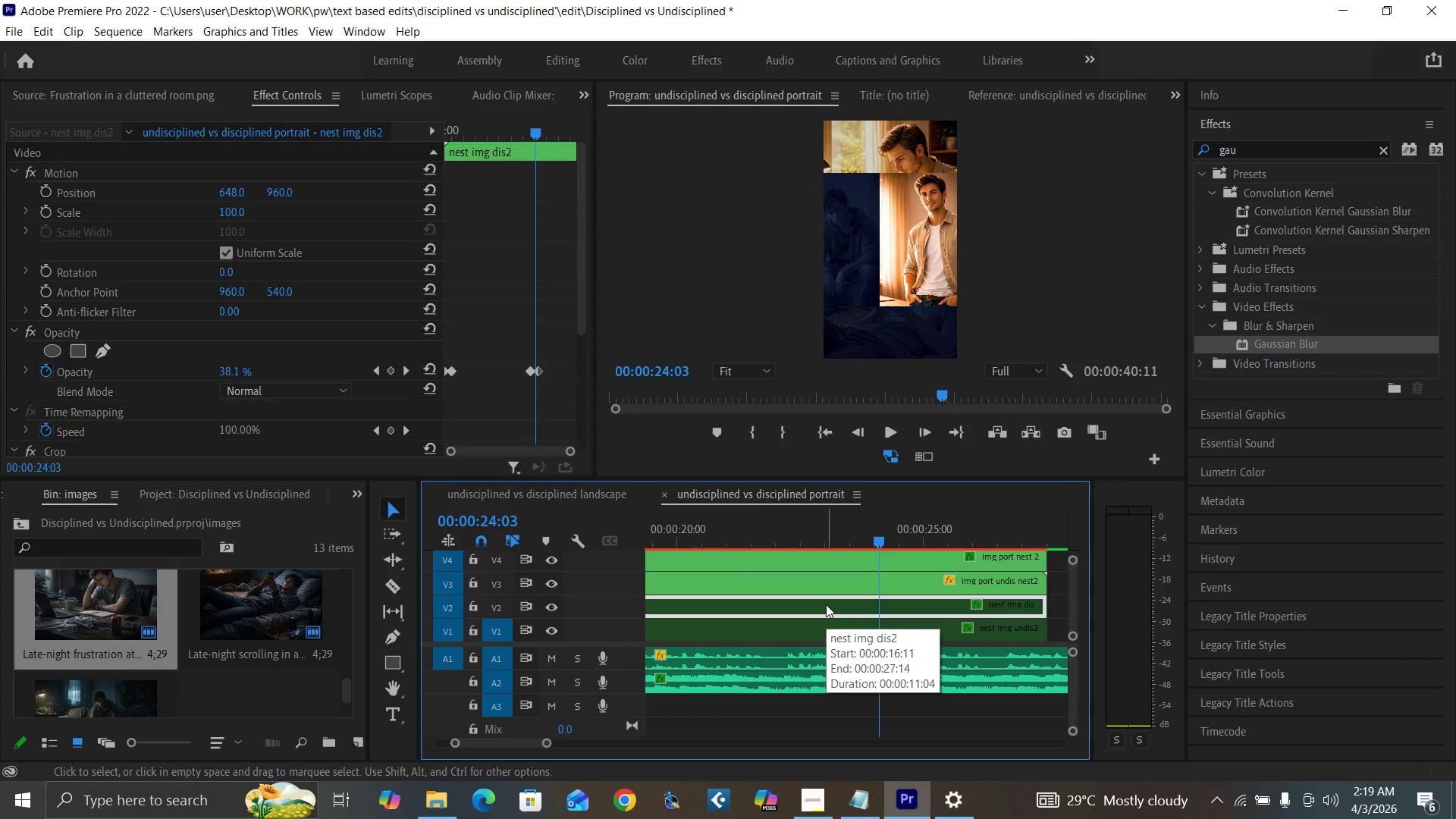 
key(ArrowRight)
 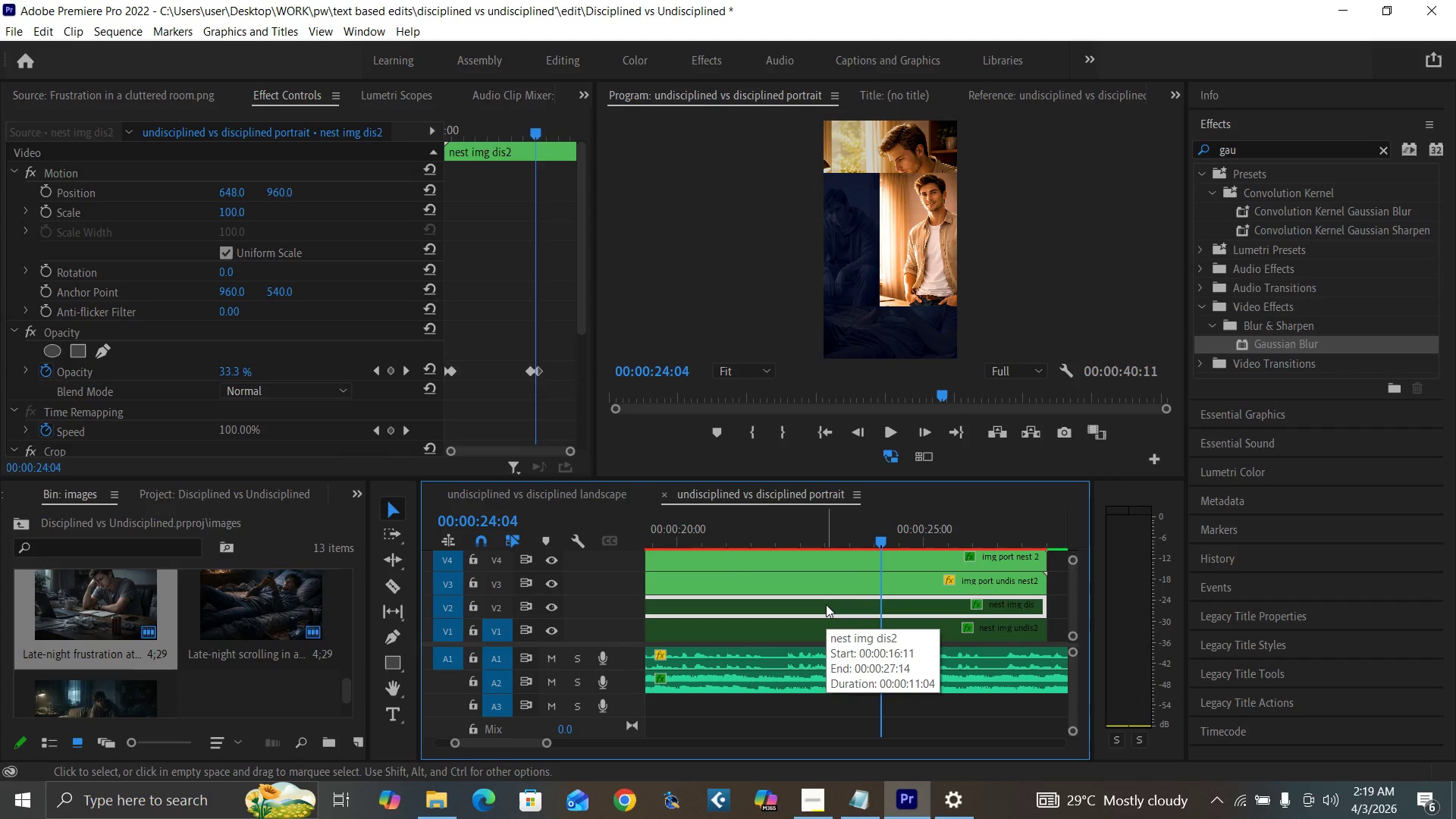 
key(ArrowRight)
 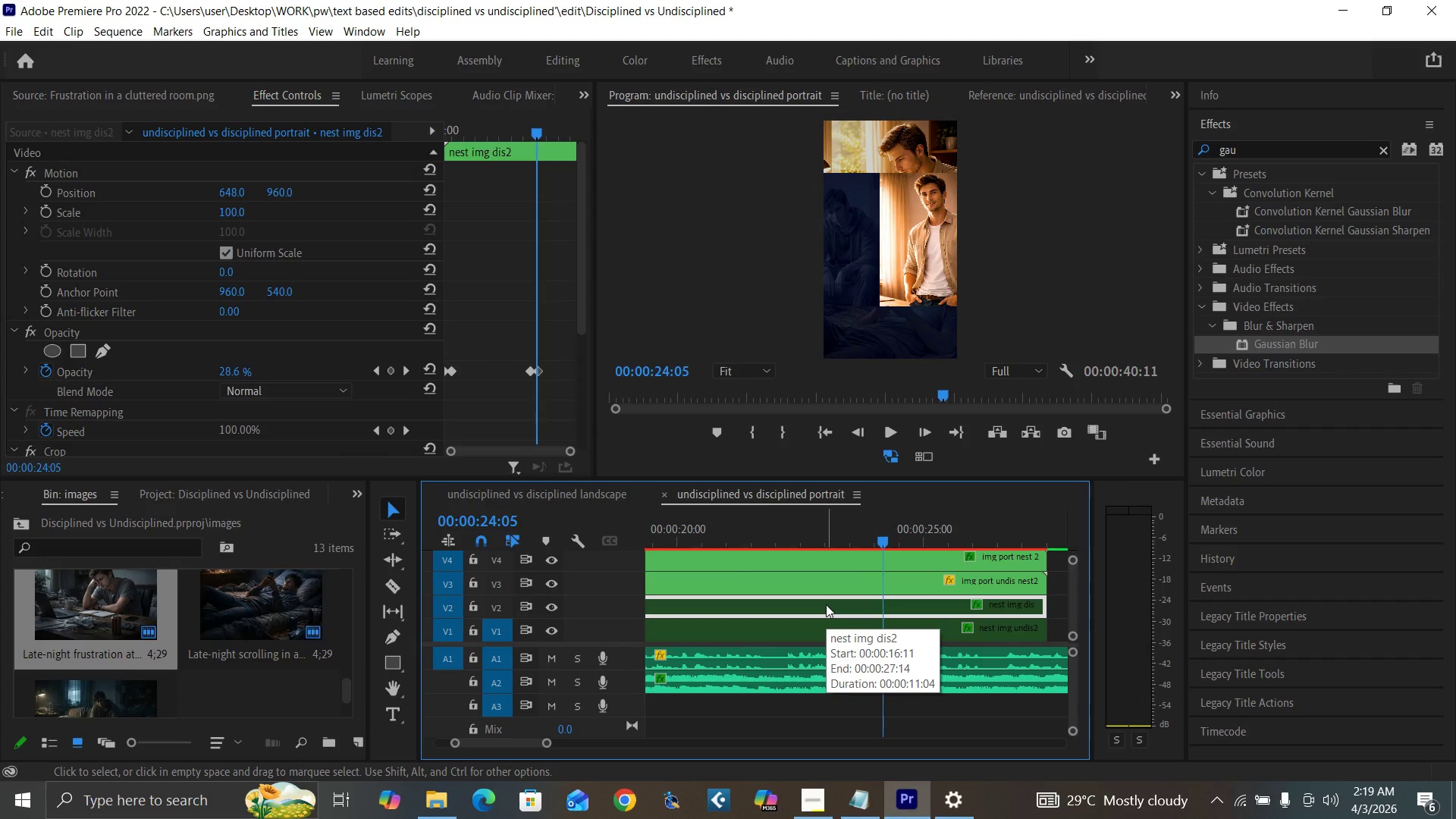 
key(ArrowRight)
 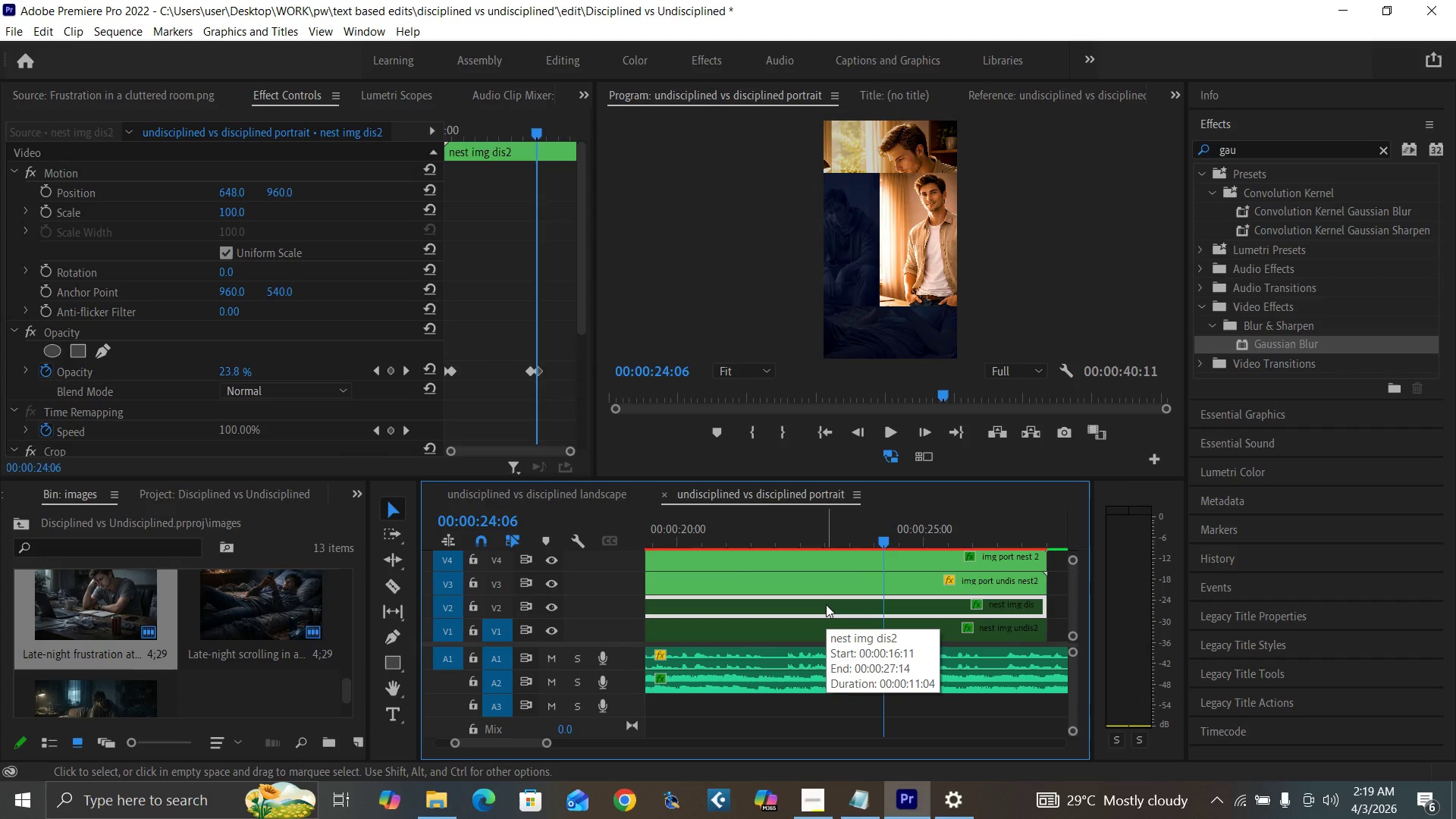 
key(ArrowRight)
 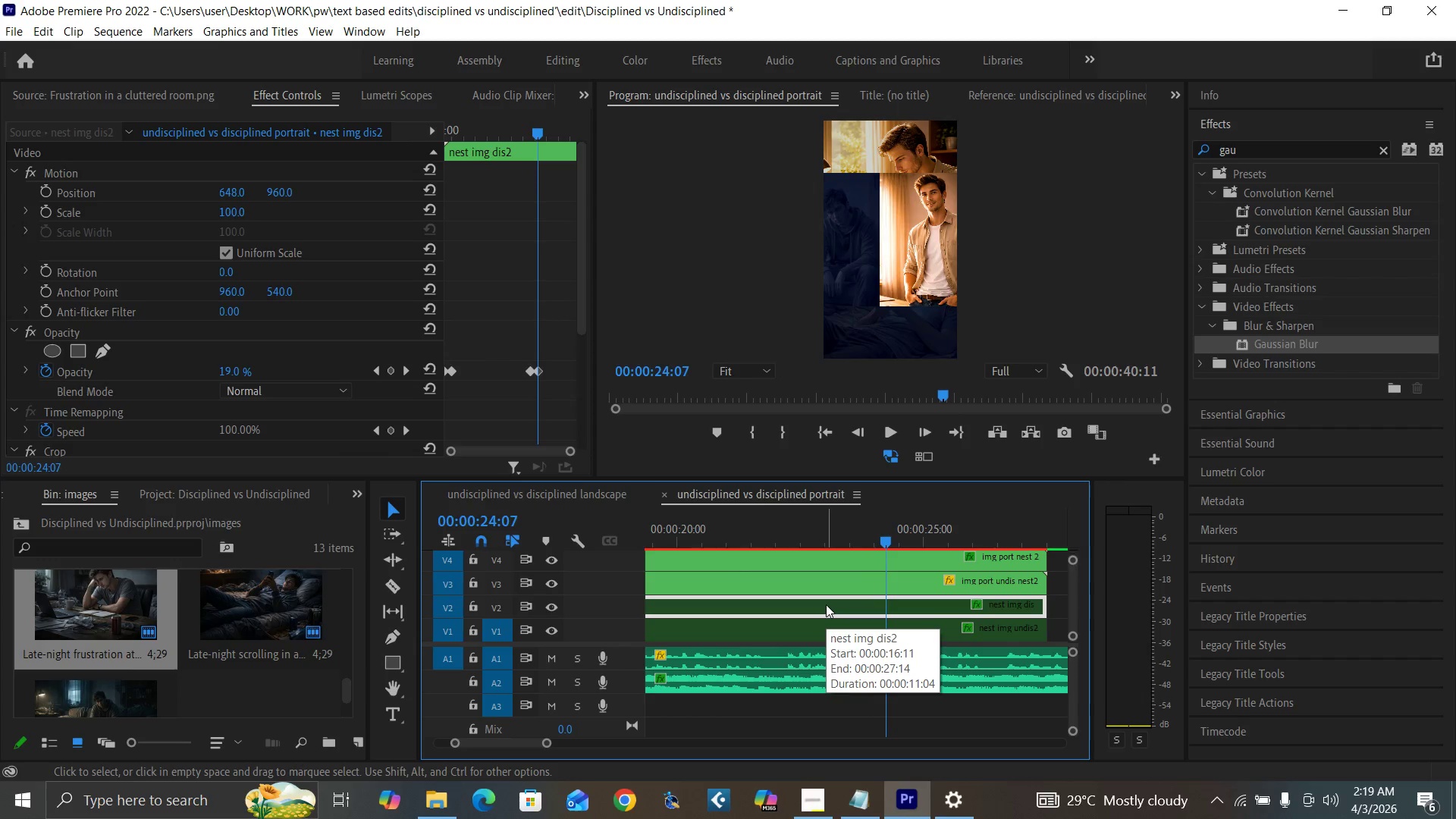 
key(ArrowRight)
 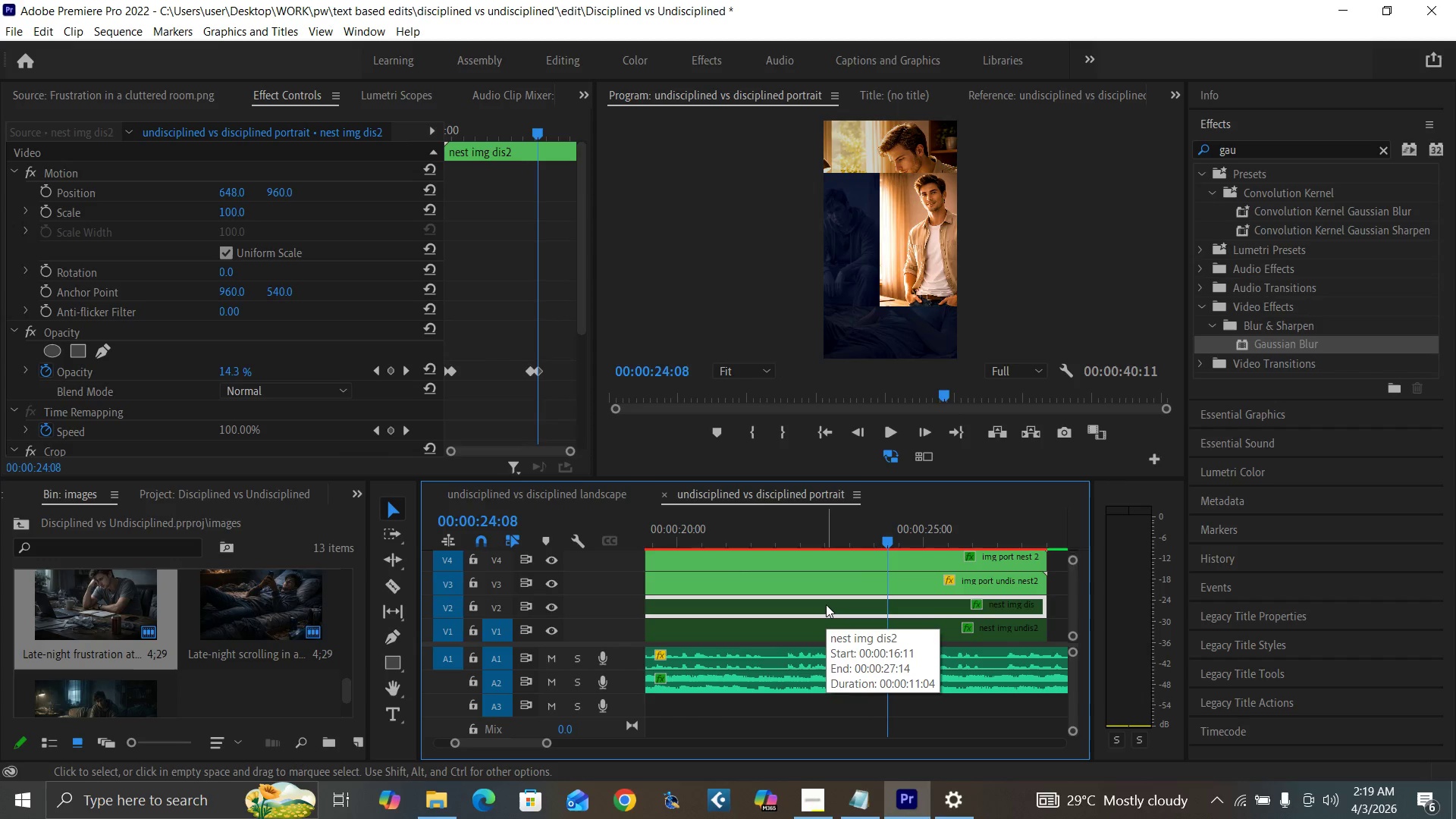 
key(ArrowRight)
 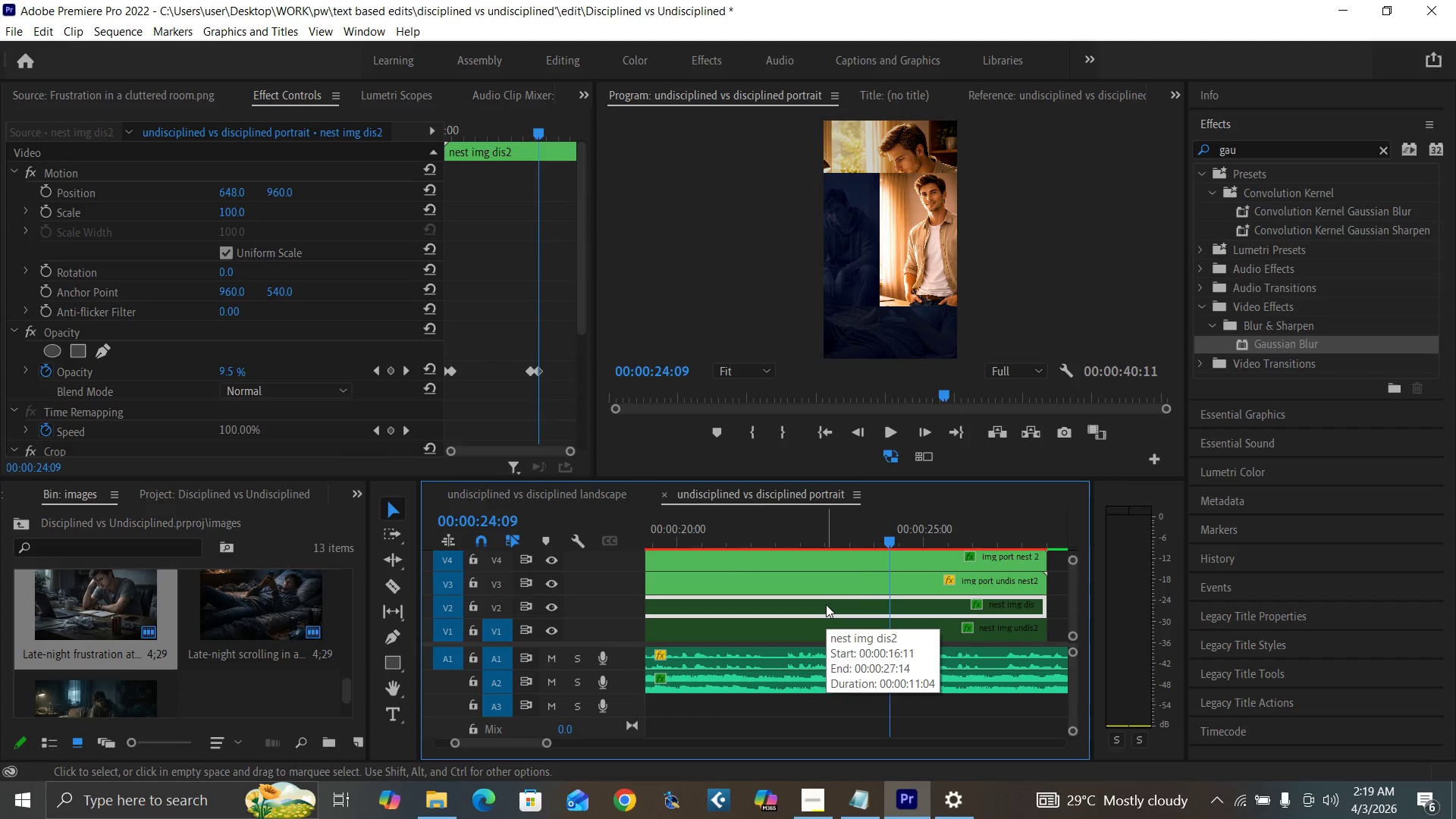 
key(ArrowRight)
 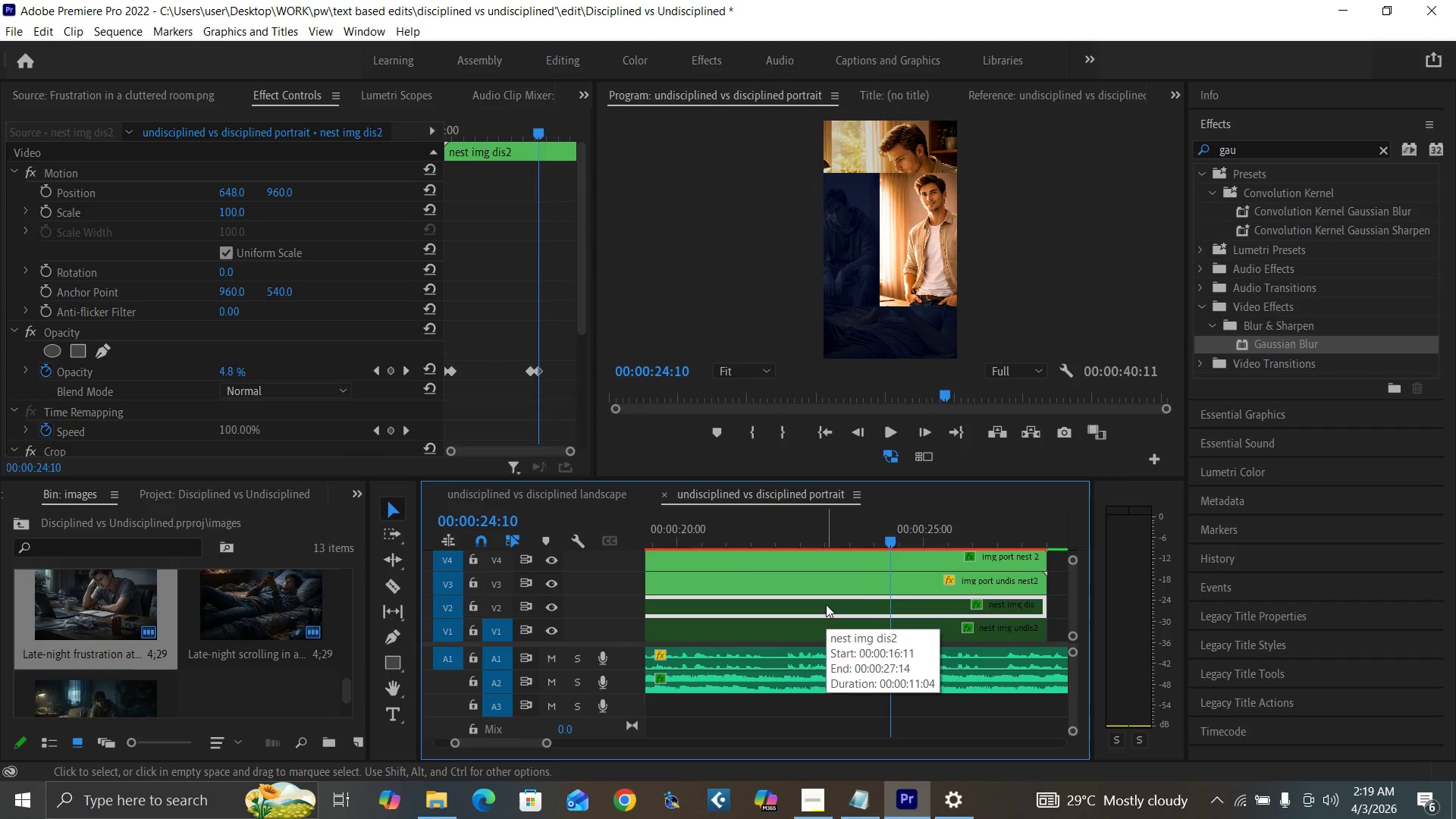 
key(ArrowRight)
 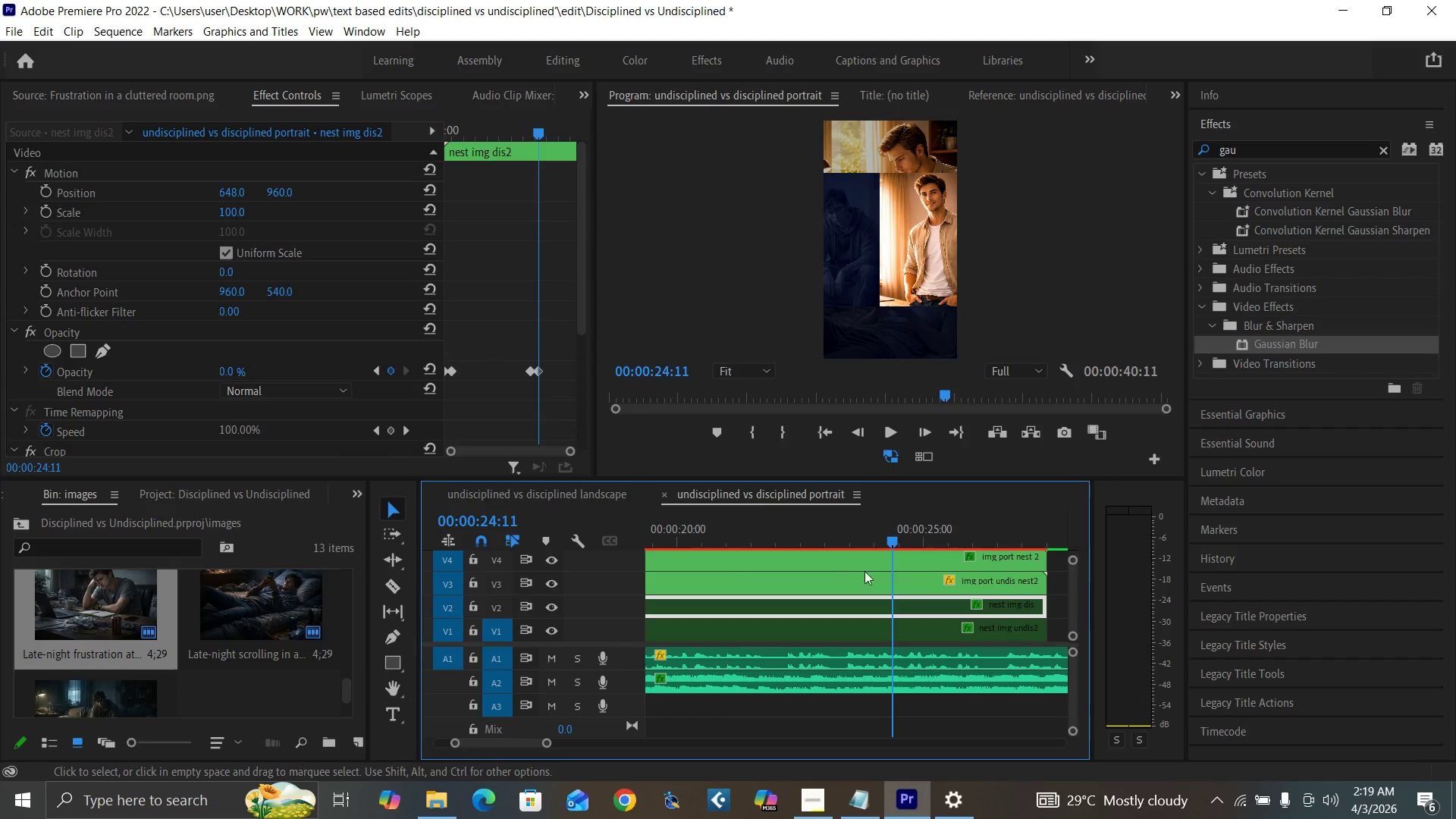 
left_click([893, 579])
 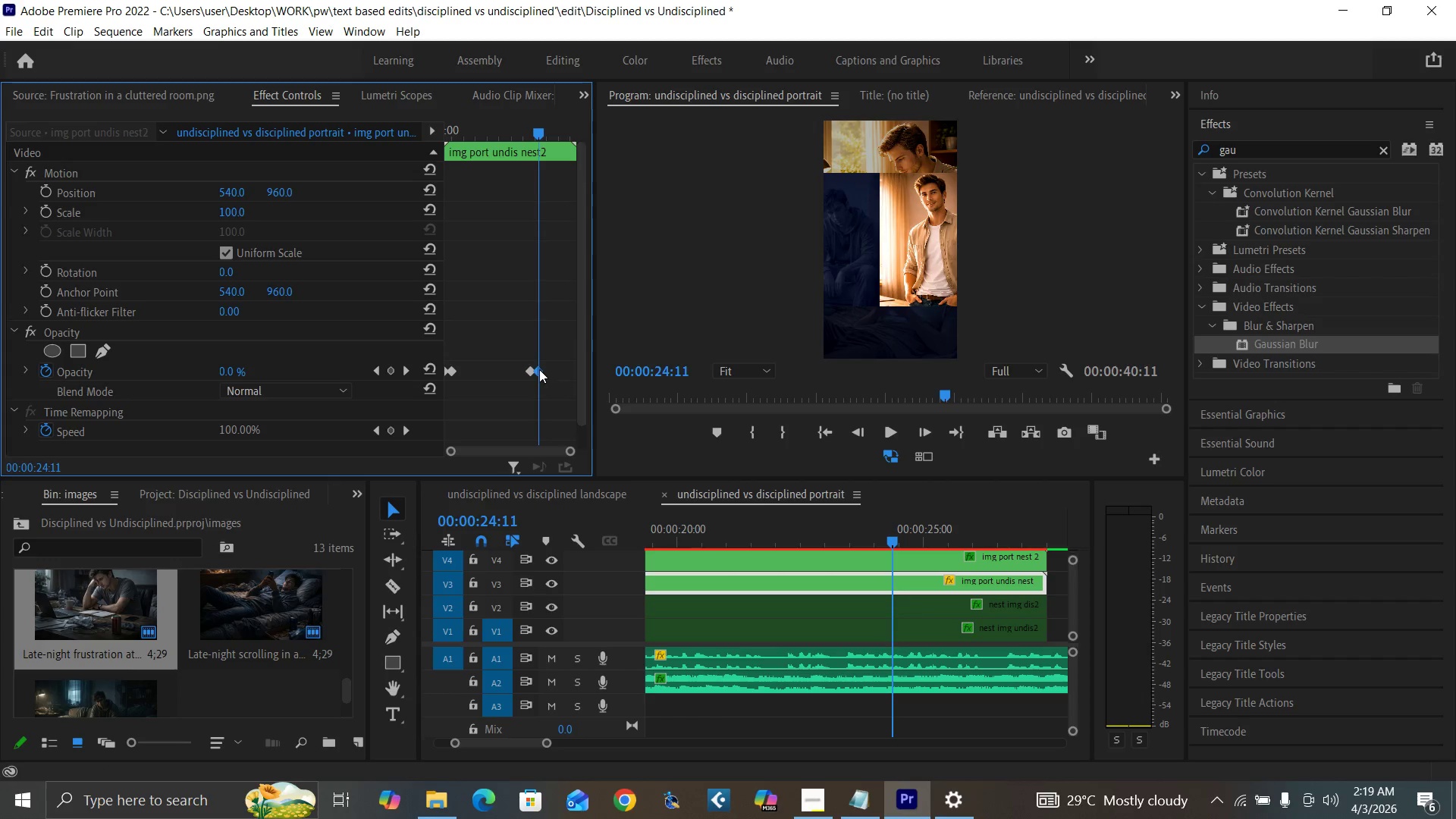 
left_click([881, 567])
 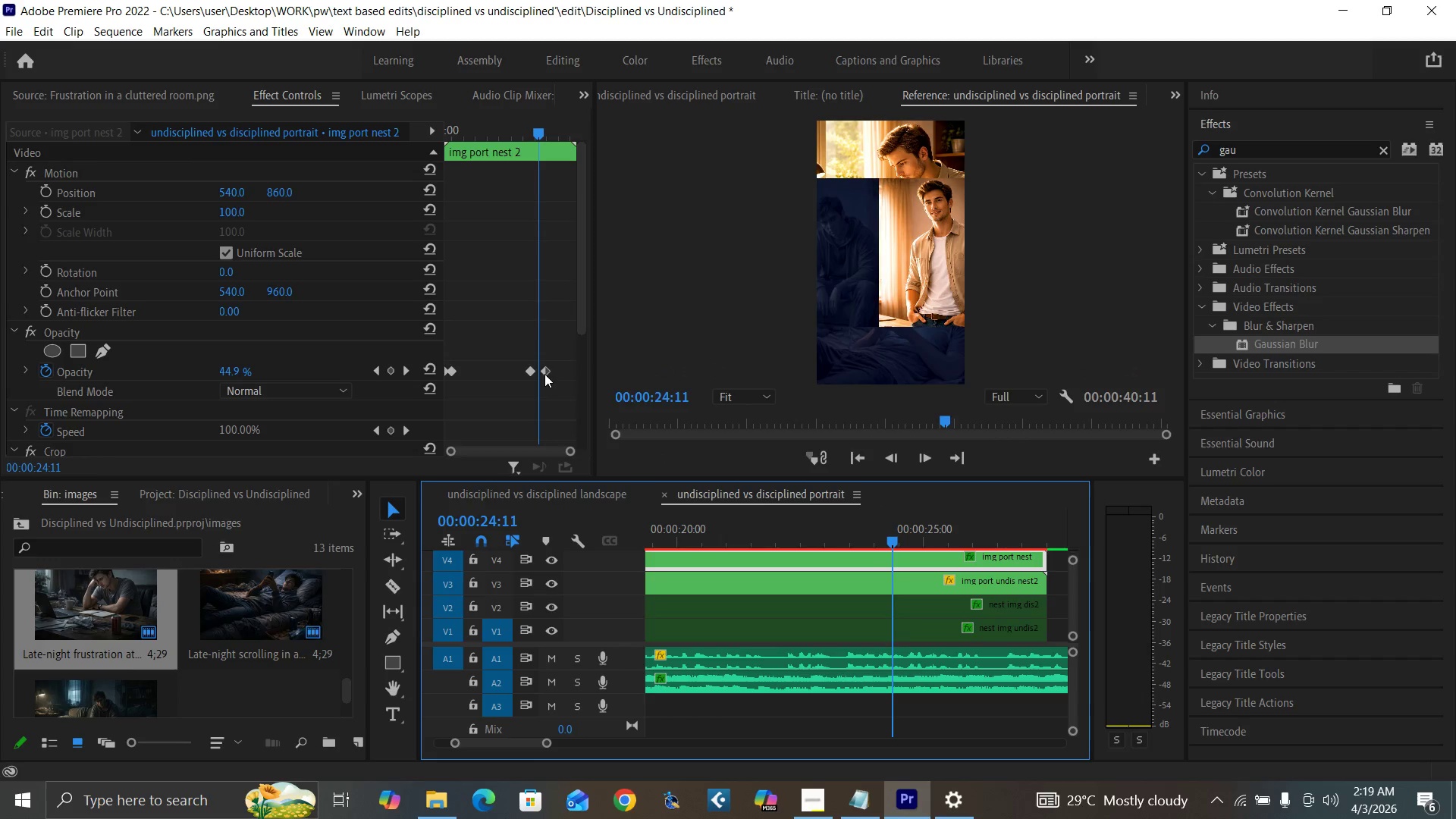 
left_click_drag(start_coordinate=[544, 369], to_coordinate=[540, 369])
 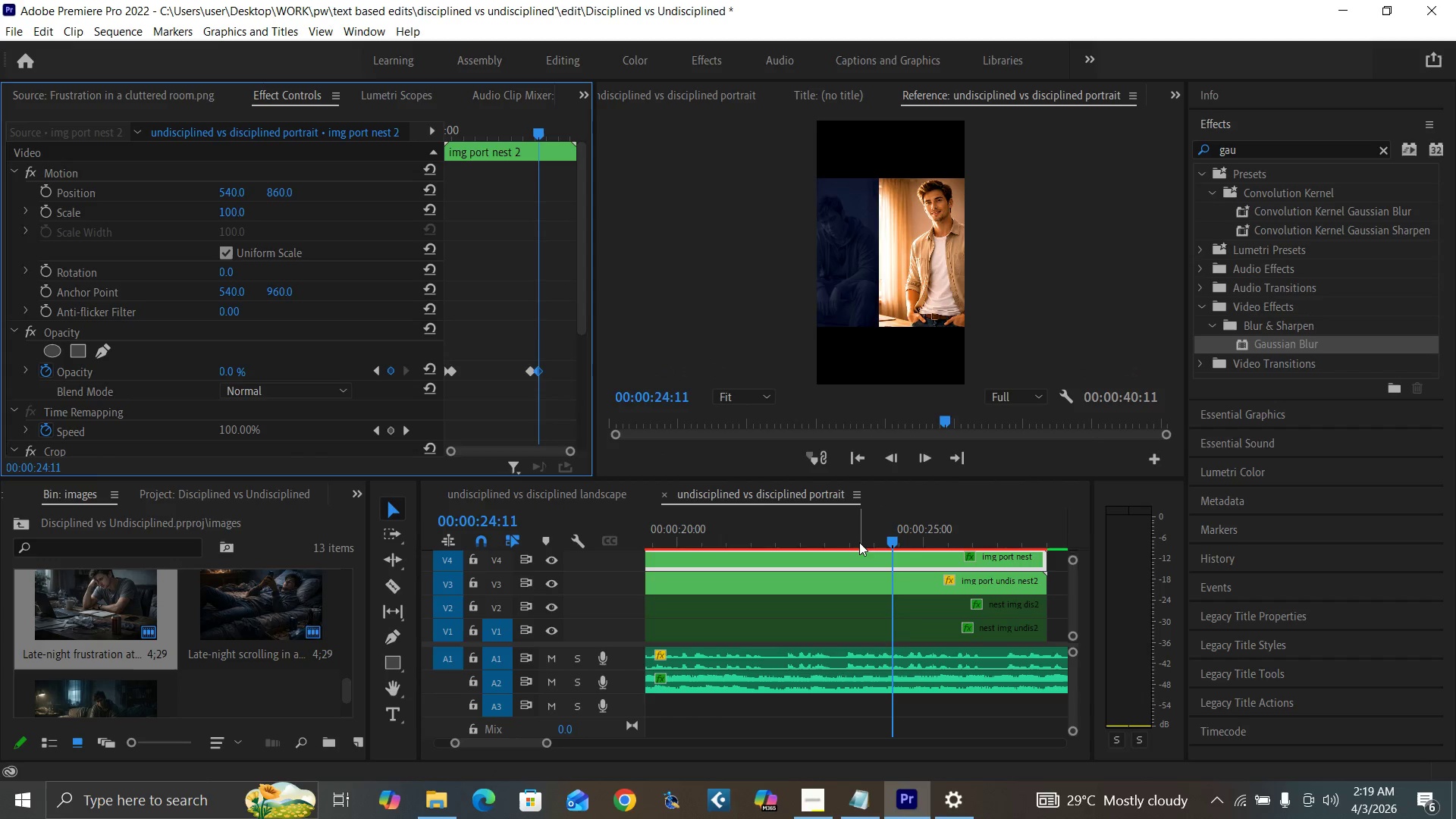 
left_click([849, 541])
 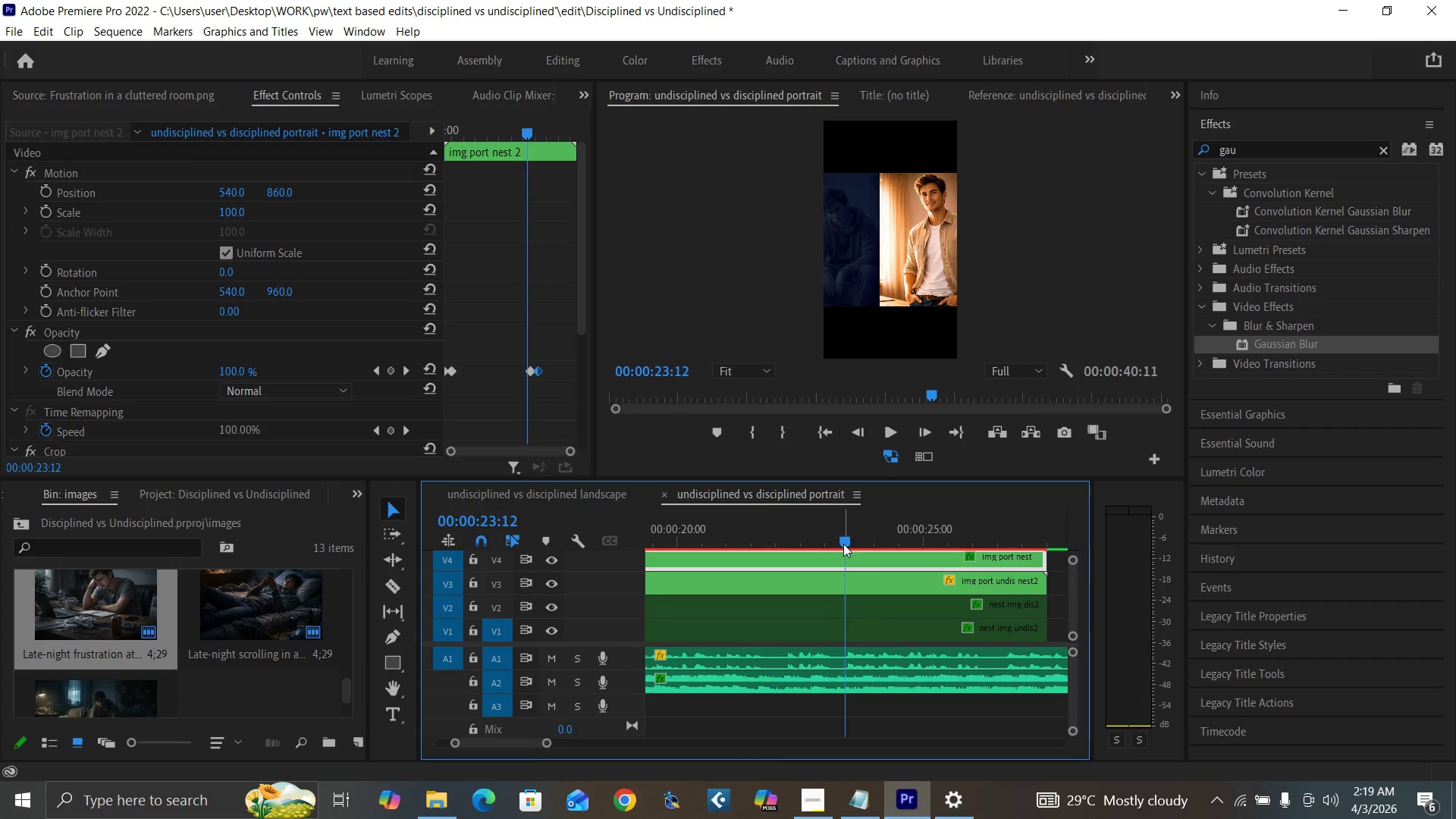 
key(Space)
 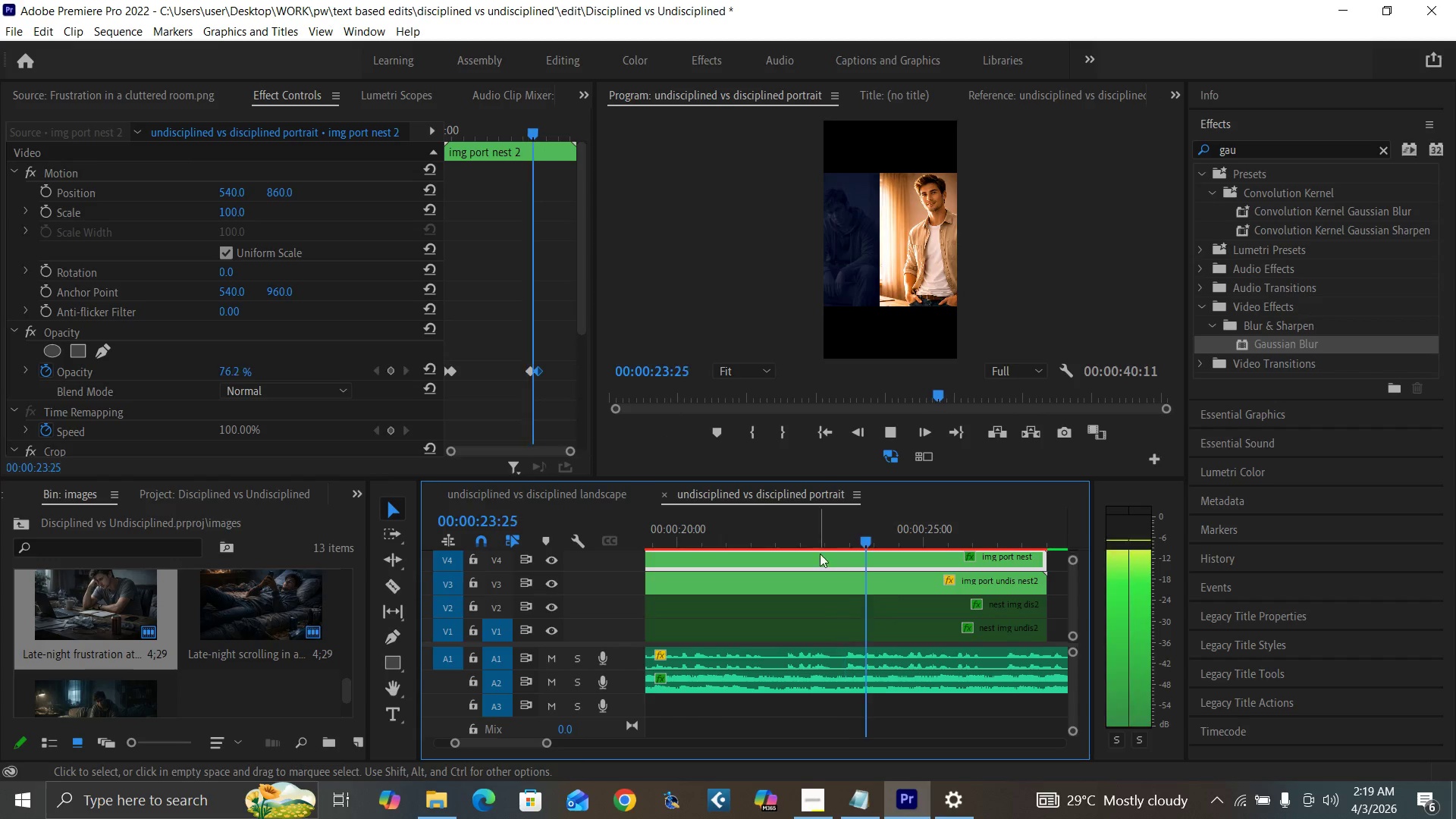 
left_click([745, 539])
 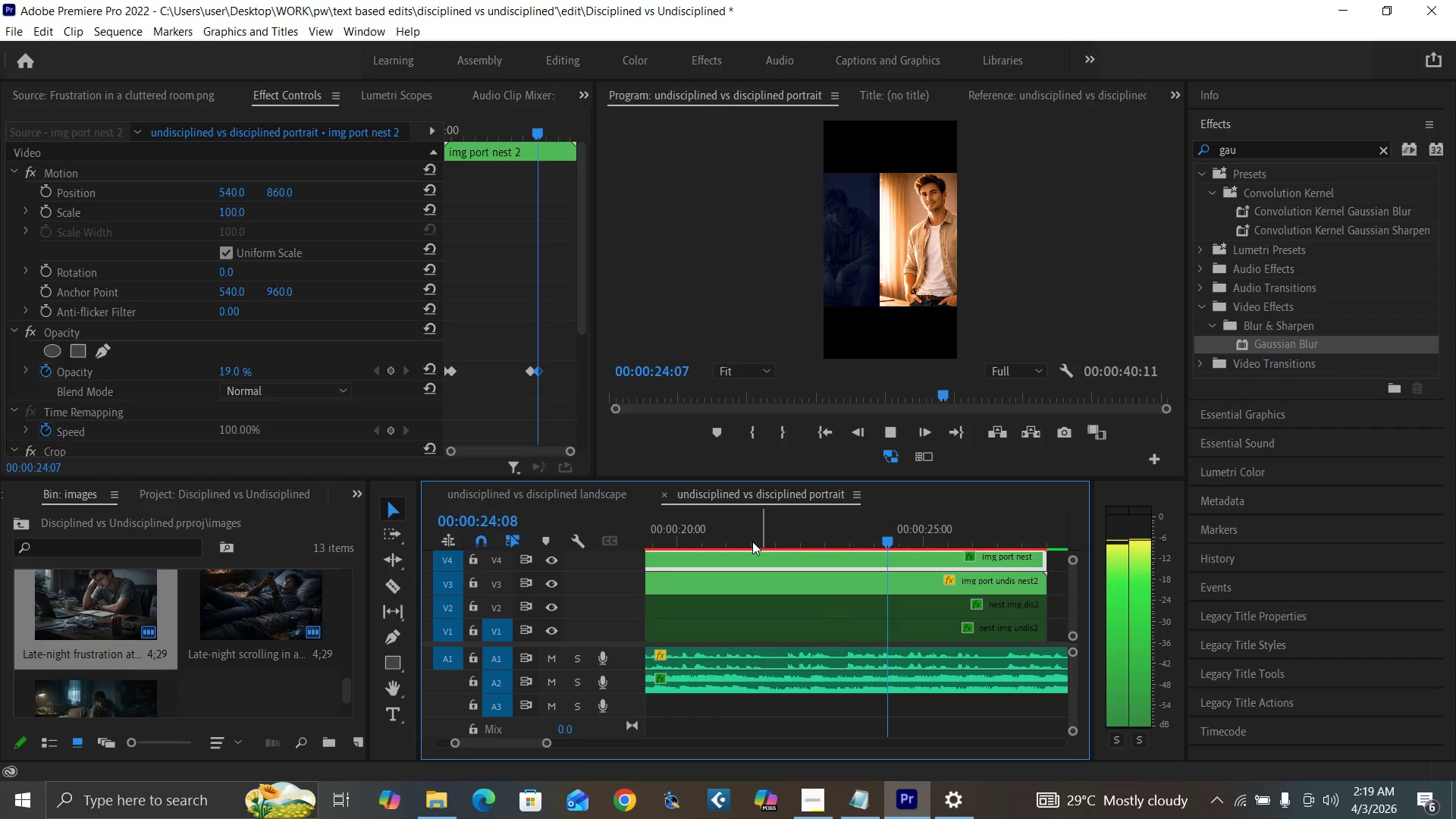 
key(Space)
 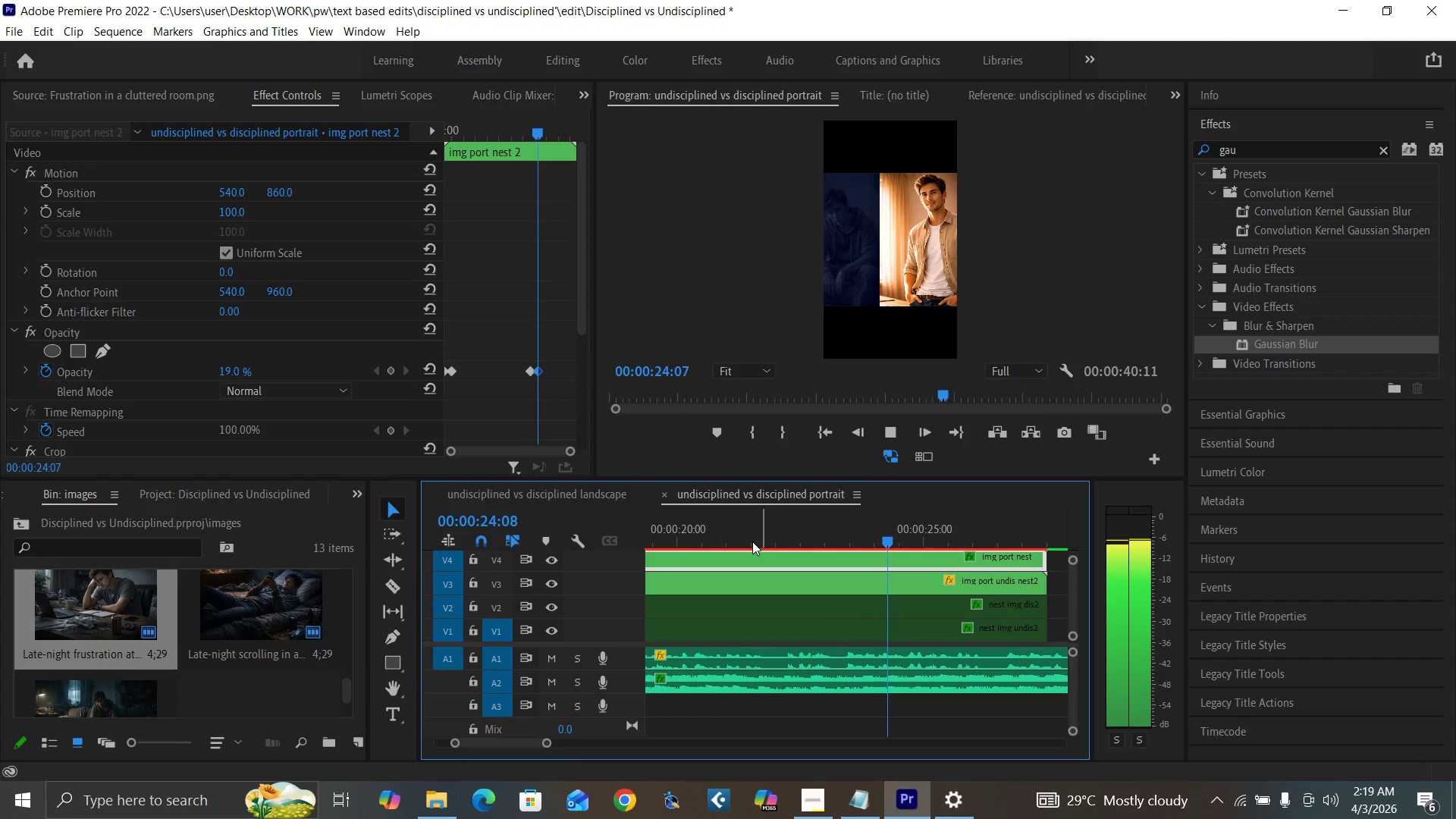 
left_click_drag(start_coordinate=[546, 743], to_coordinate=[579, 749])
 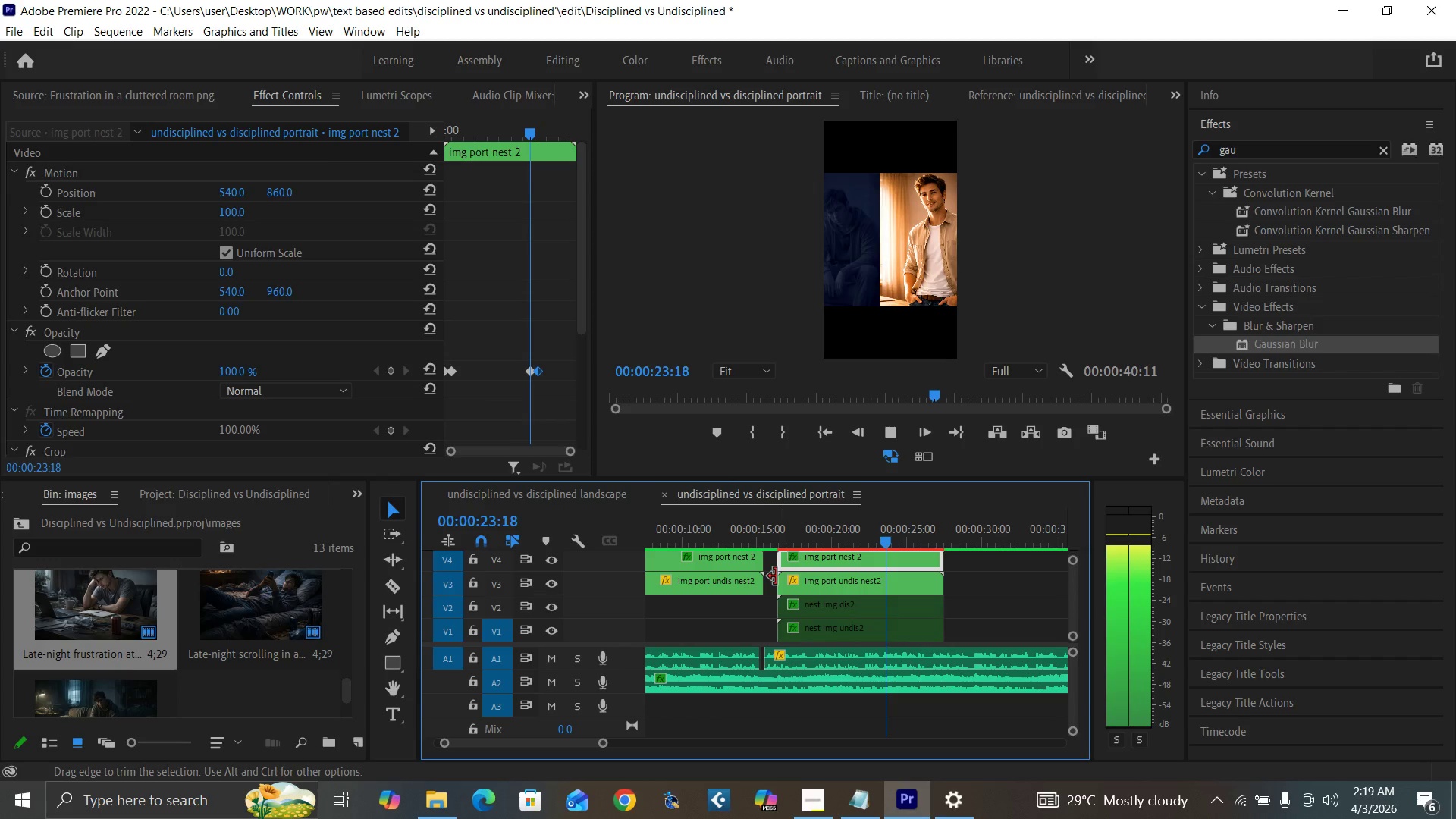 
key(Space)
 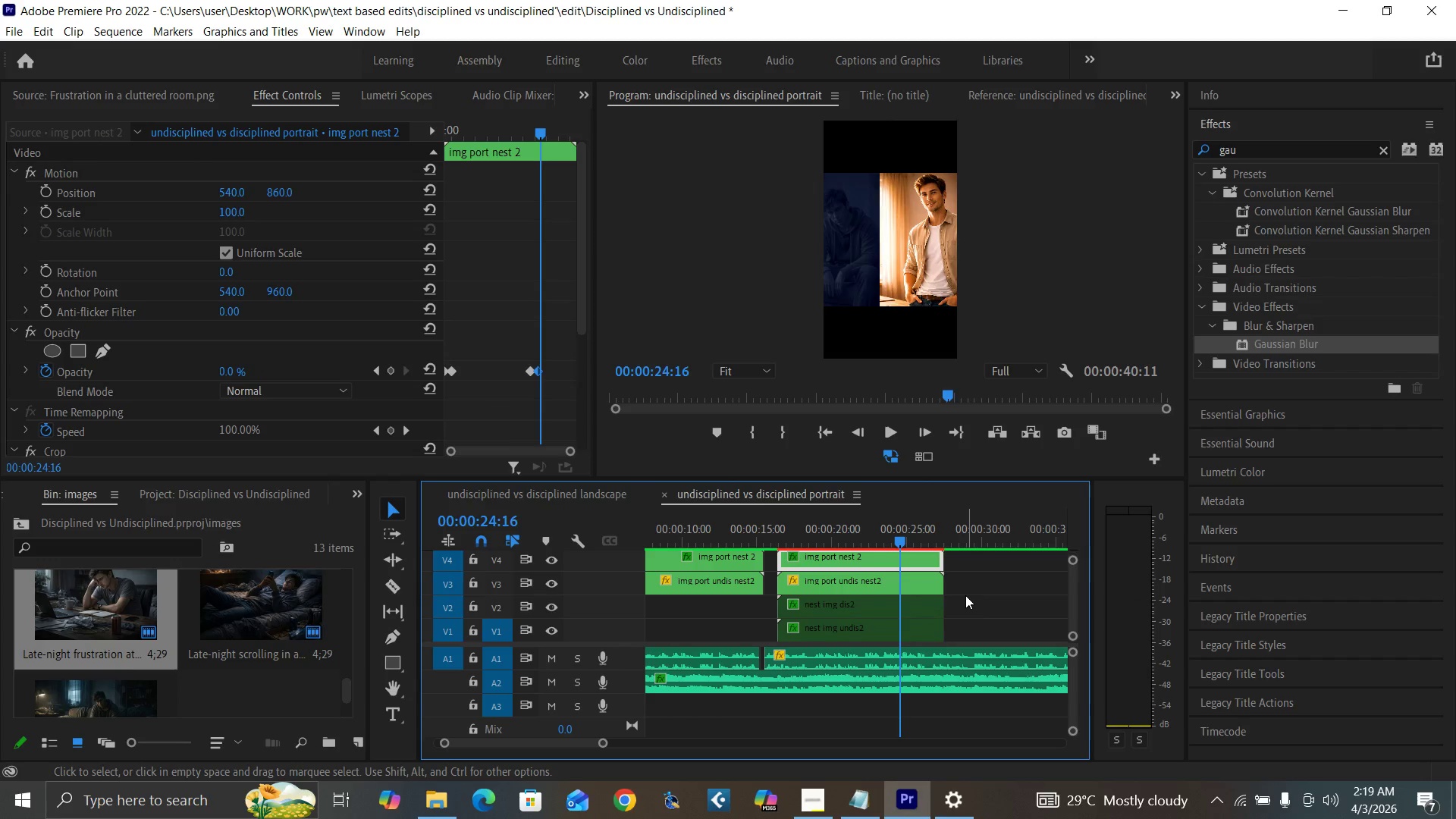 
key(Control+S)
 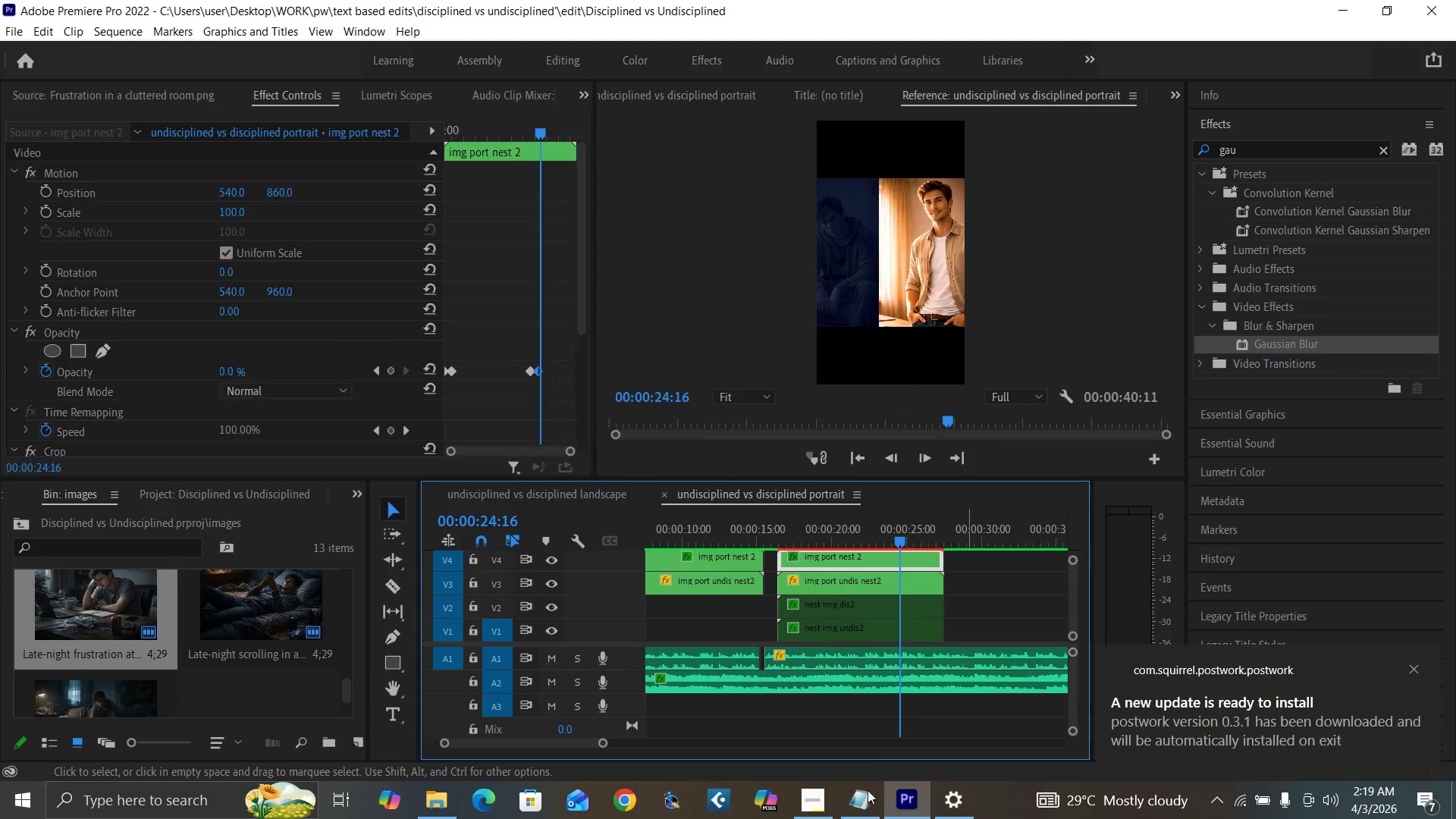 
mouse_move([813, 793])
 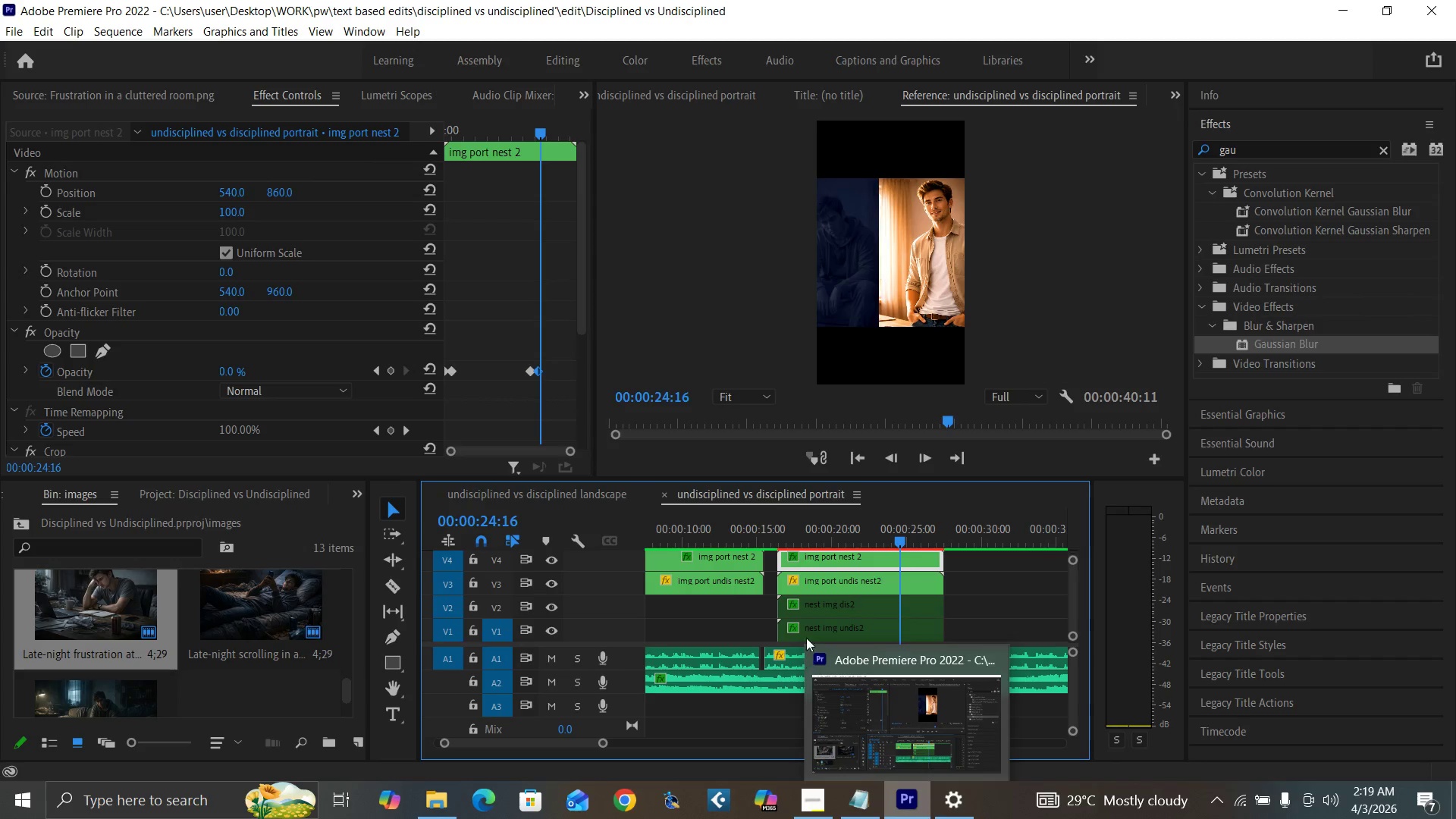 
wait(7.13)
 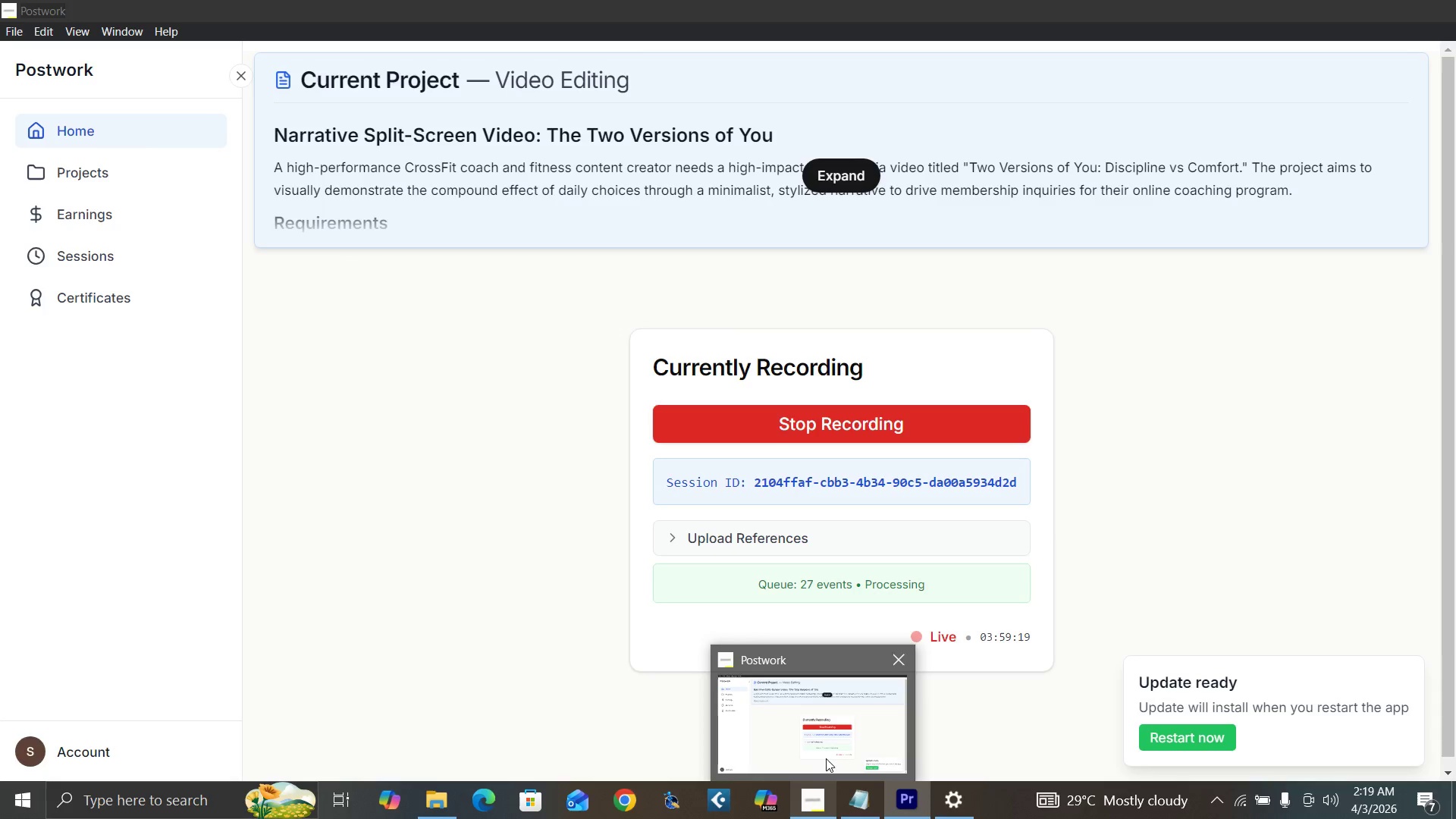 
left_click_drag(start_coordinate=[1073, 601], to_coordinate=[1069, 601])
 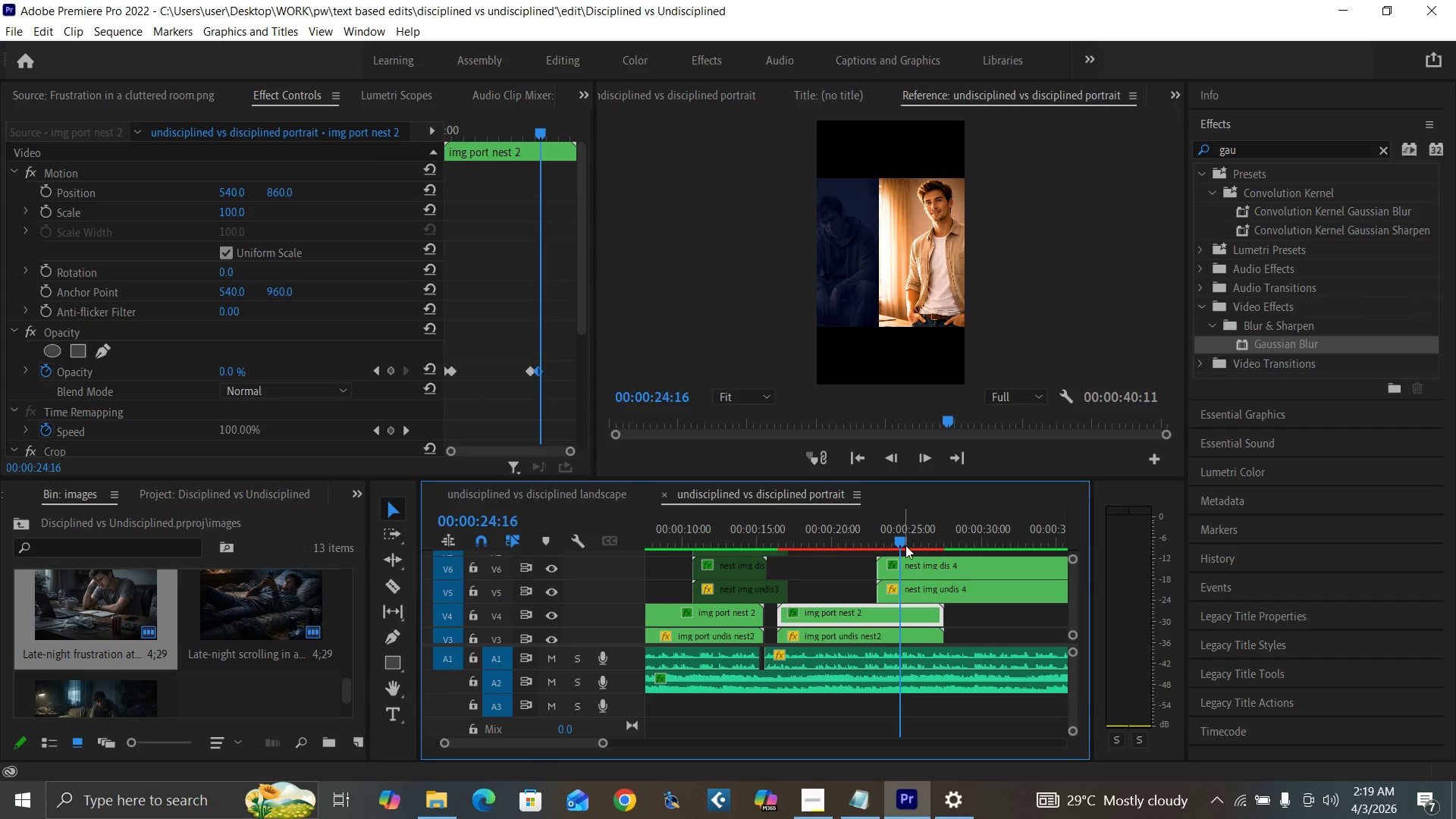 
left_click_drag(start_coordinate=[902, 544], to_coordinate=[931, 551])
 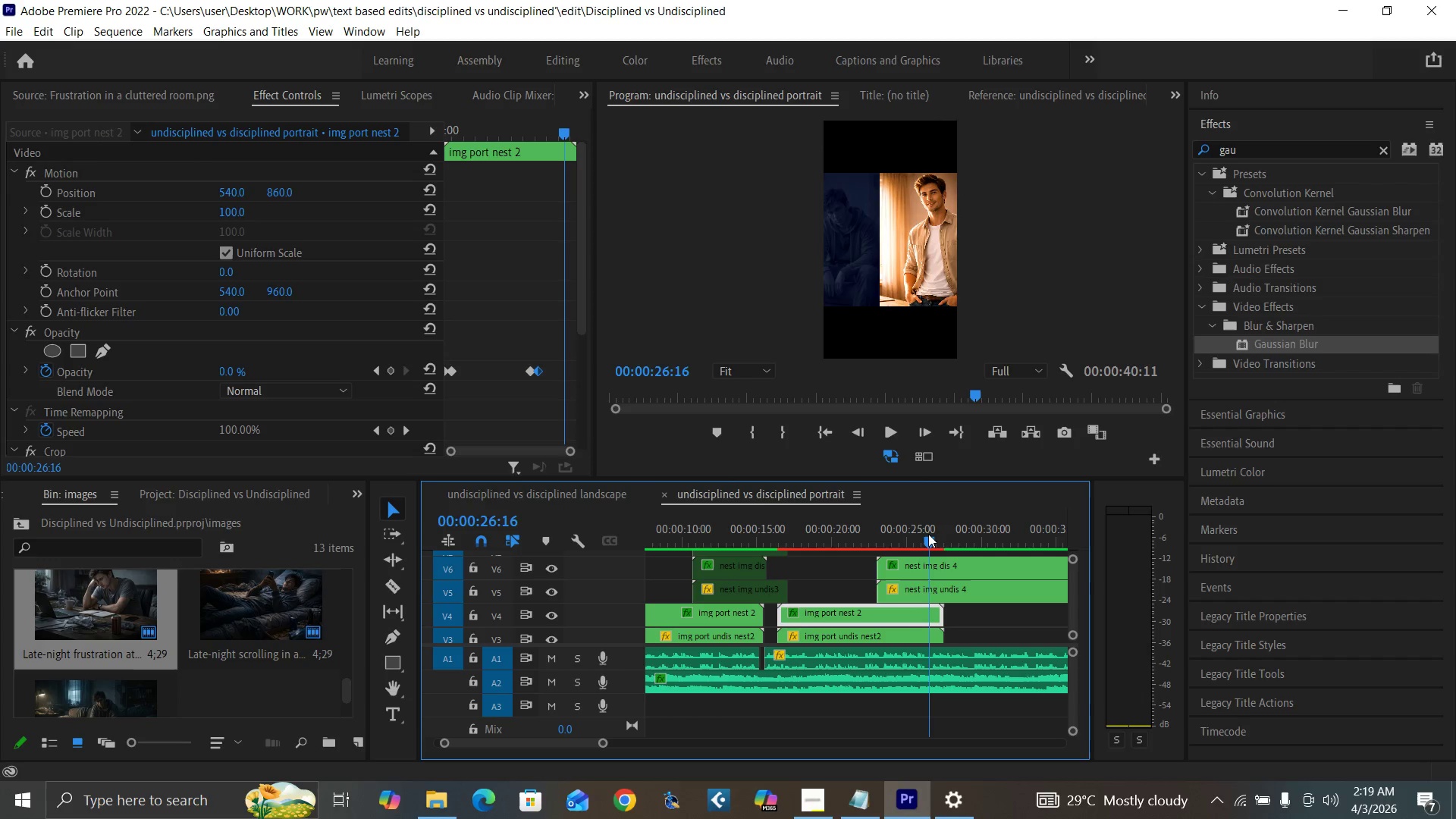 
left_click_drag(start_coordinate=[930, 538], to_coordinate=[937, 543])
 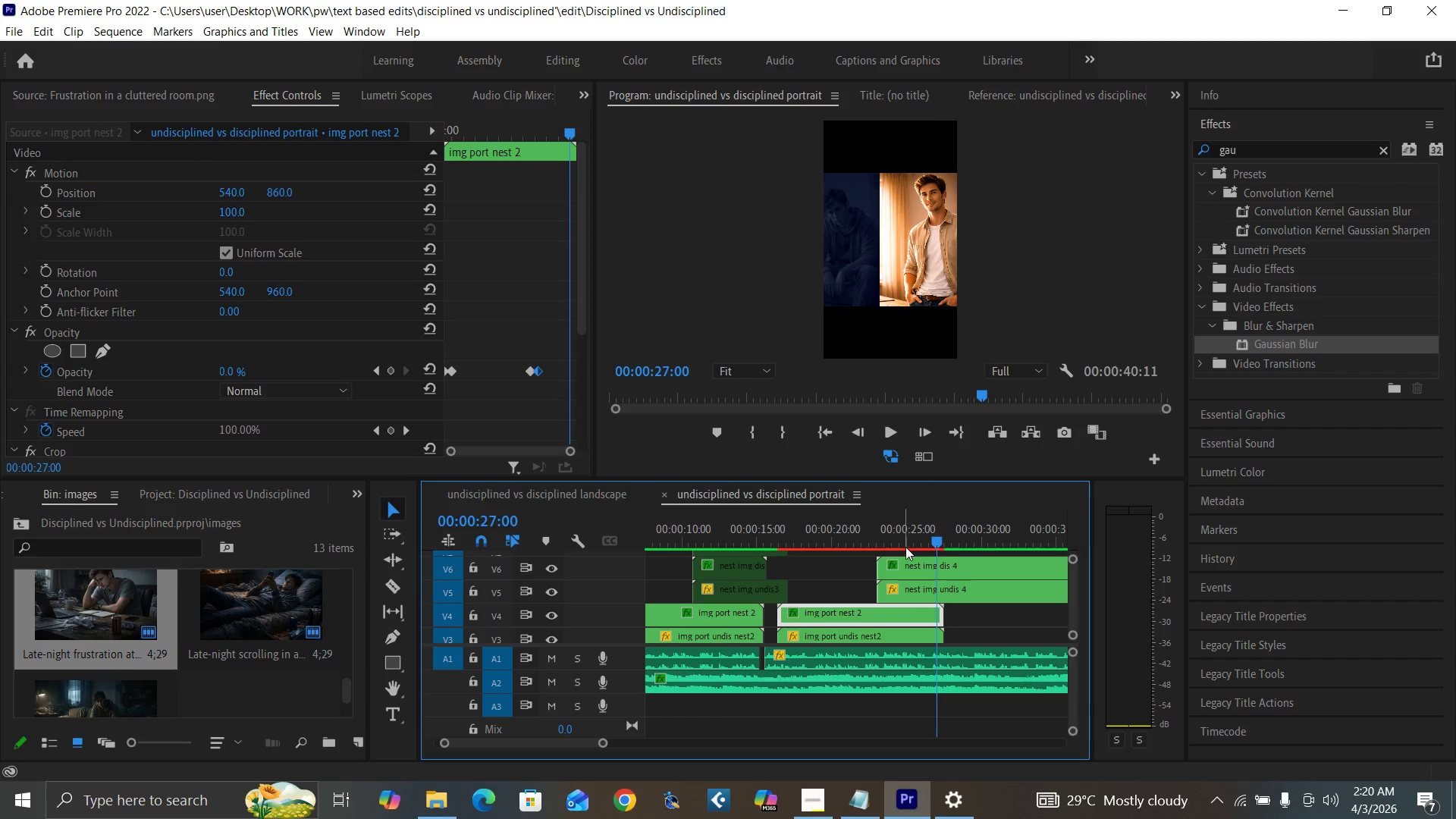 
key(Control+S)
 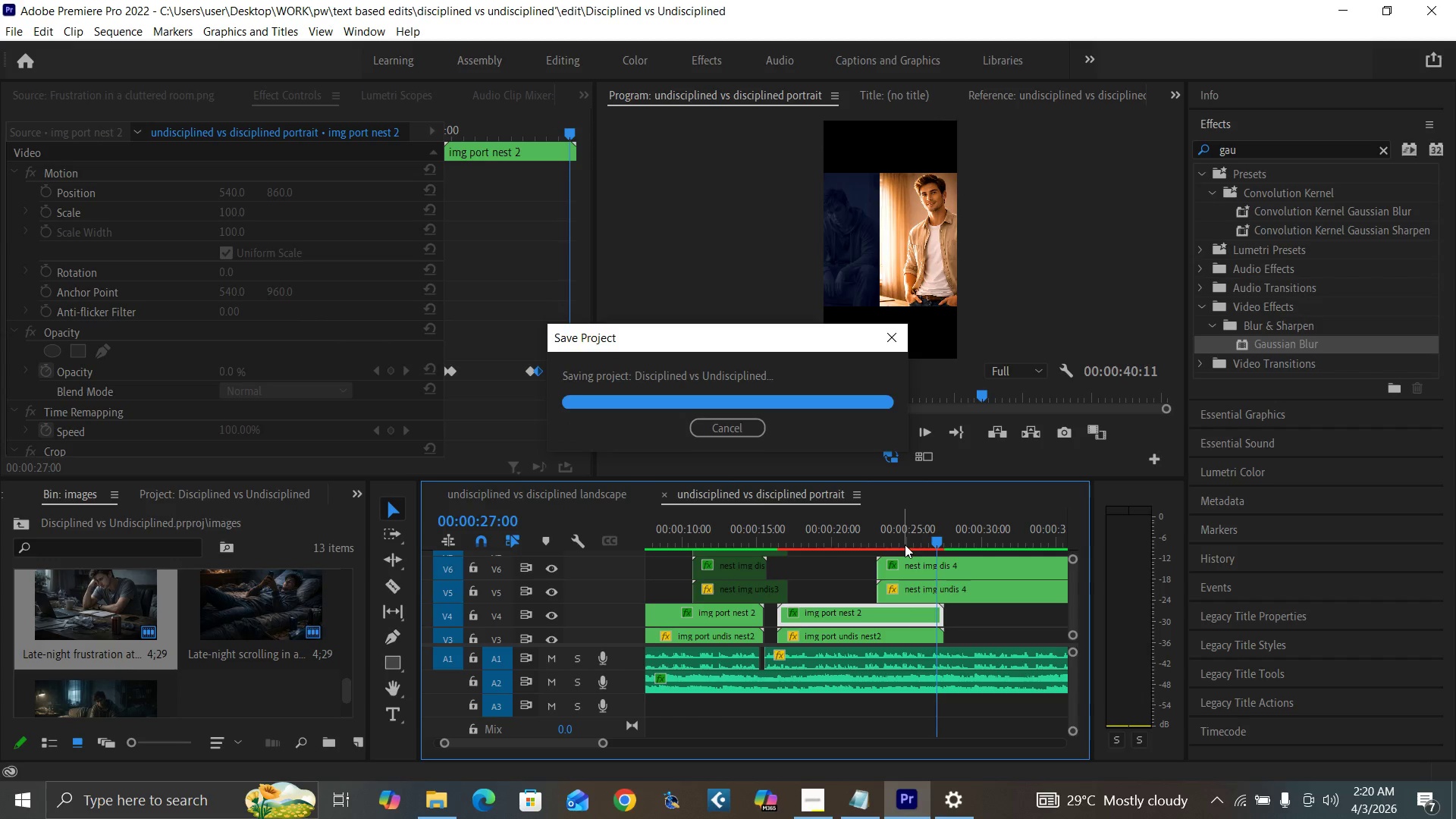 
key(Enter)
 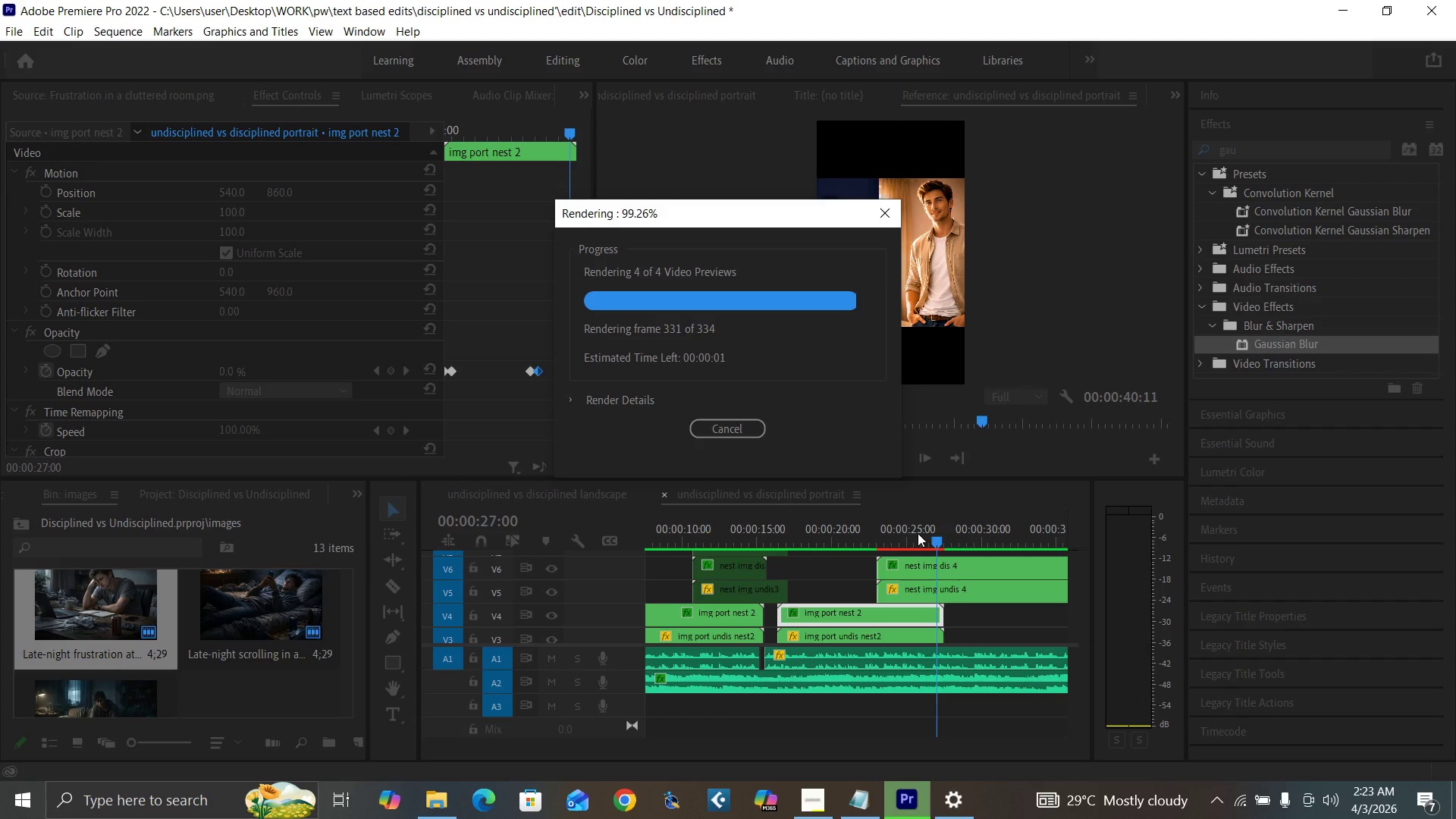 
wait(186.12)
 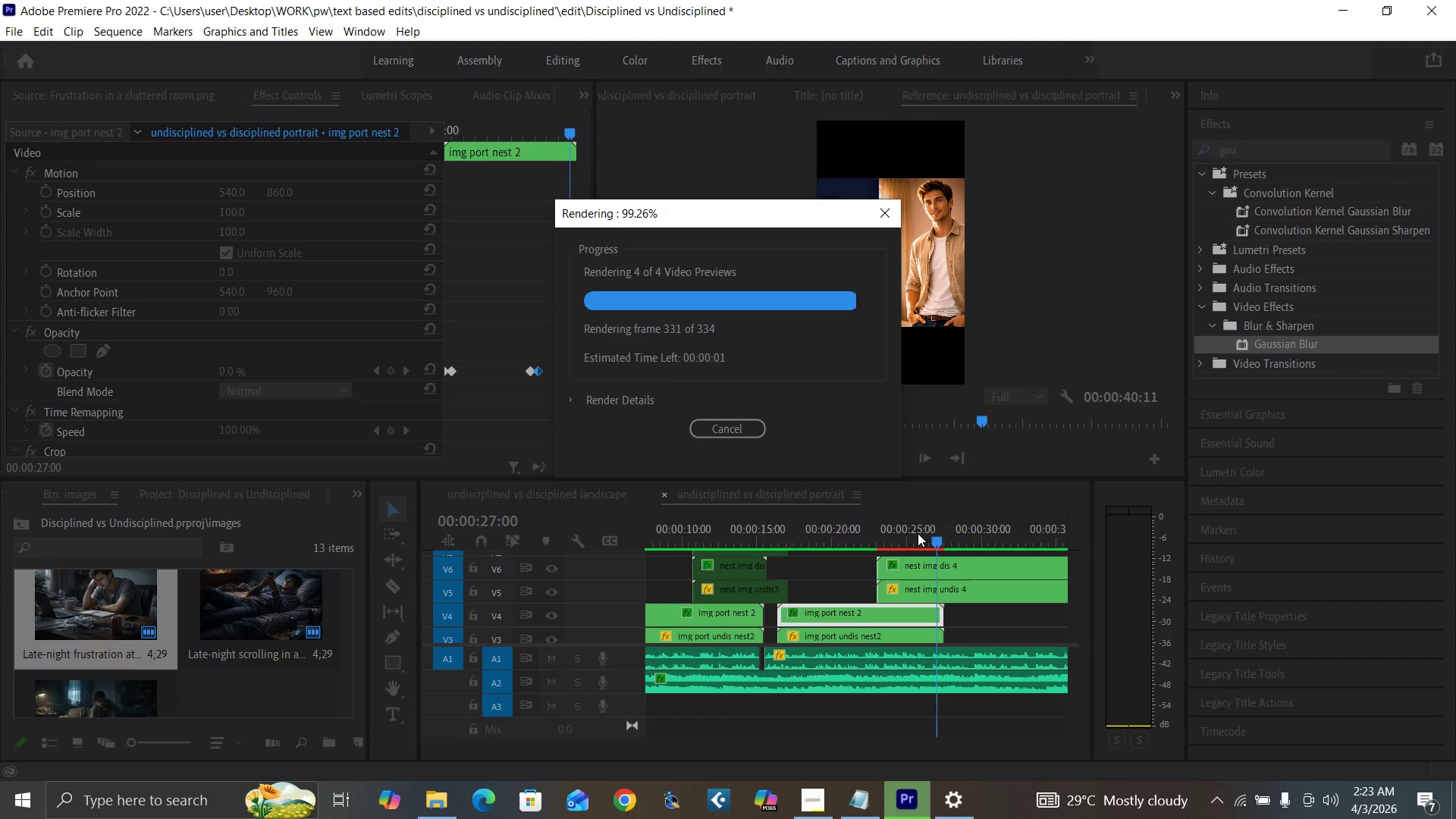 
key(Control+Backquote)
 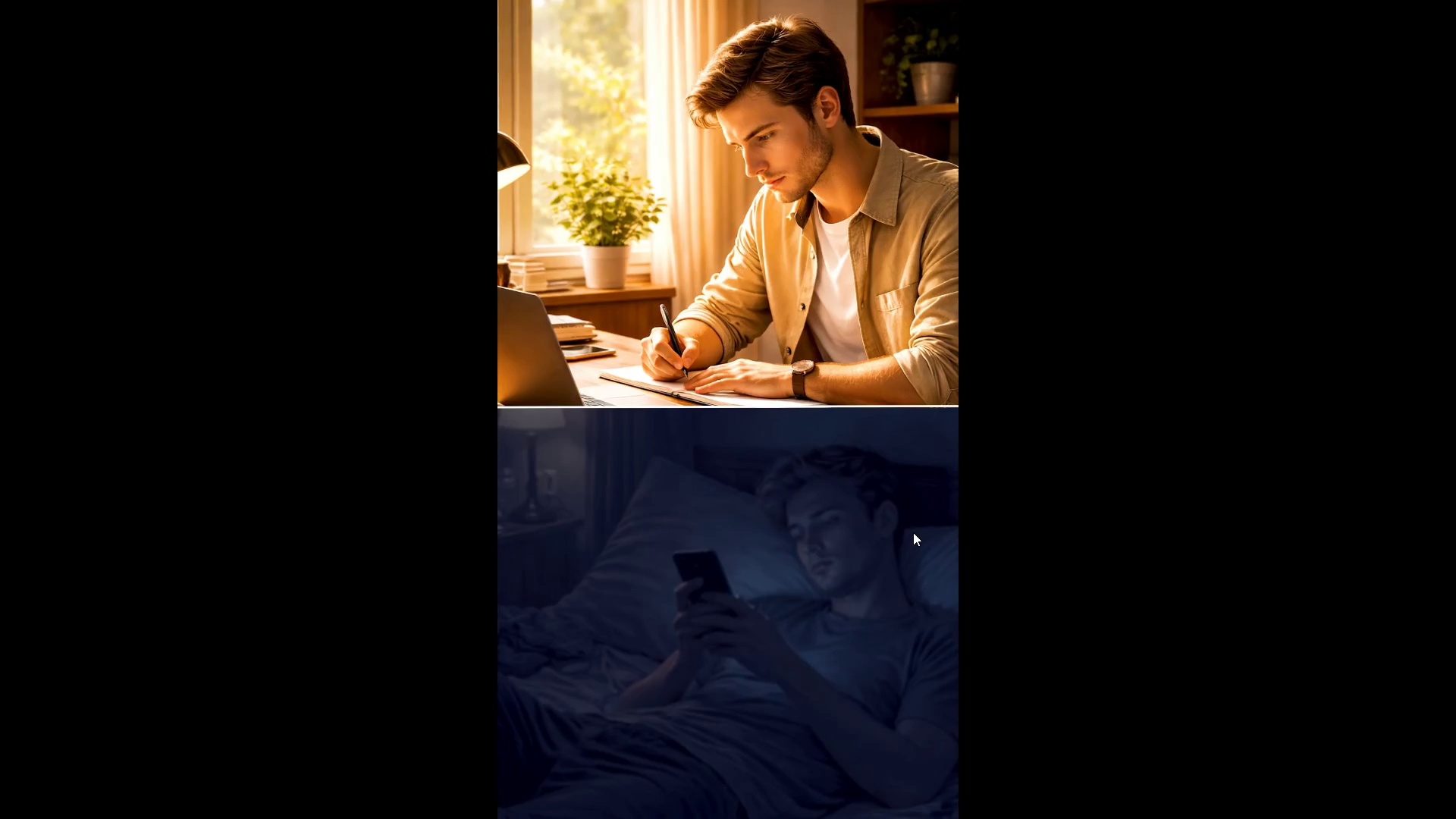 
wait(21.91)
 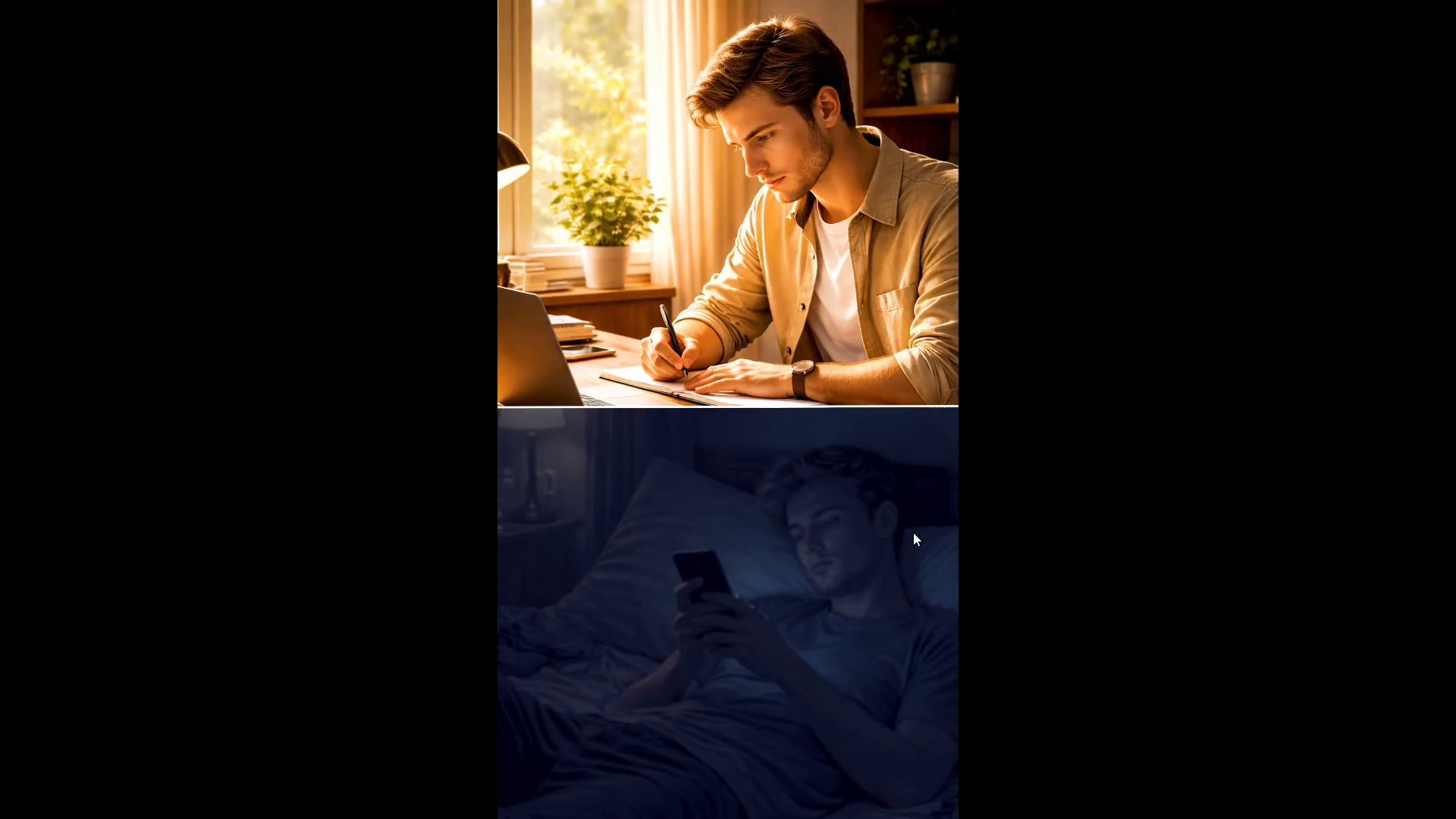 
key(Space)
 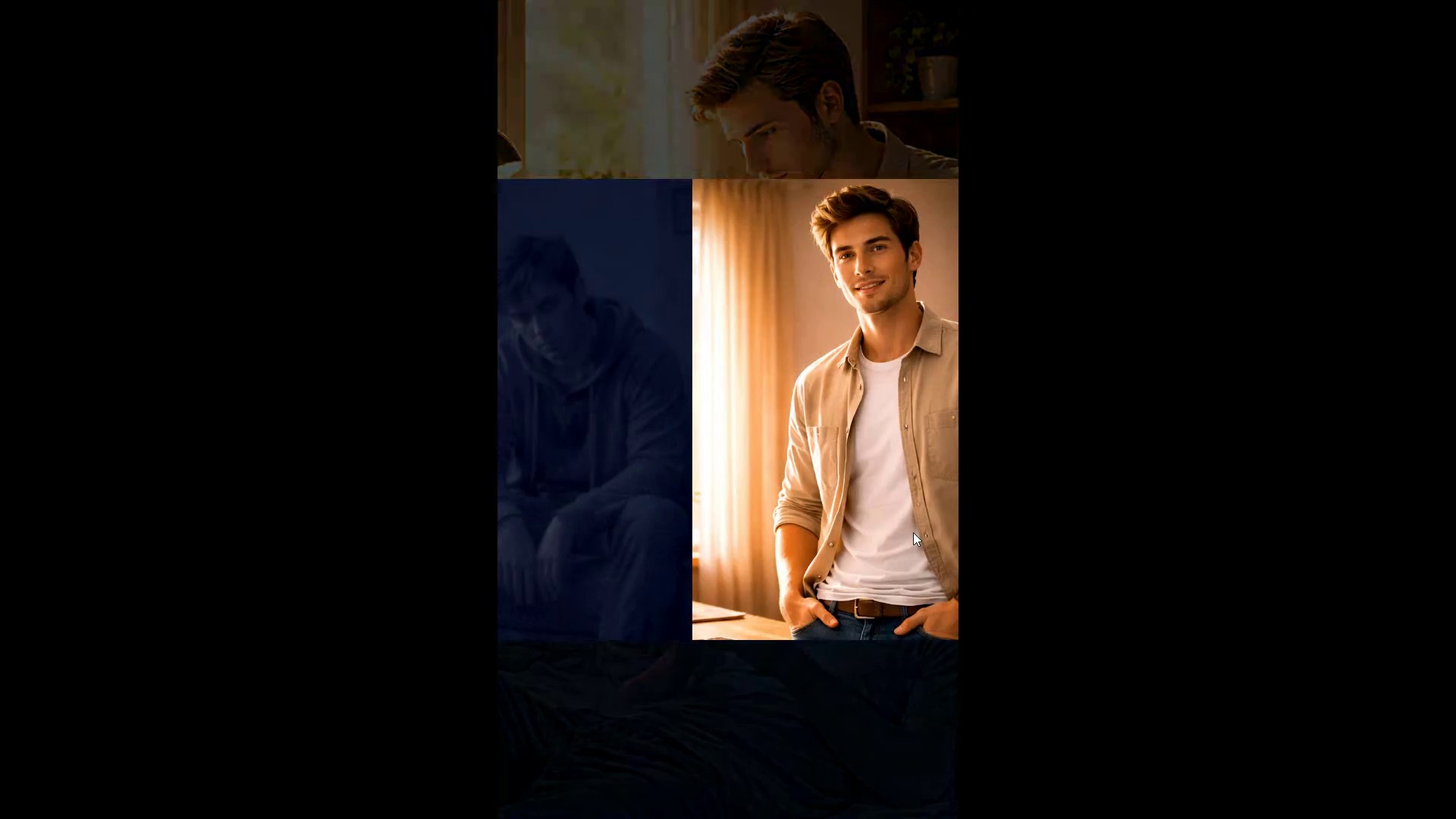 
key(Control+Backquote)
 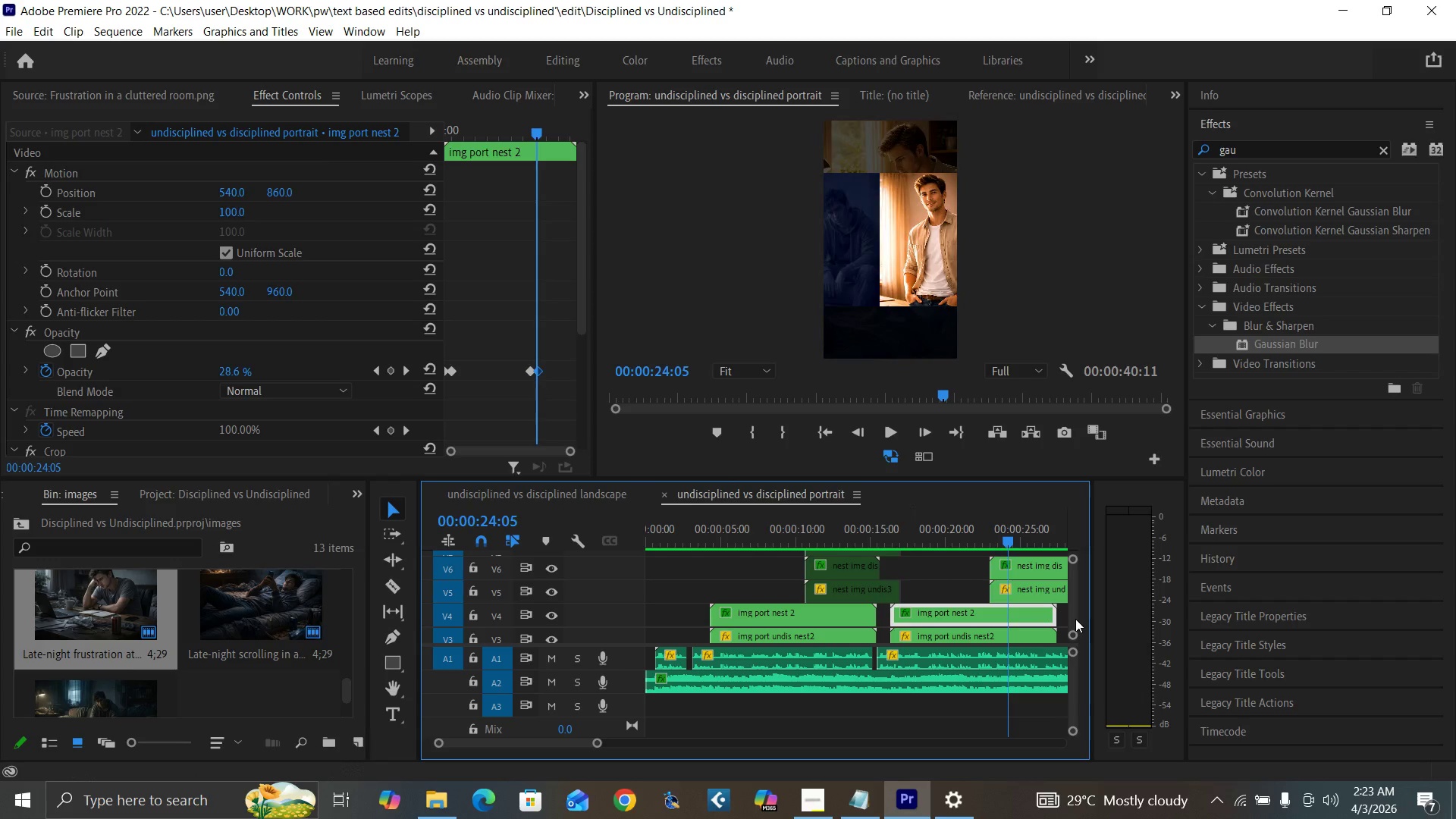 
left_click_drag(start_coordinate=[1072, 618], to_coordinate=[1072, 612])
 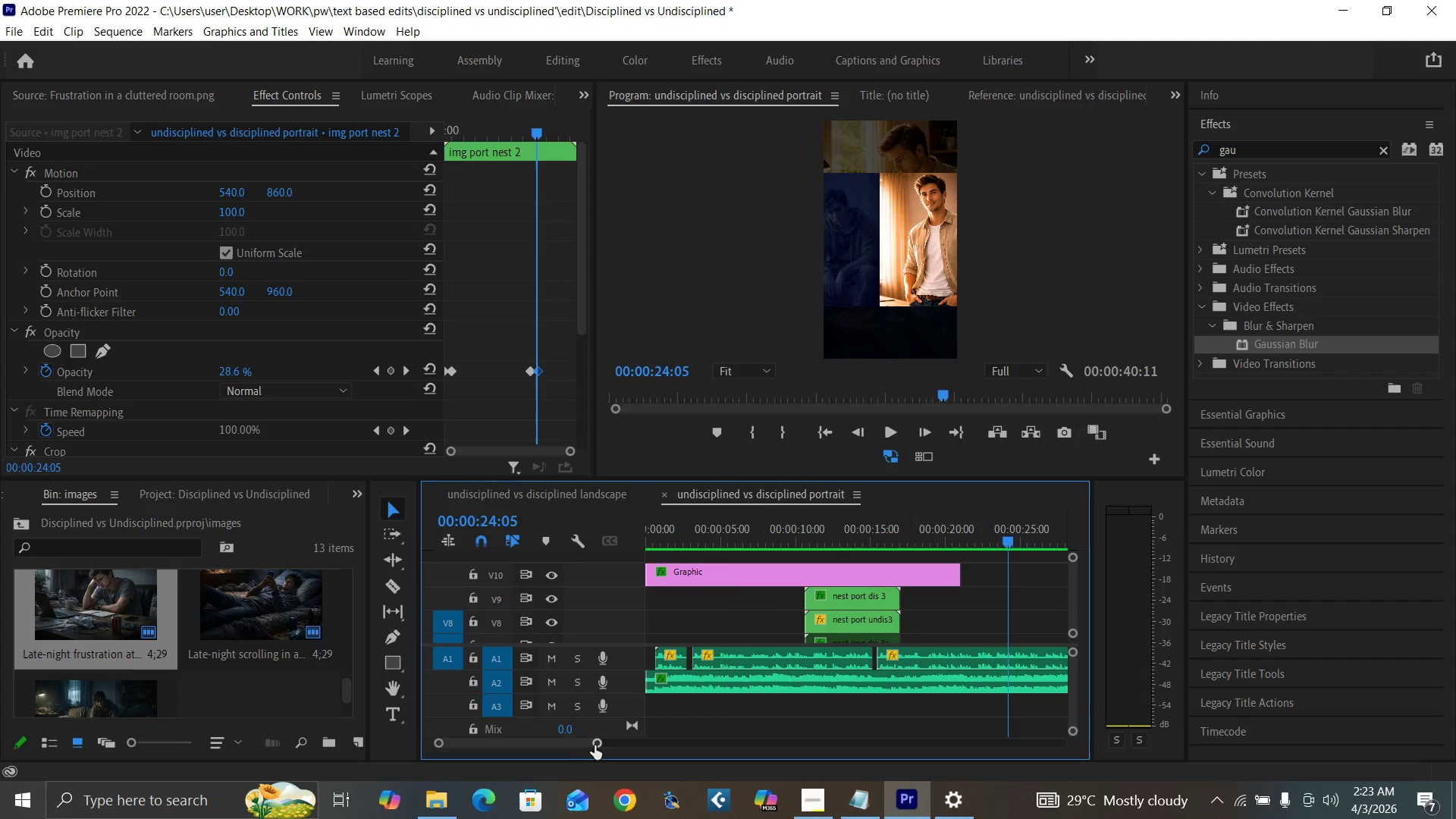 
left_click_drag(start_coordinate=[597, 744], to_coordinate=[637, 762])
 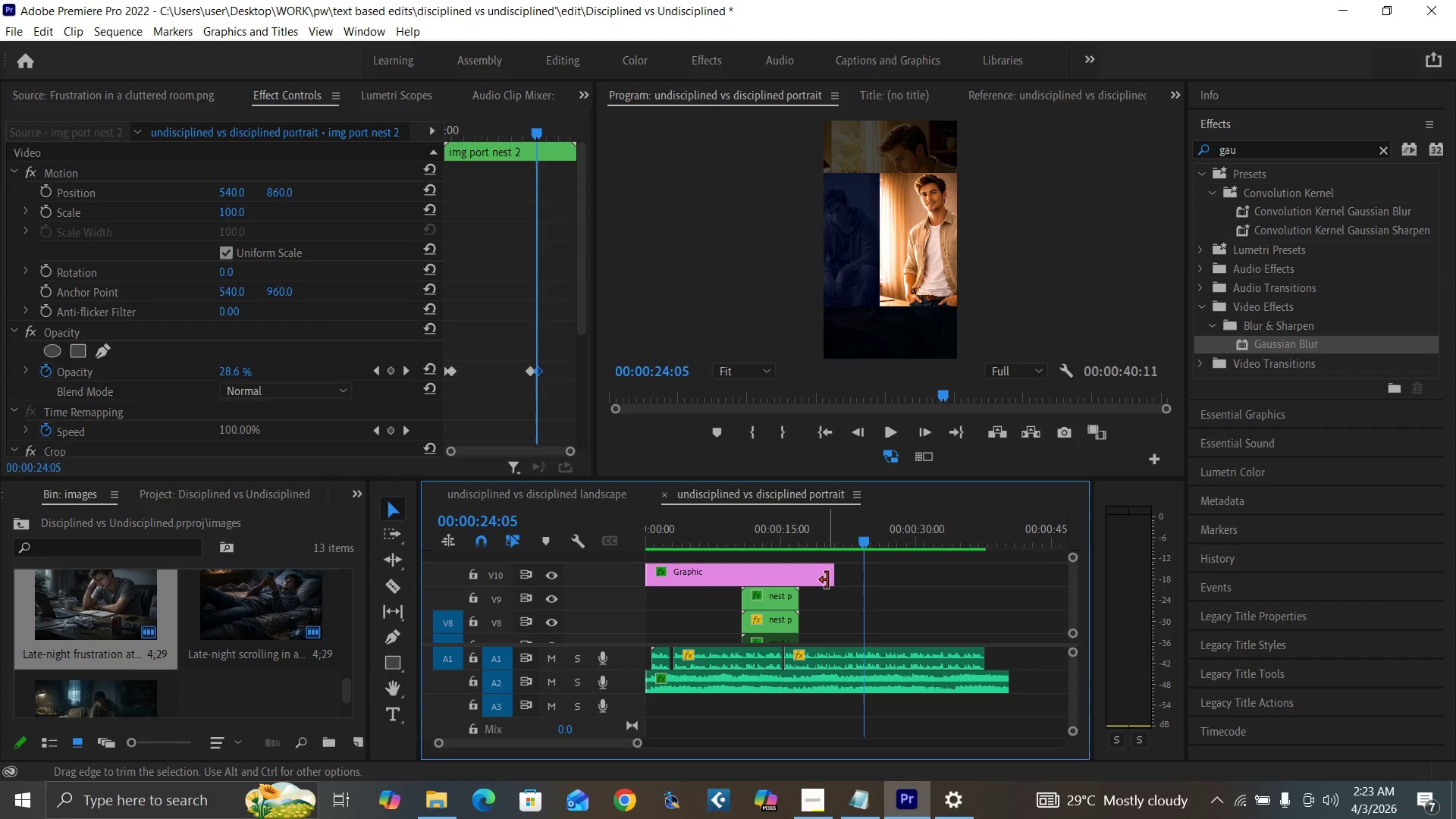 
left_click_drag(start_coordinate=[827, 580], to_coordinate=[996, 620])
 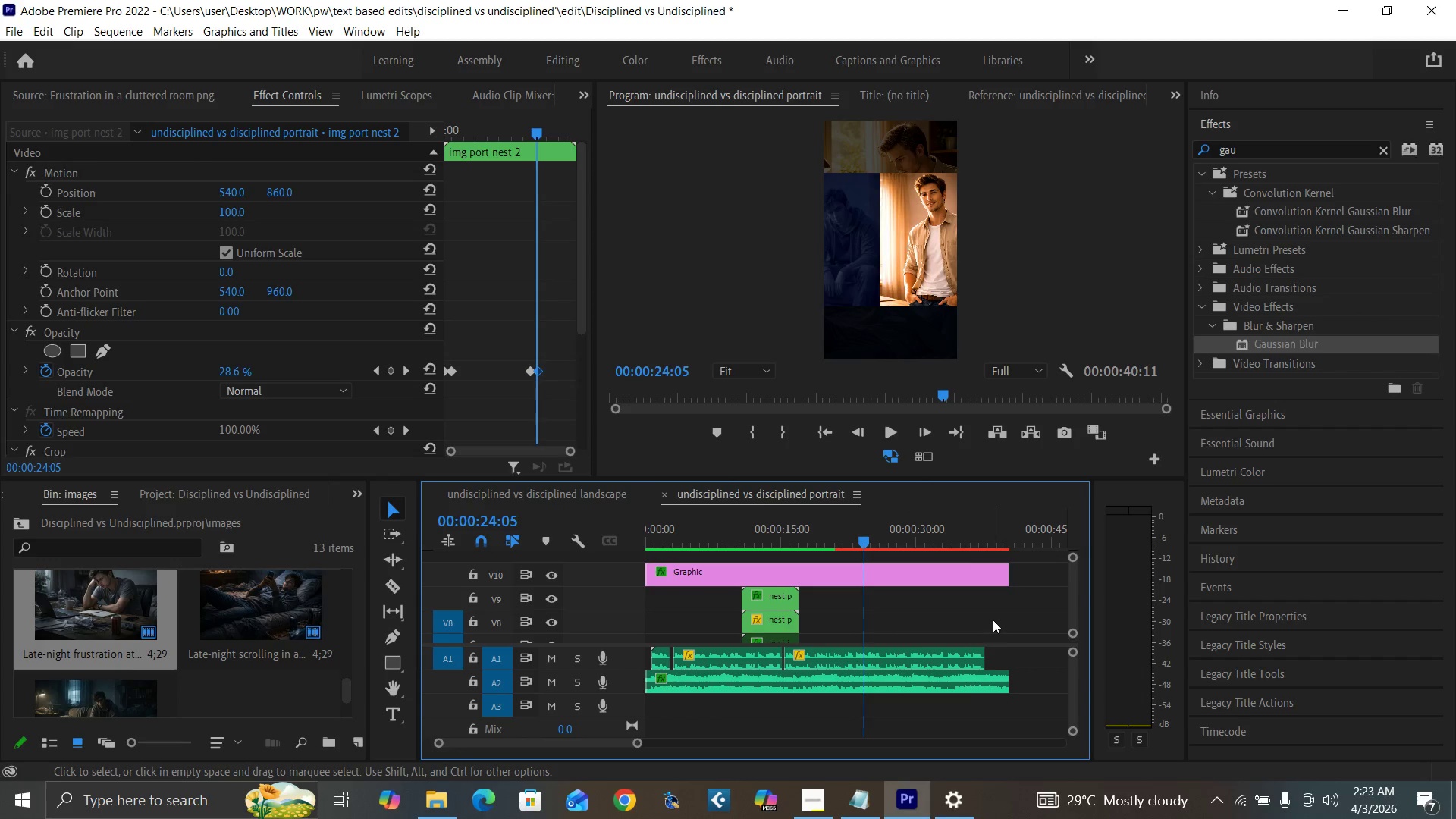 
key(Control+S)
 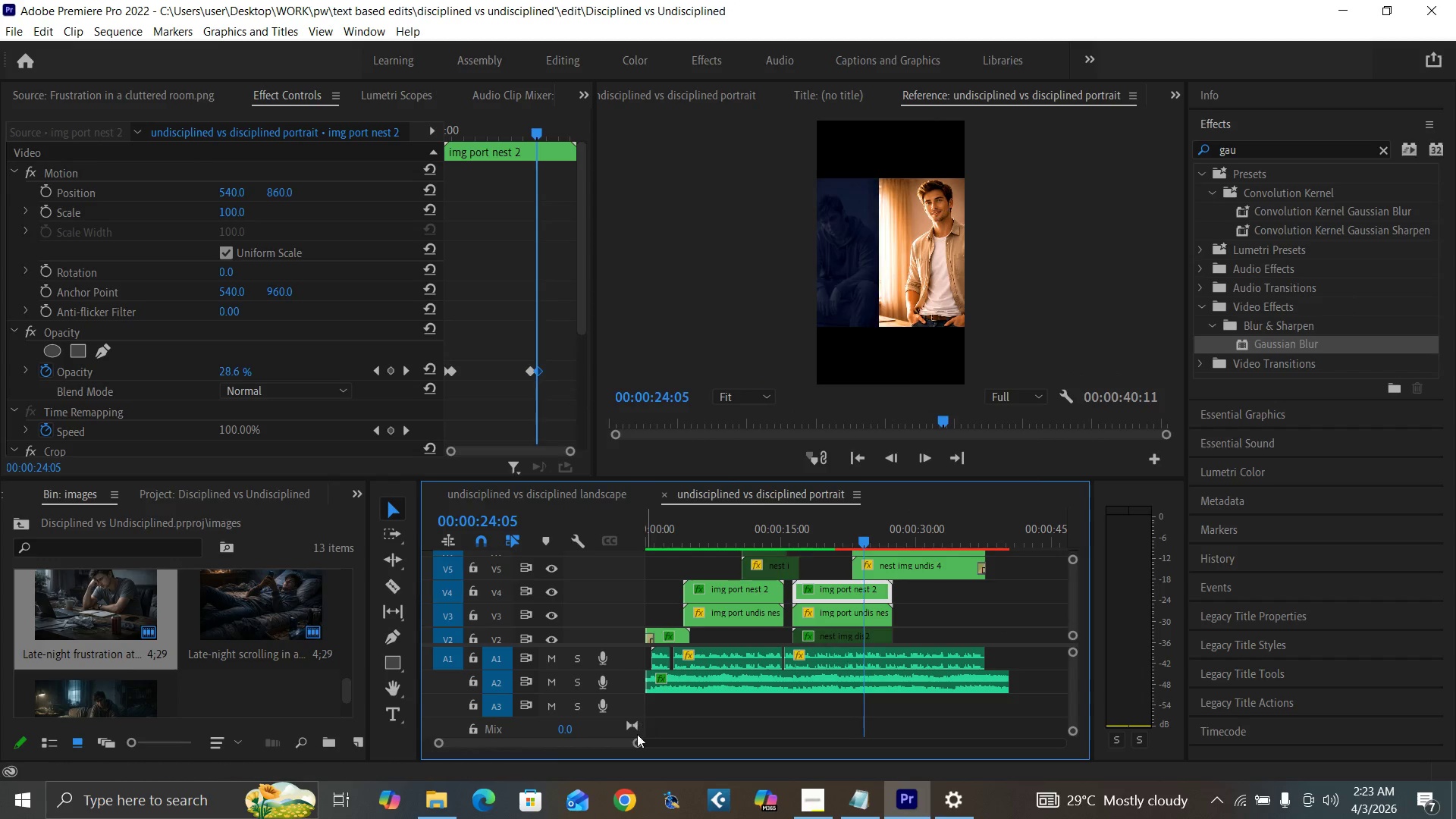 
left_click_drag(start_coordinate=[636, 742], to_coordinate=[610, 733])
 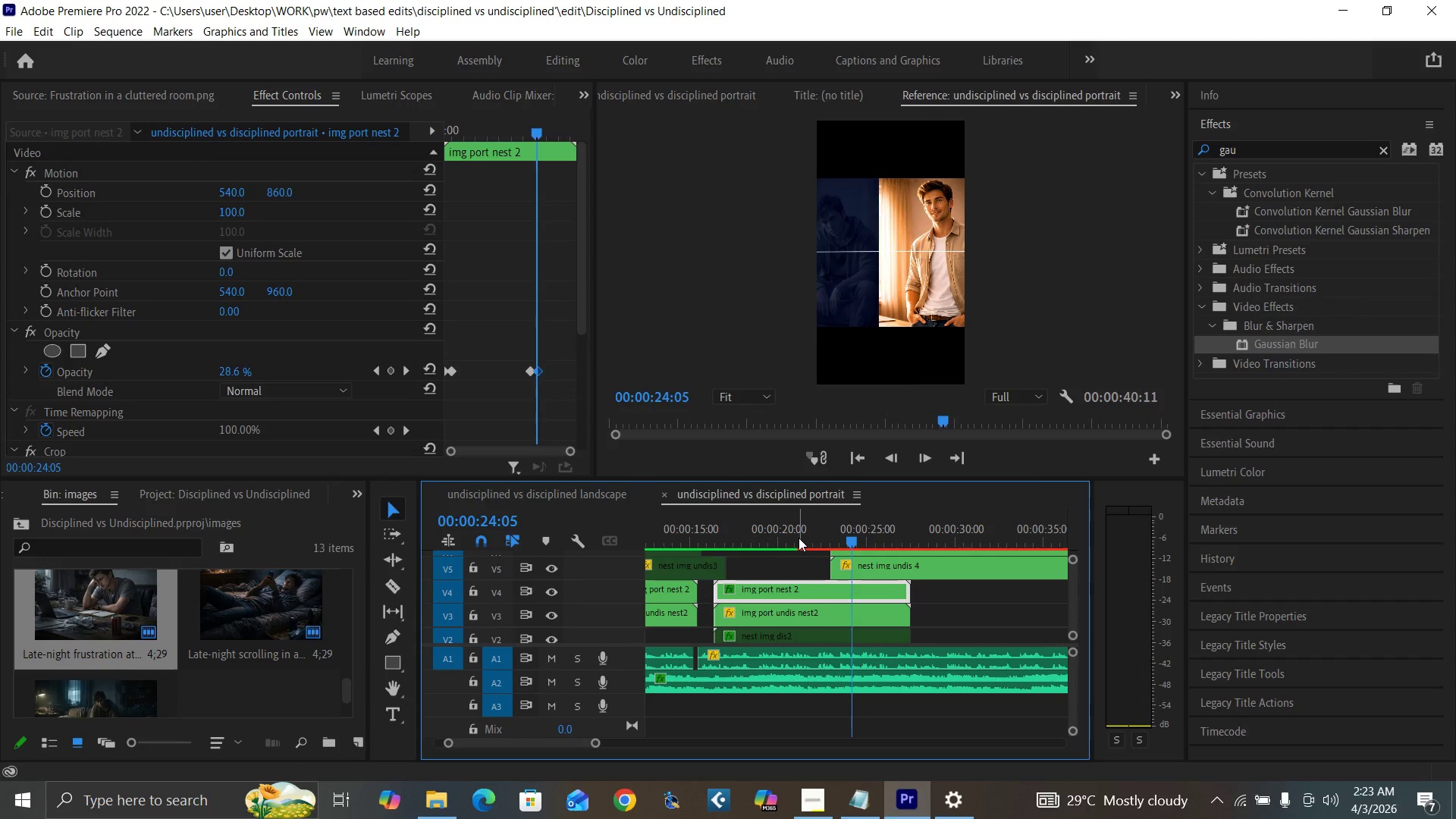 
left_click([799, 538])
 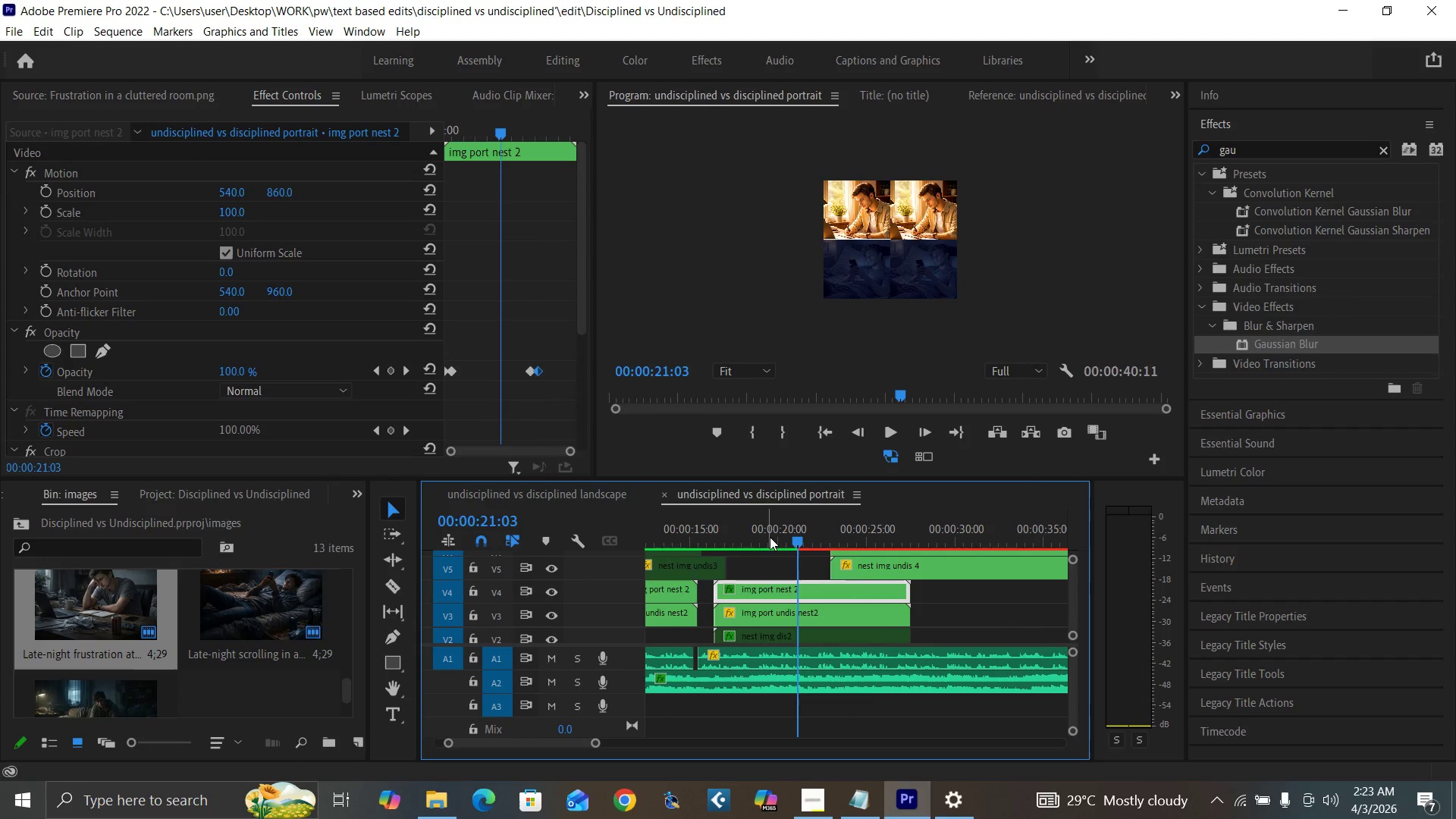 
left_click([774, 537])
 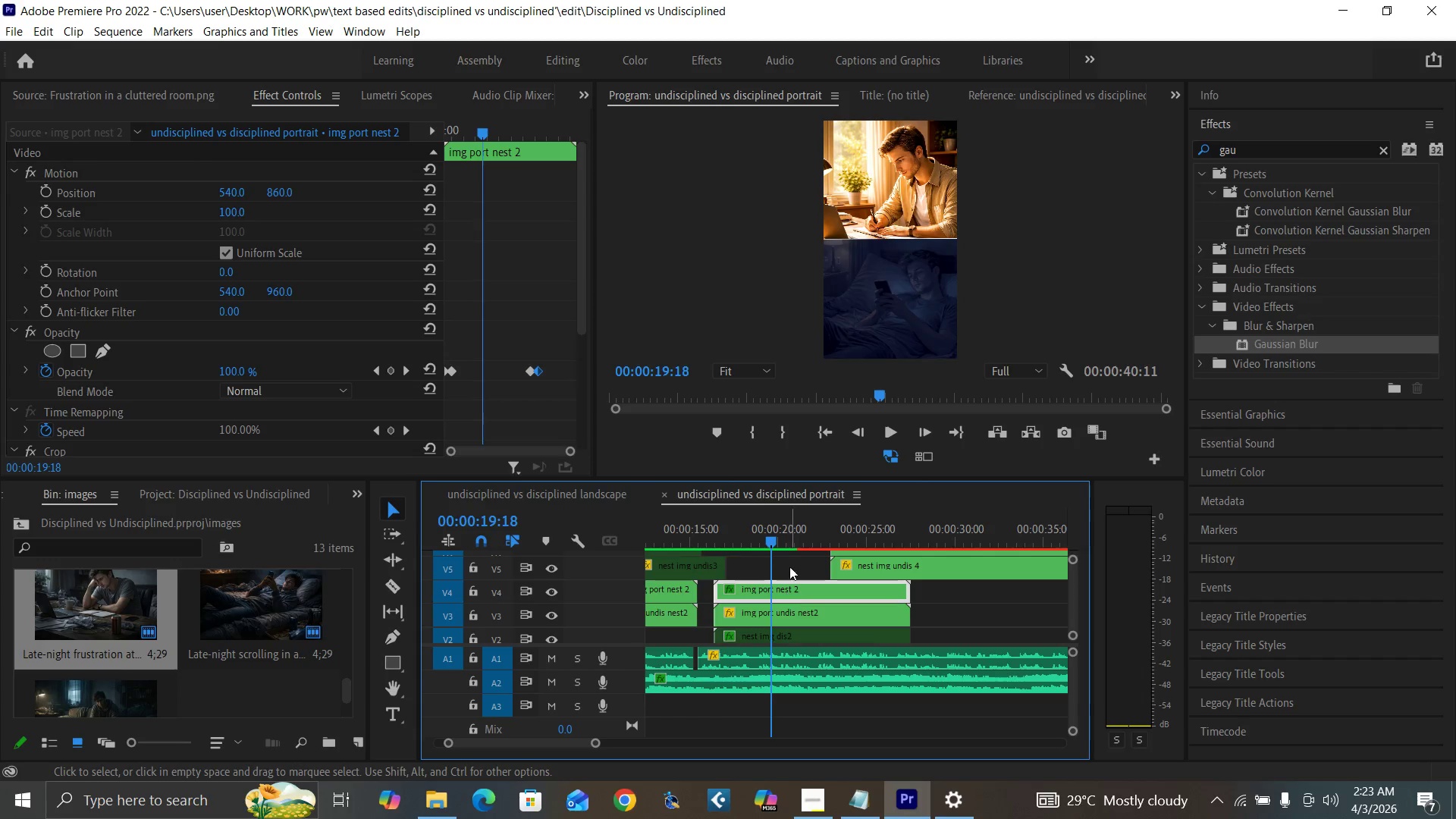 
key(Space)
 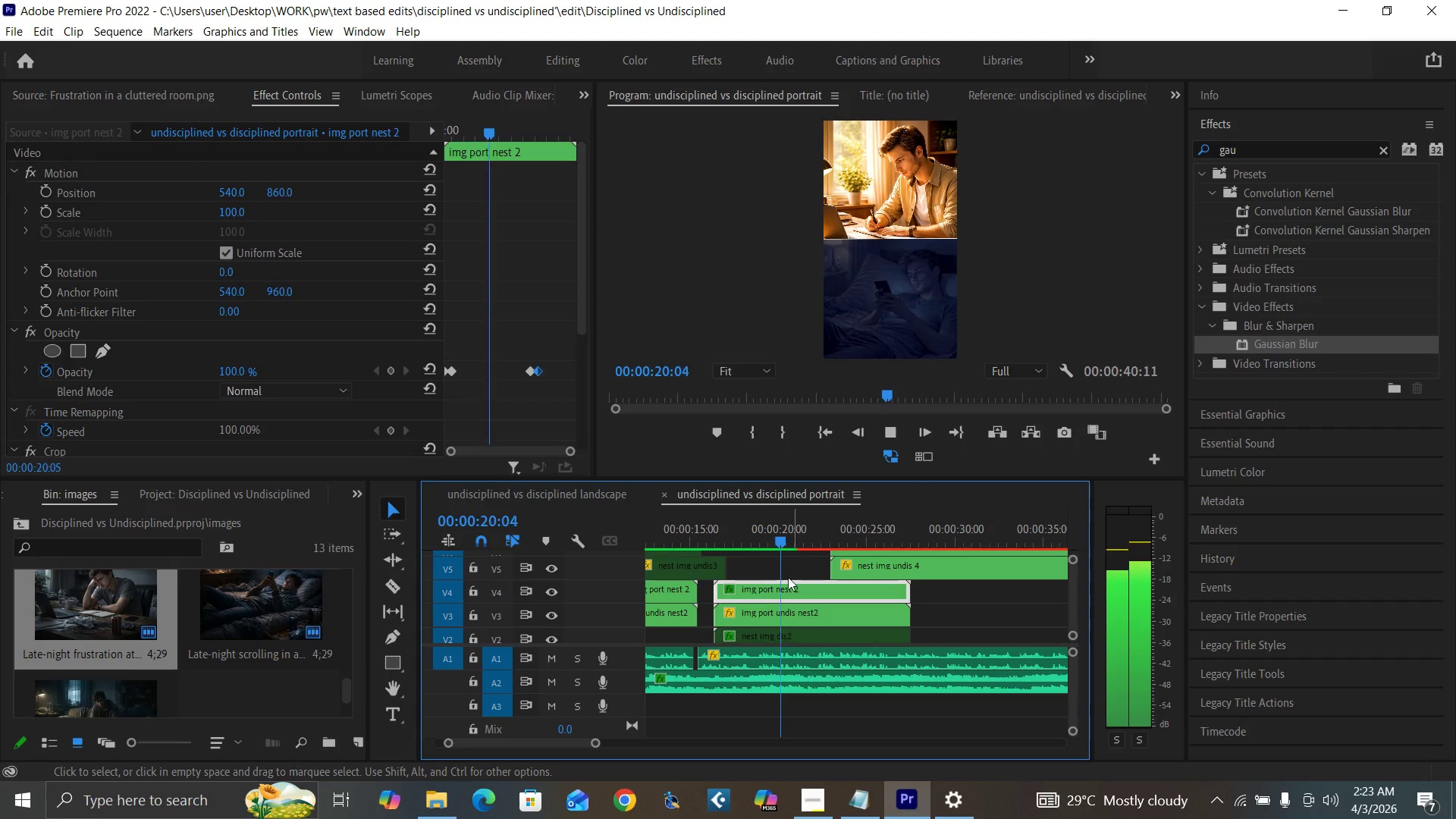 
key(Space)
 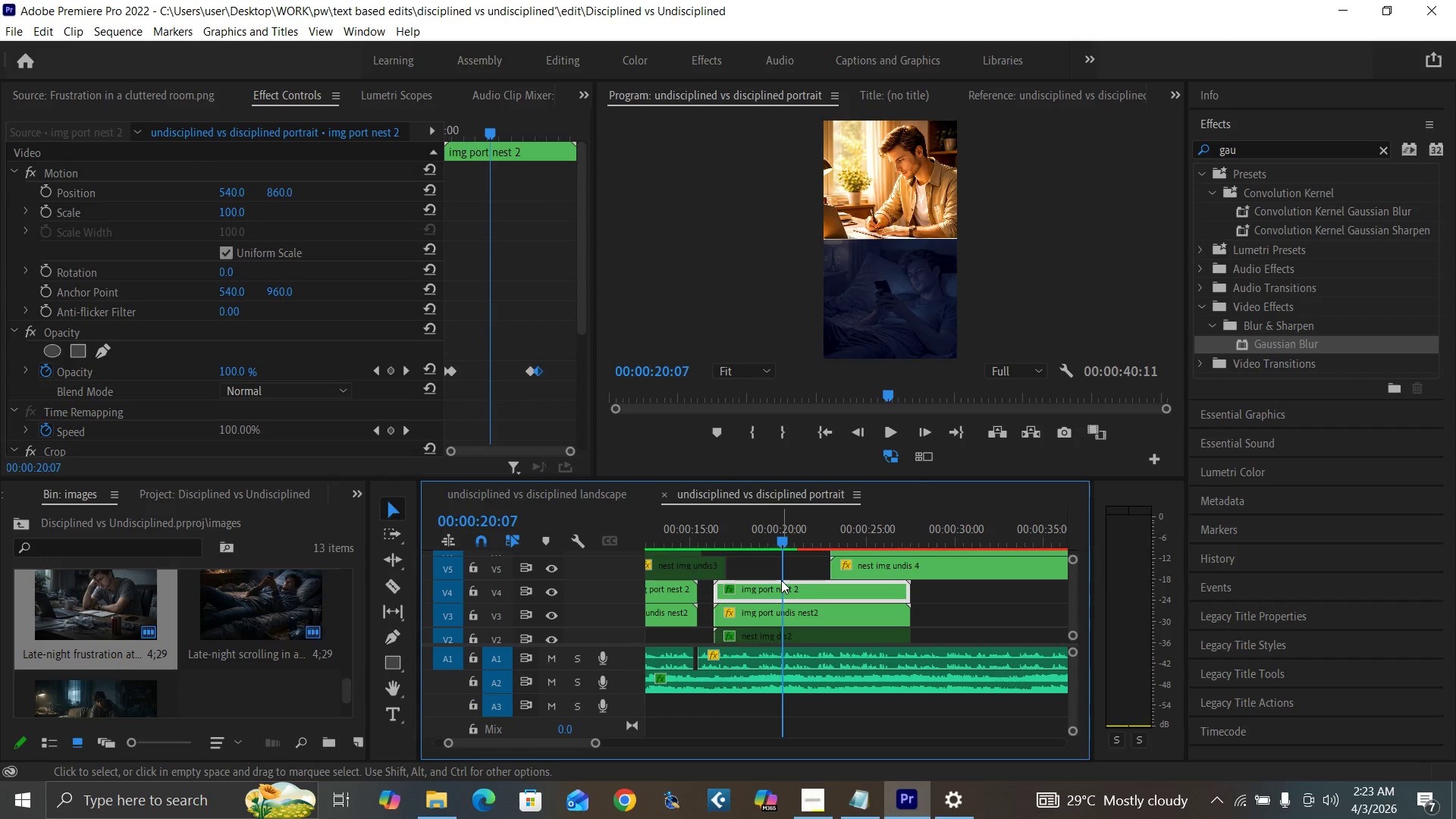 
double_click([781, 580])
 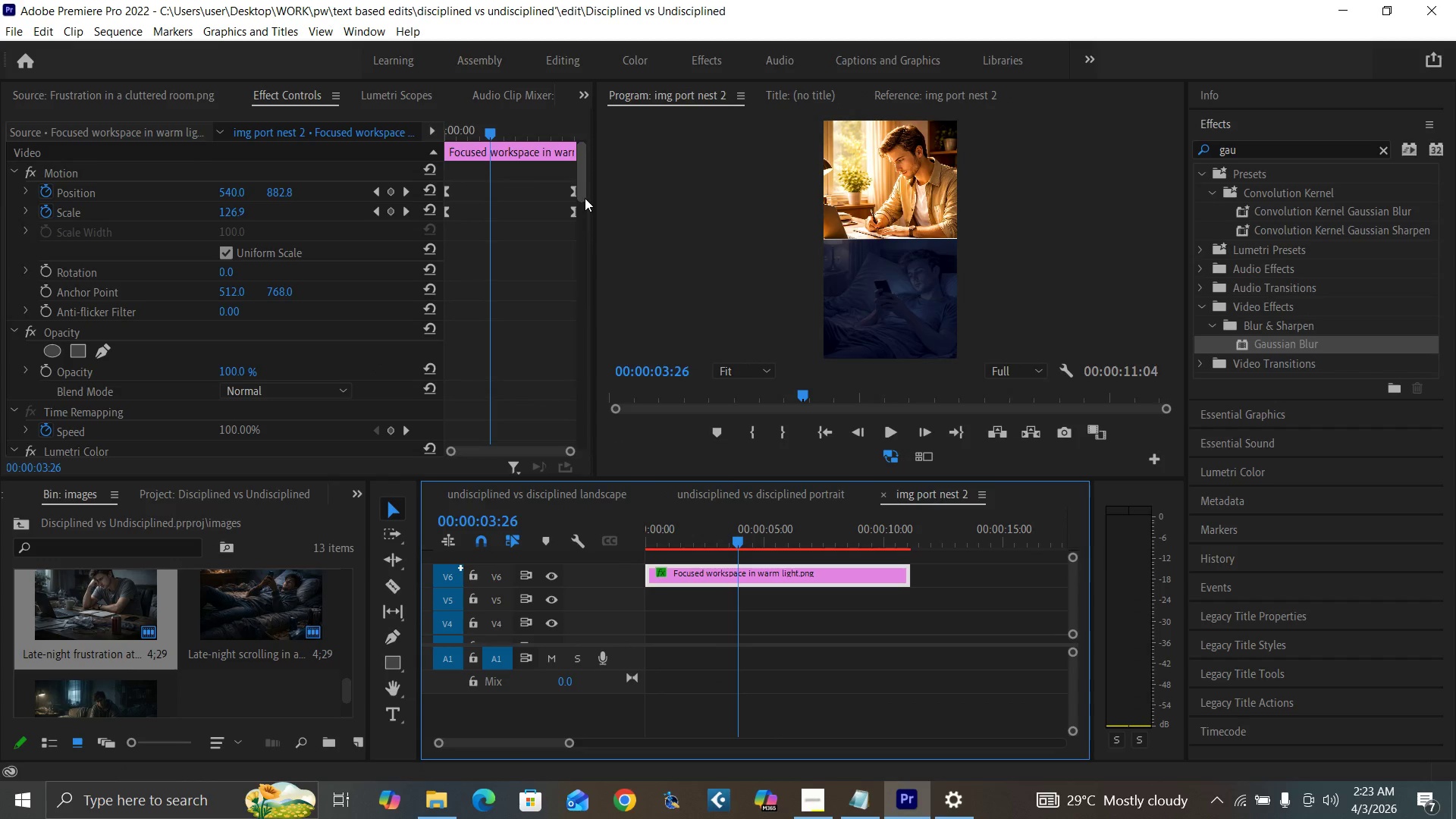 
left_click_drag(start_coordinate=[583, 183], to_coordinate=[585, 236])
 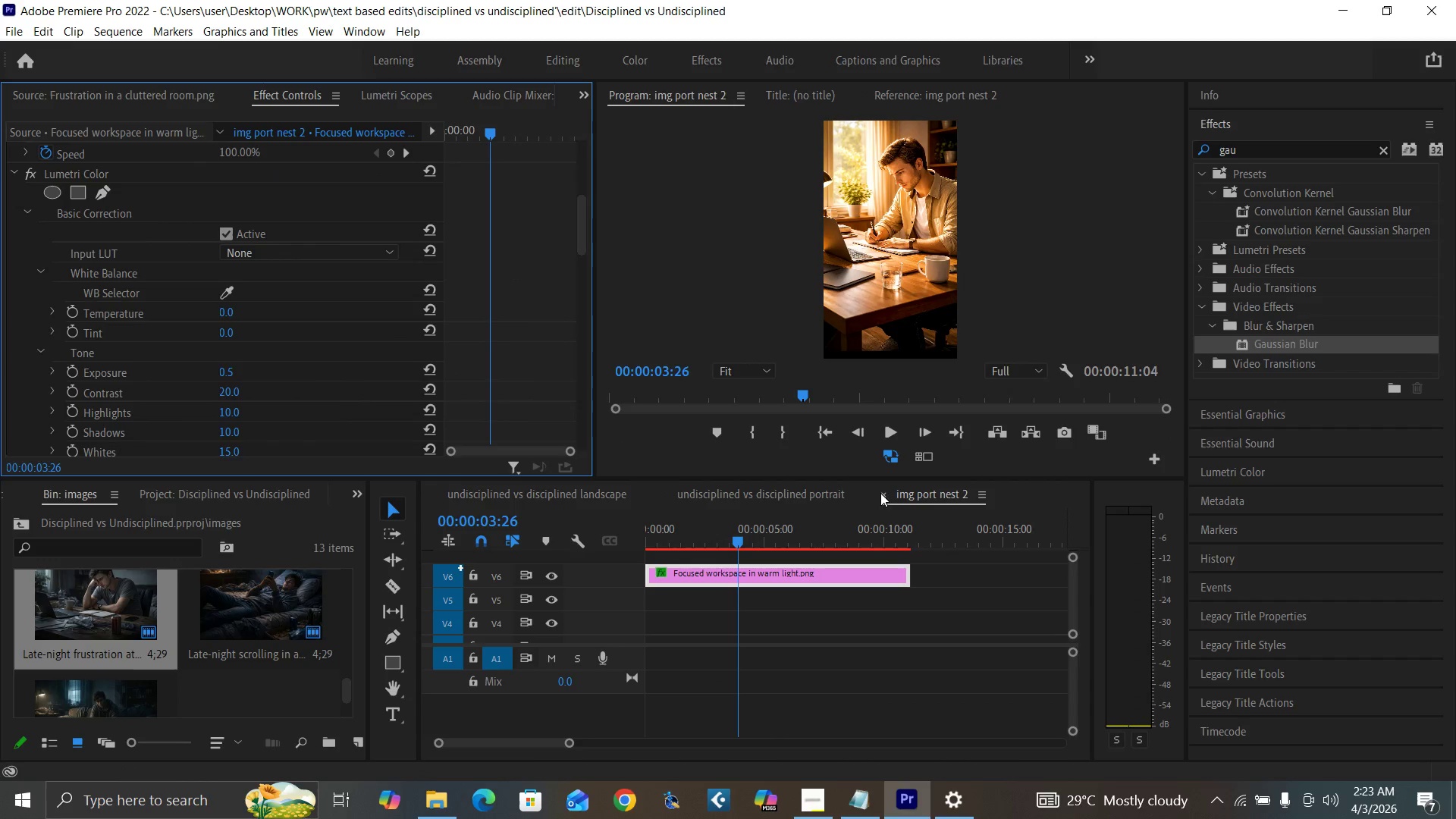 
left_click([880, 493])
 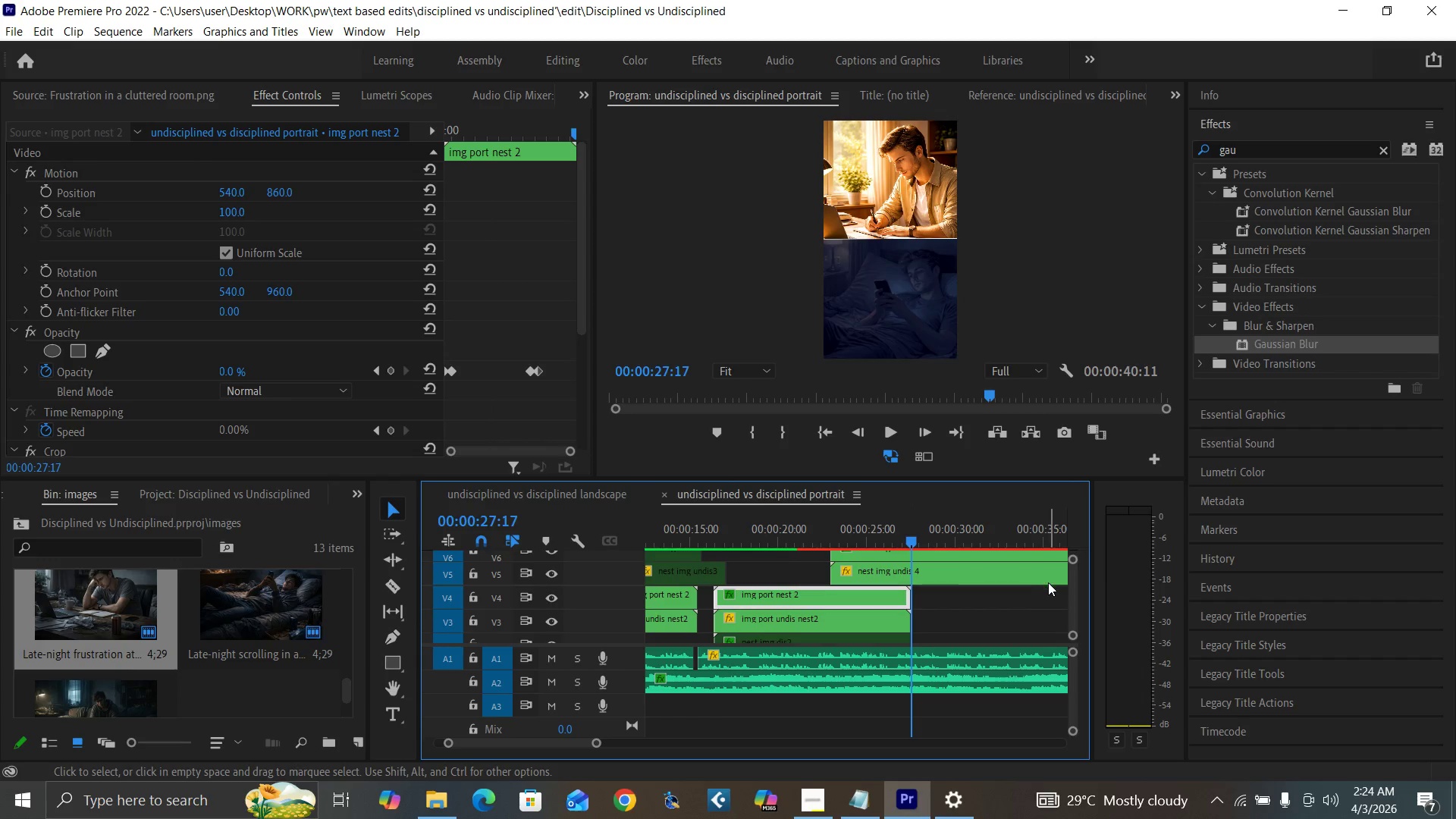 
wait(12.36)
 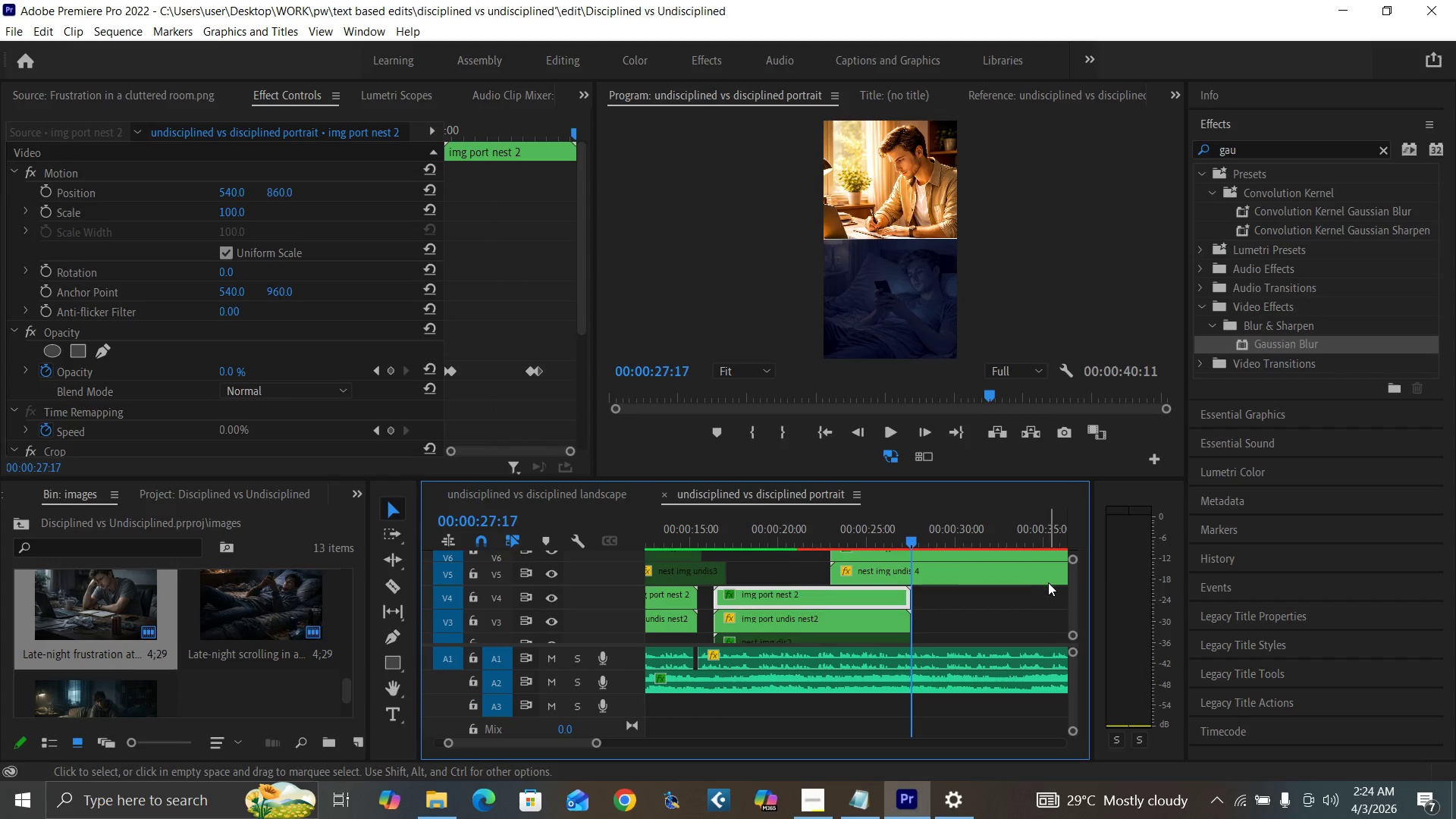 
left_click_drag(start_coordinate=[346, 690], to_coordinate=[345, 581])
 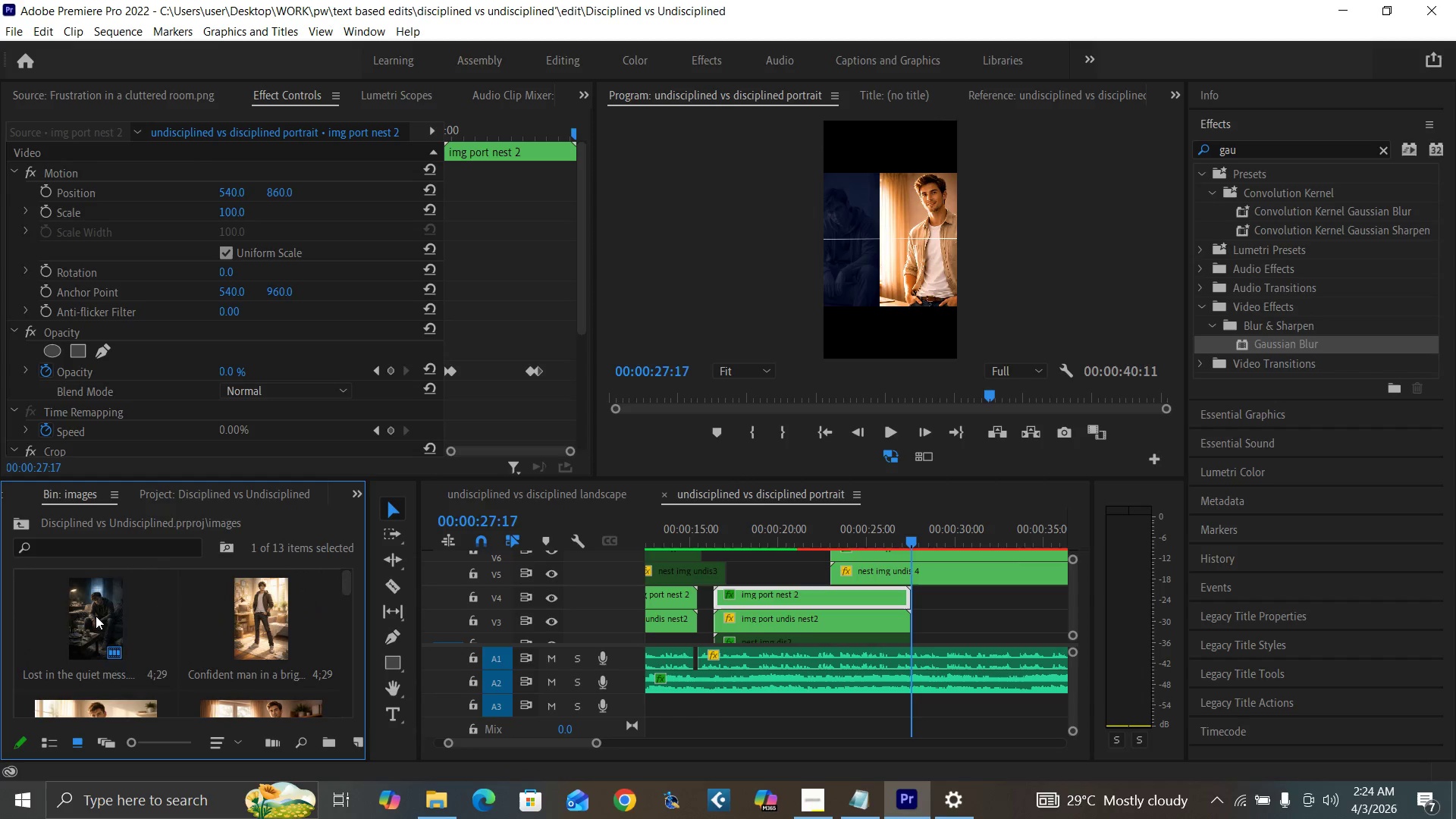 
left_click_drag(start_coordinate=[96, 616], to_coordinate=[121, 623])
 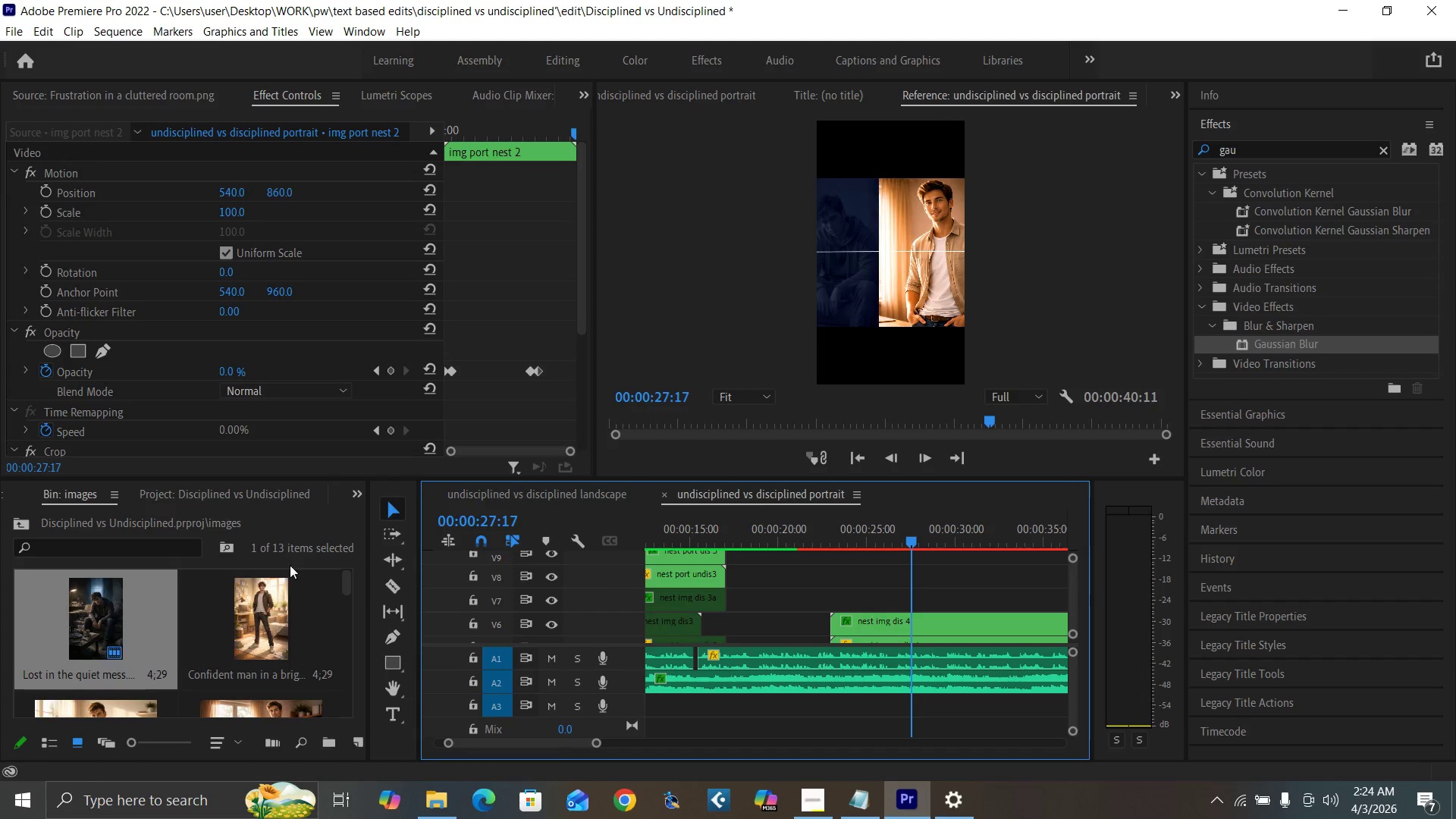 
left_click_drag(start_coordinate=[90, 622], to_coordinate=[830, 606])
 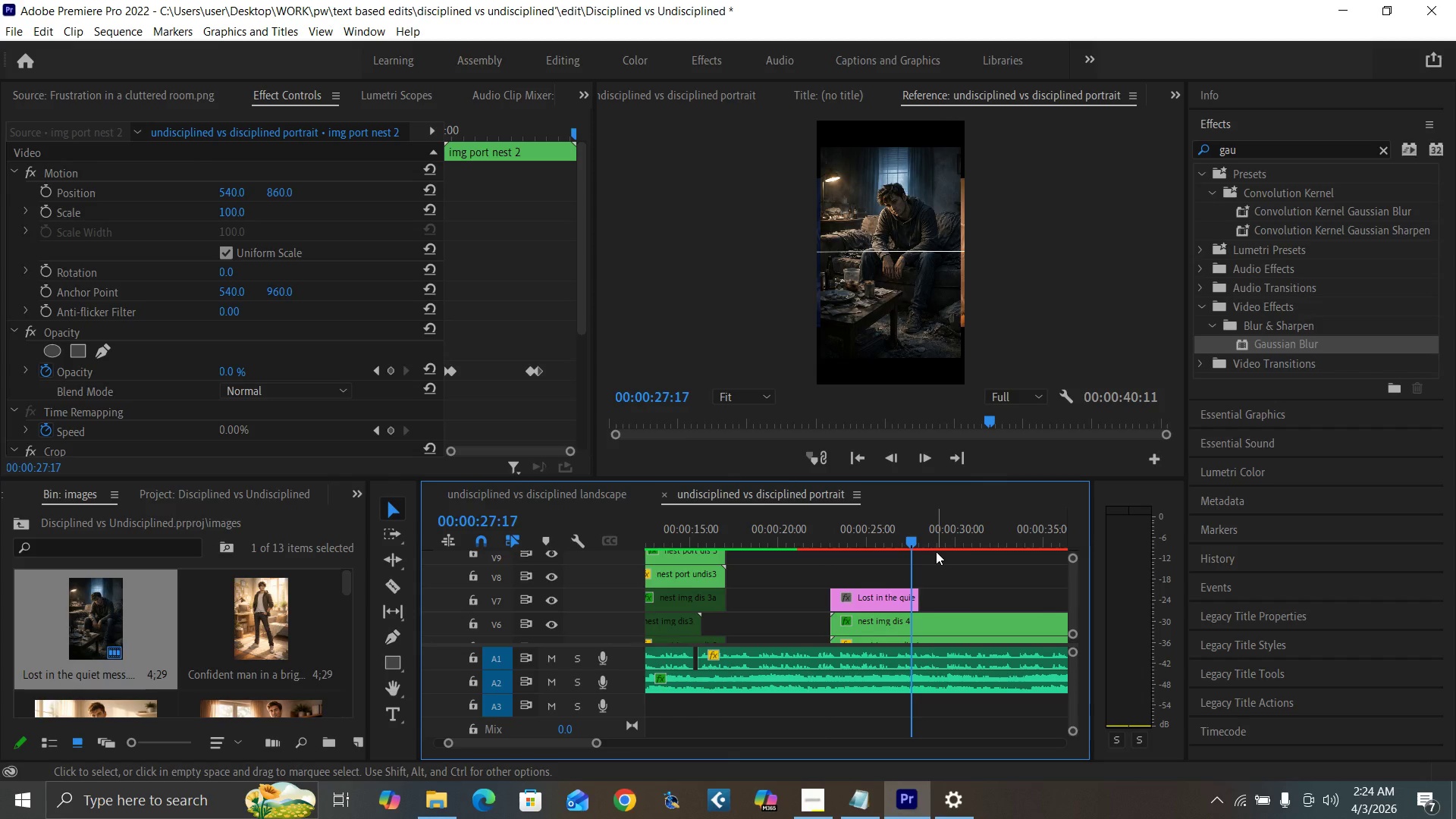 
left_click([937, 545])
 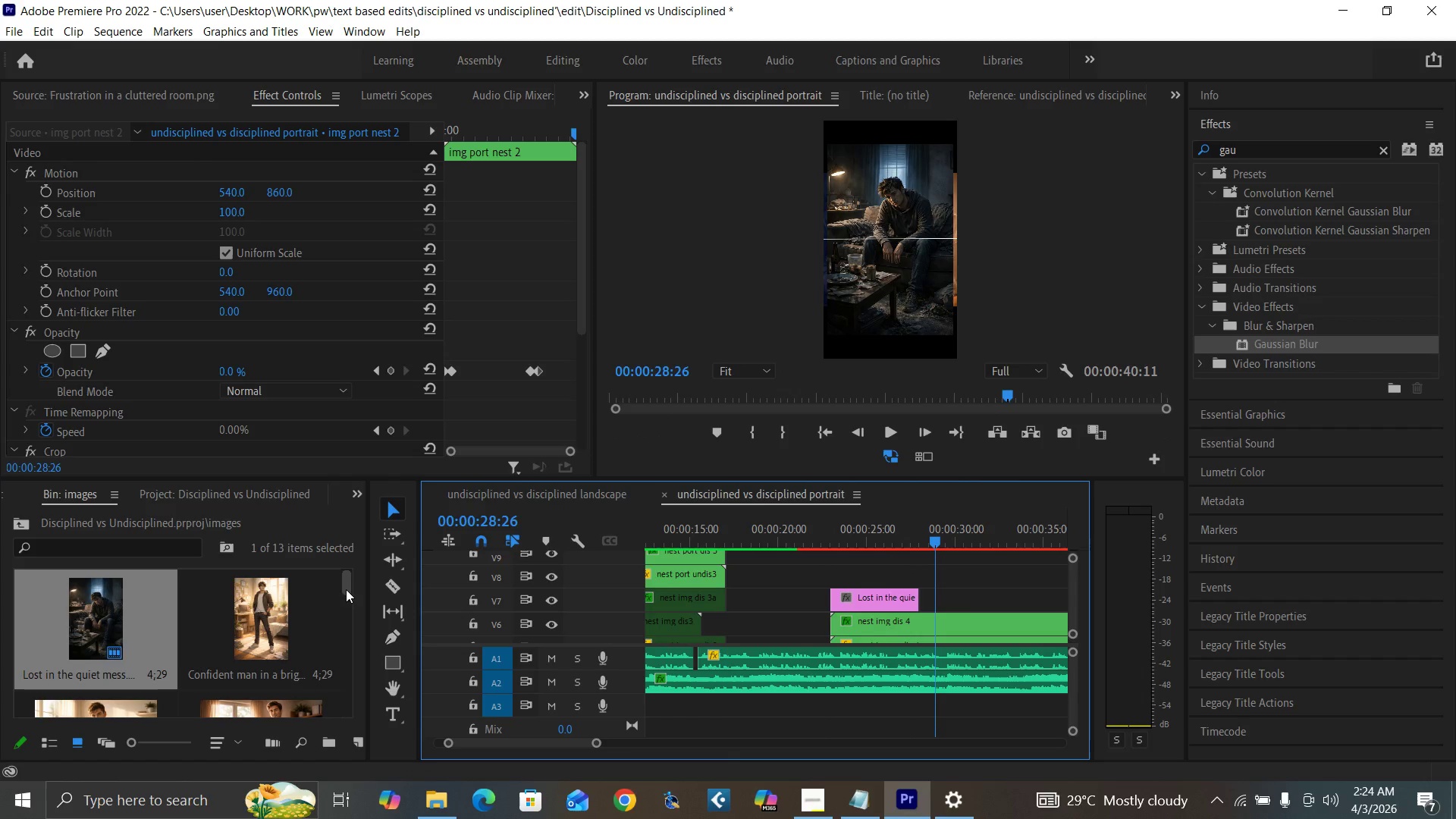 
left_click_drag(start_coordinate=[350, 586], to_coordinate=[344, 627])
 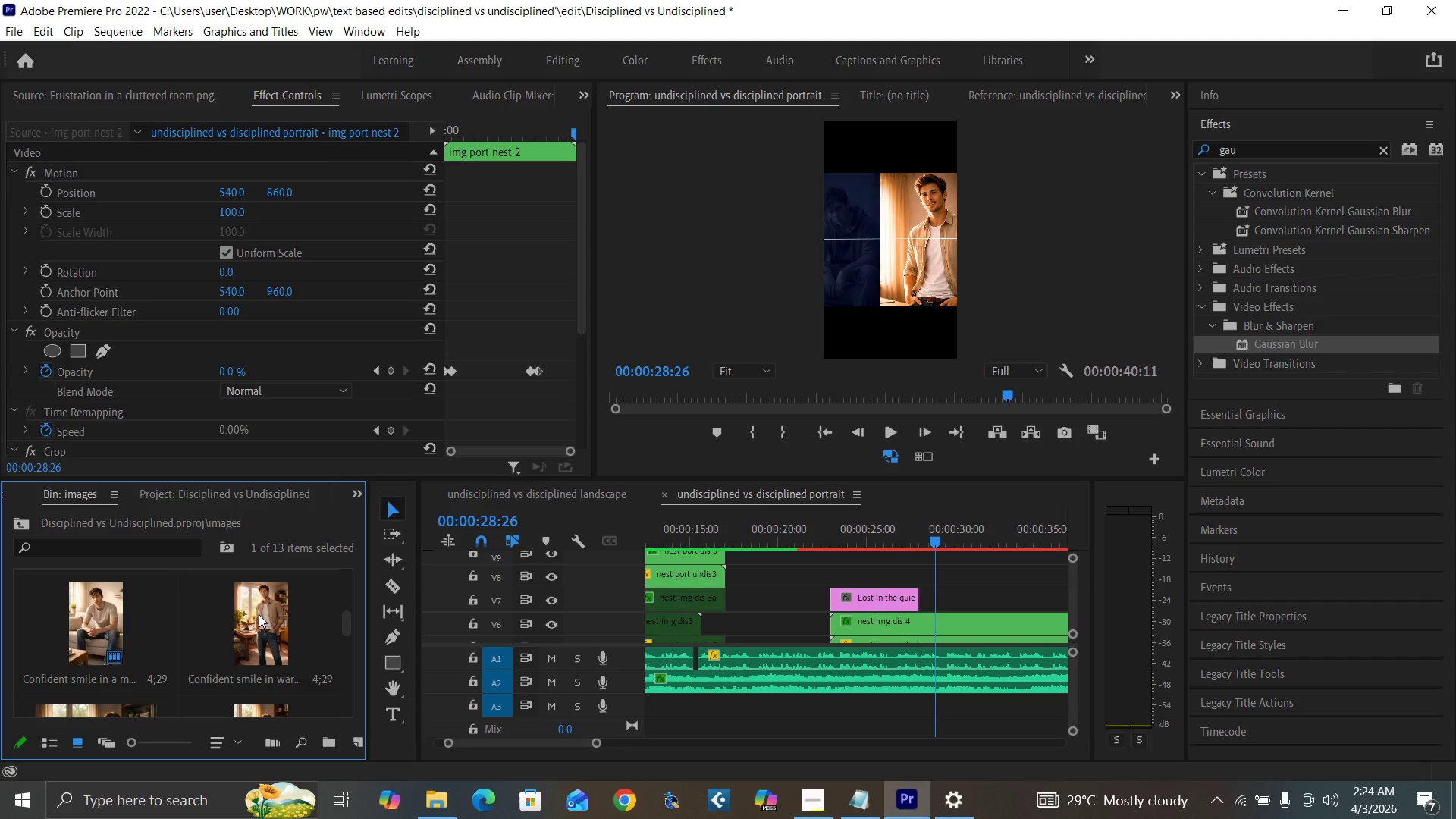 
left_click_drag(start_coordinate=[259, 613], to_coordinate=[829, 586])
 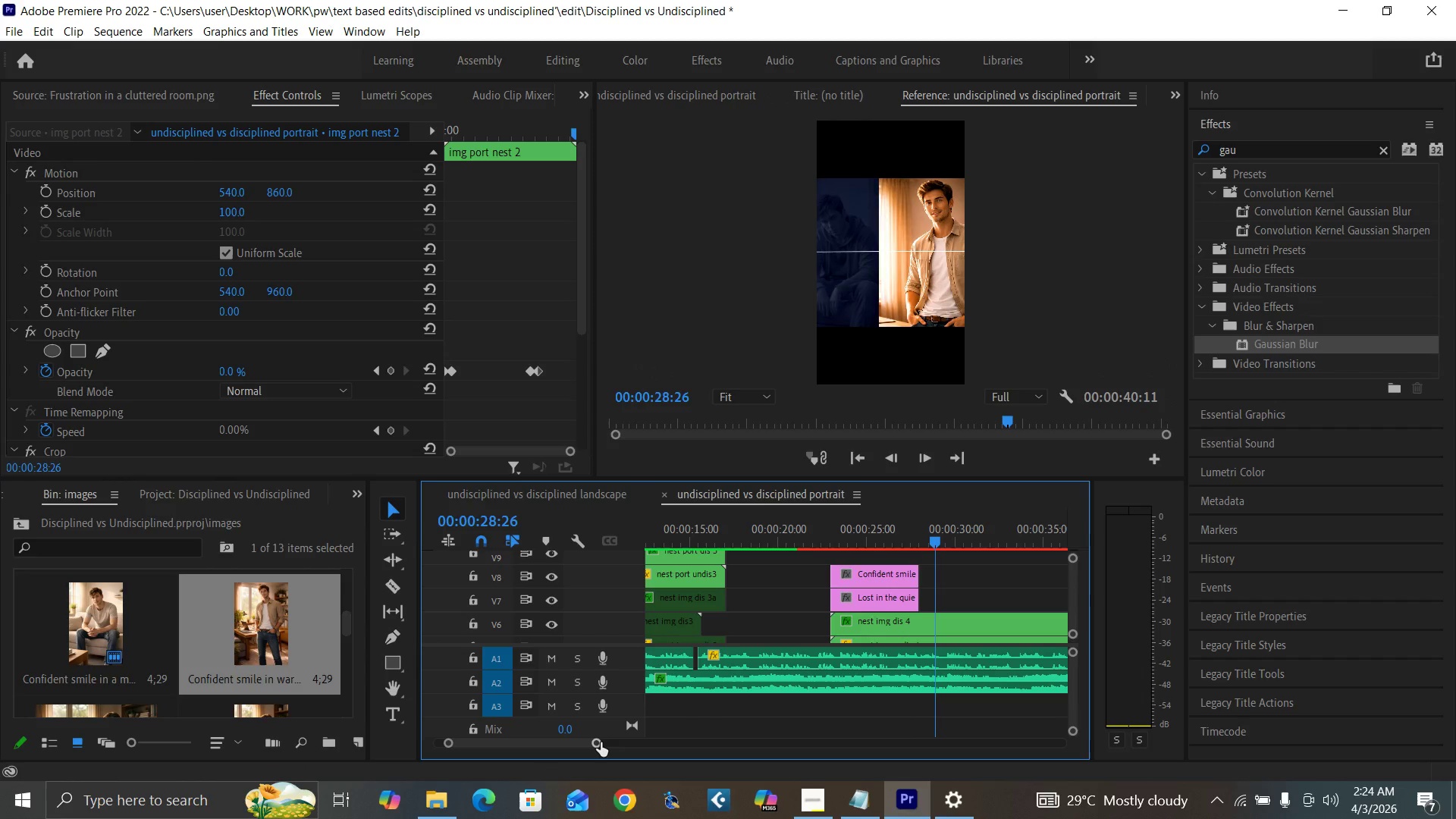 
left_click_drag(start_coordinate=[601, 742], to_coordinate=[635, 744])
 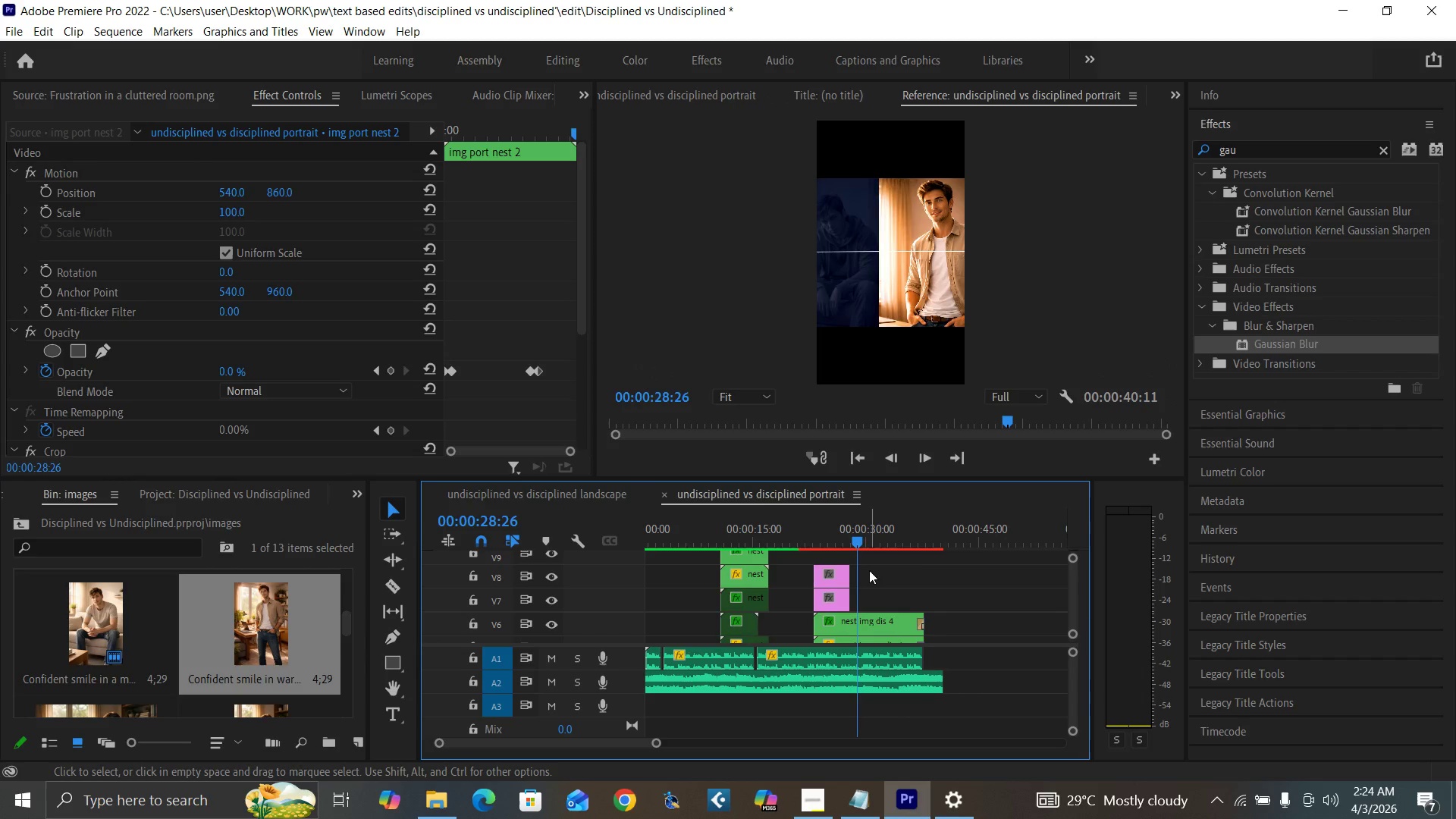 
left_click_drag(start_coordinate=[869, 570], to_coordinate=[830, 609])
 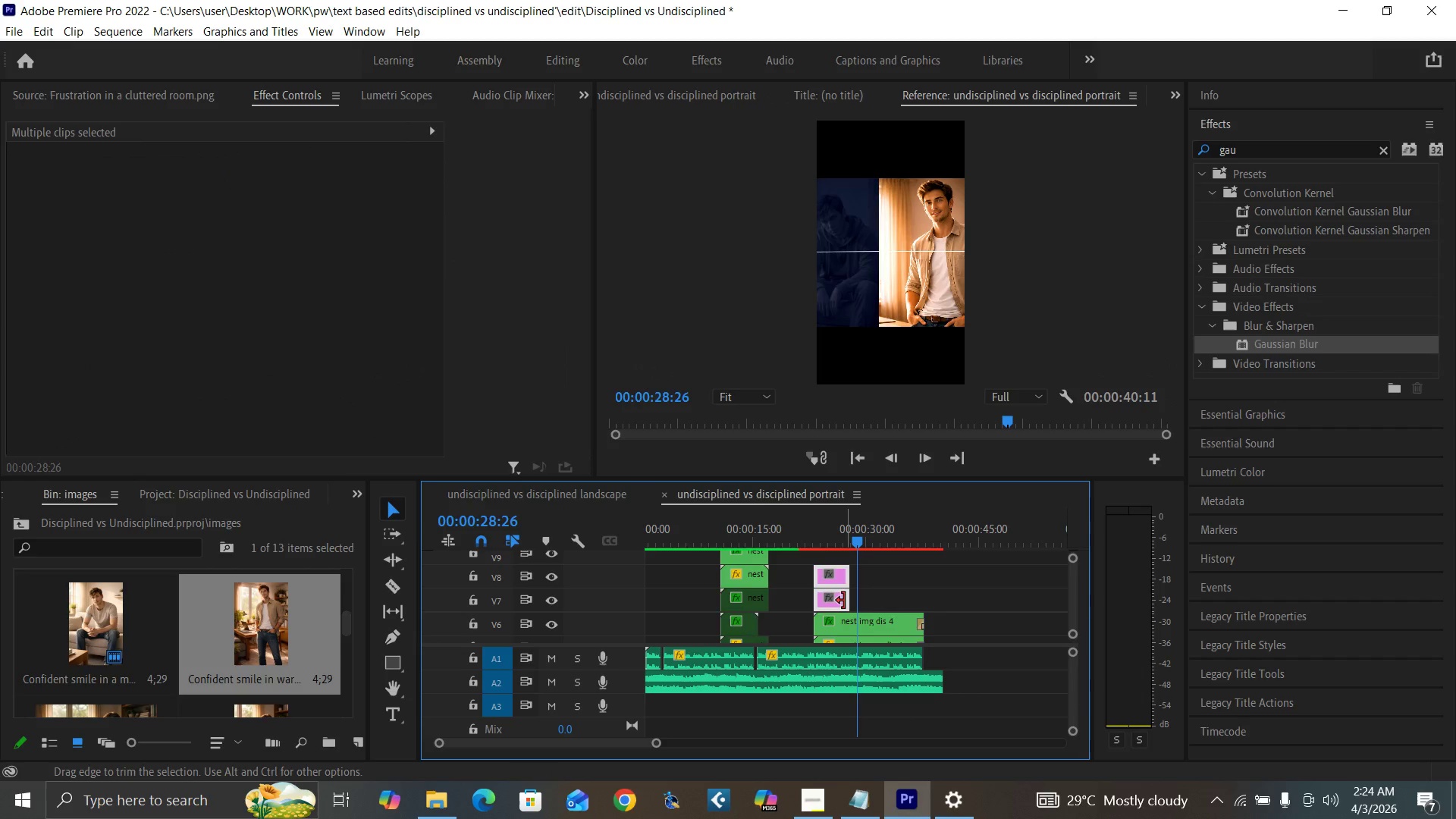 
left_click_drag(start_coordinate=[844, 601], to_coordinate=[921, 608])
 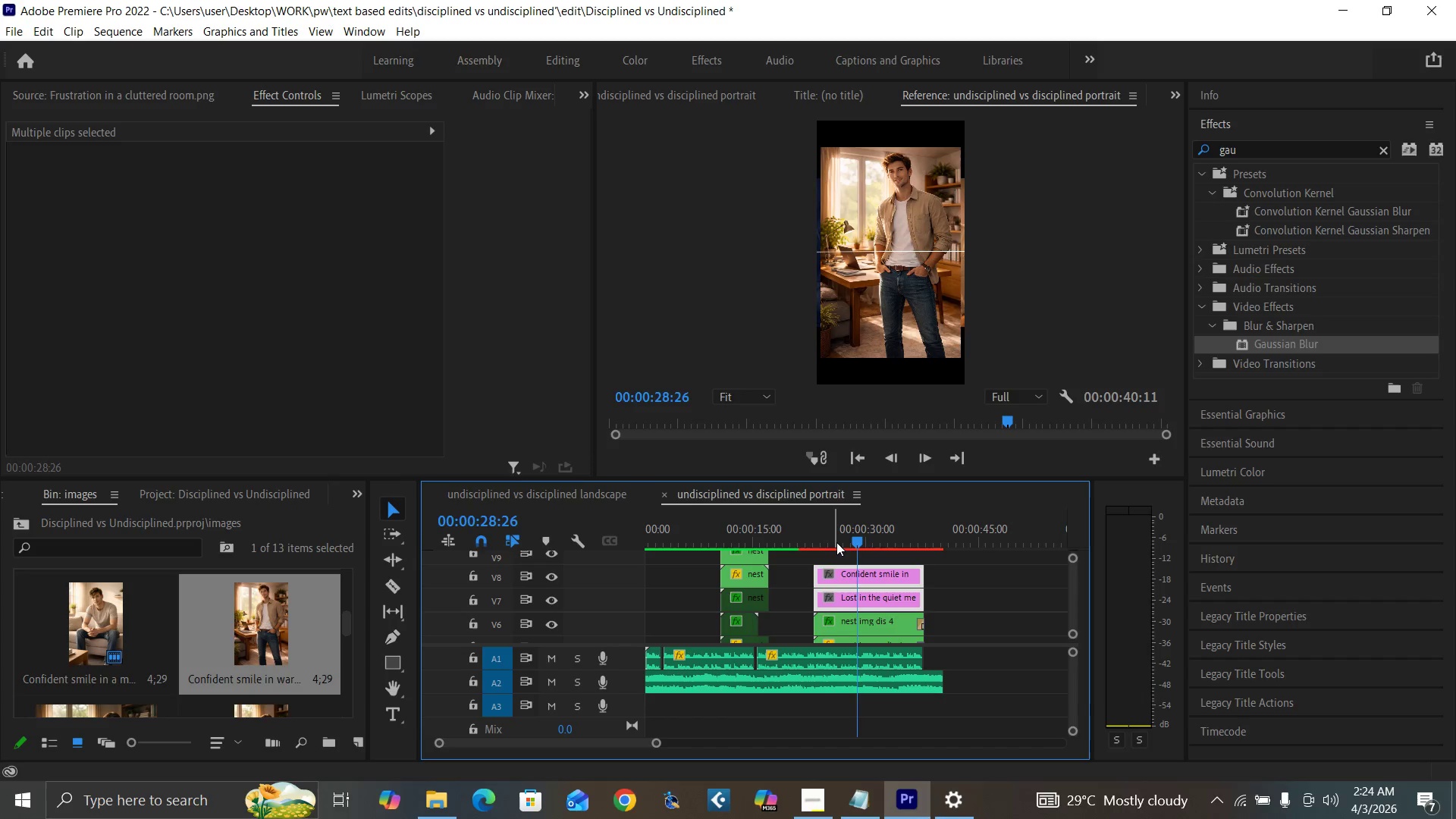 
left_click([844, 542])
 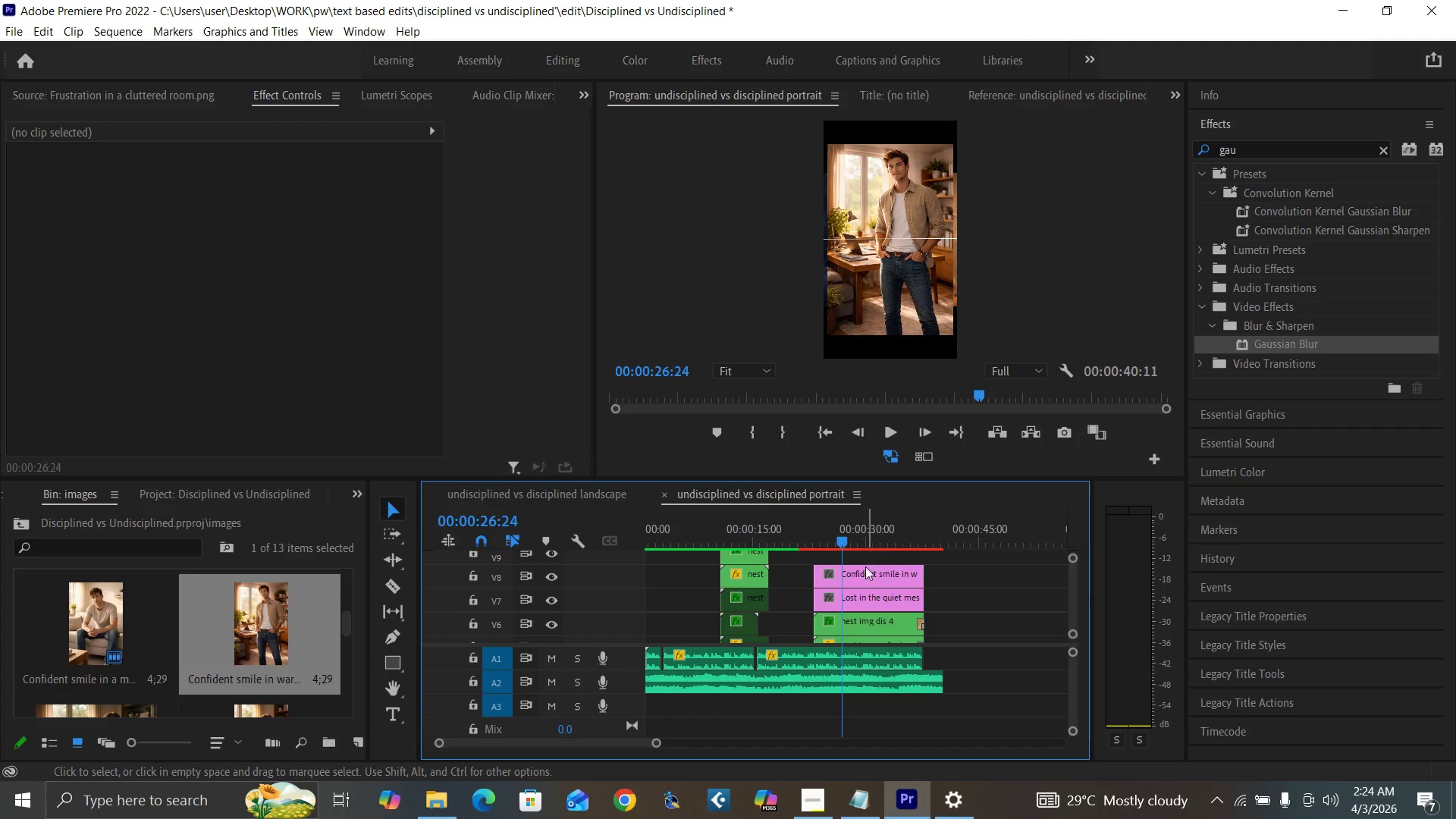 
double_click([862, 574])
 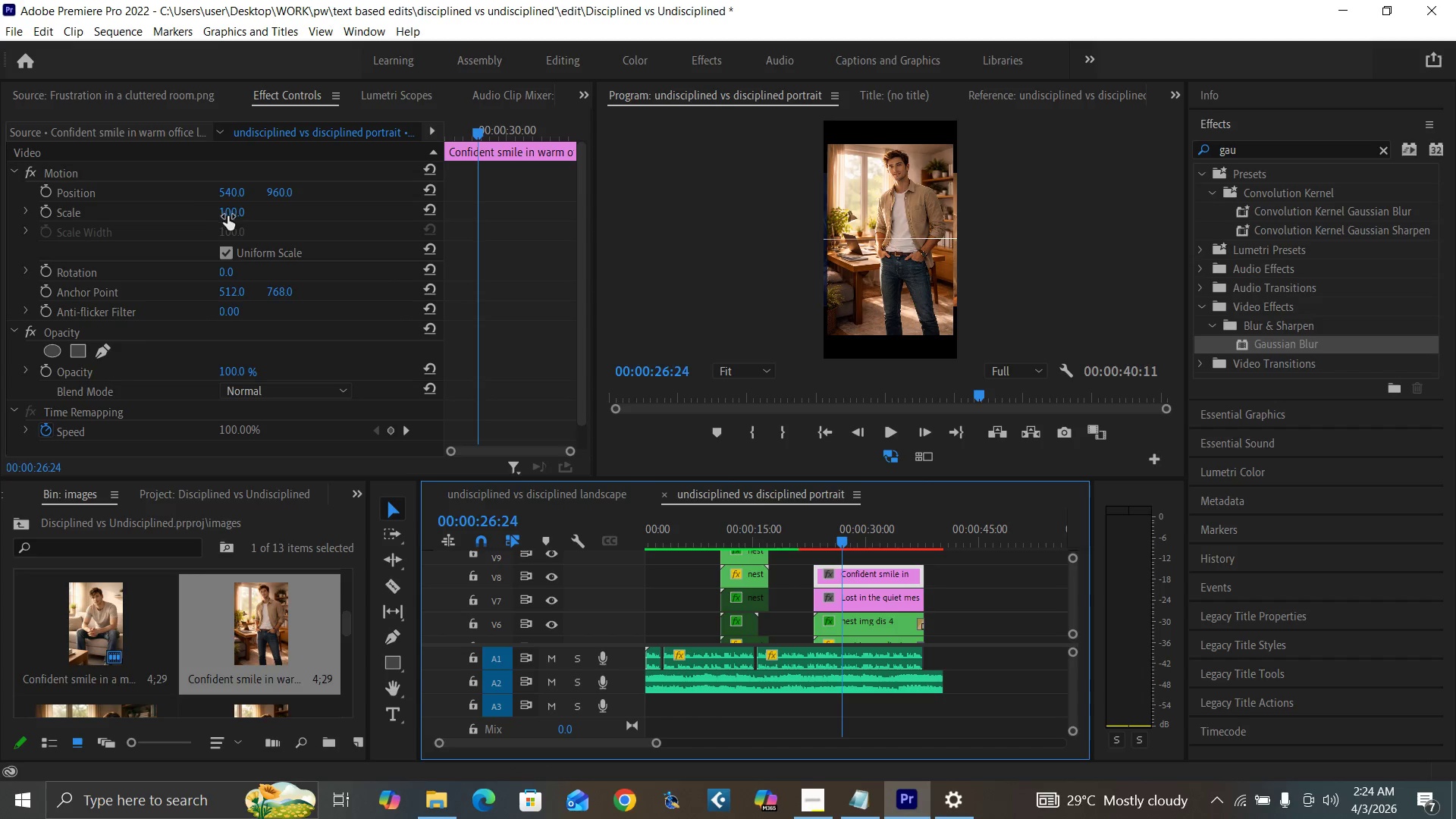 
left_click([228, 216])
 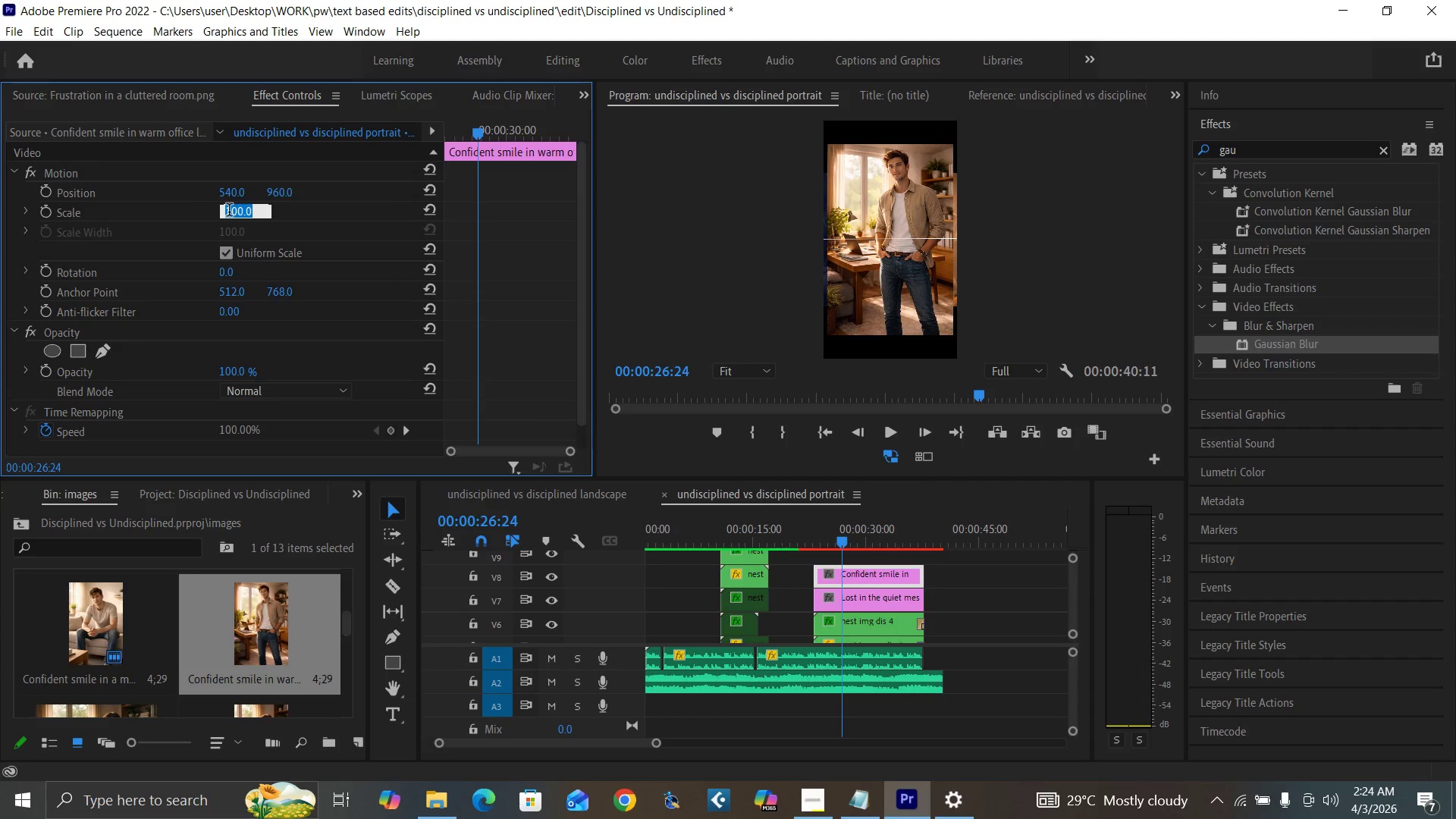 
type(125)
 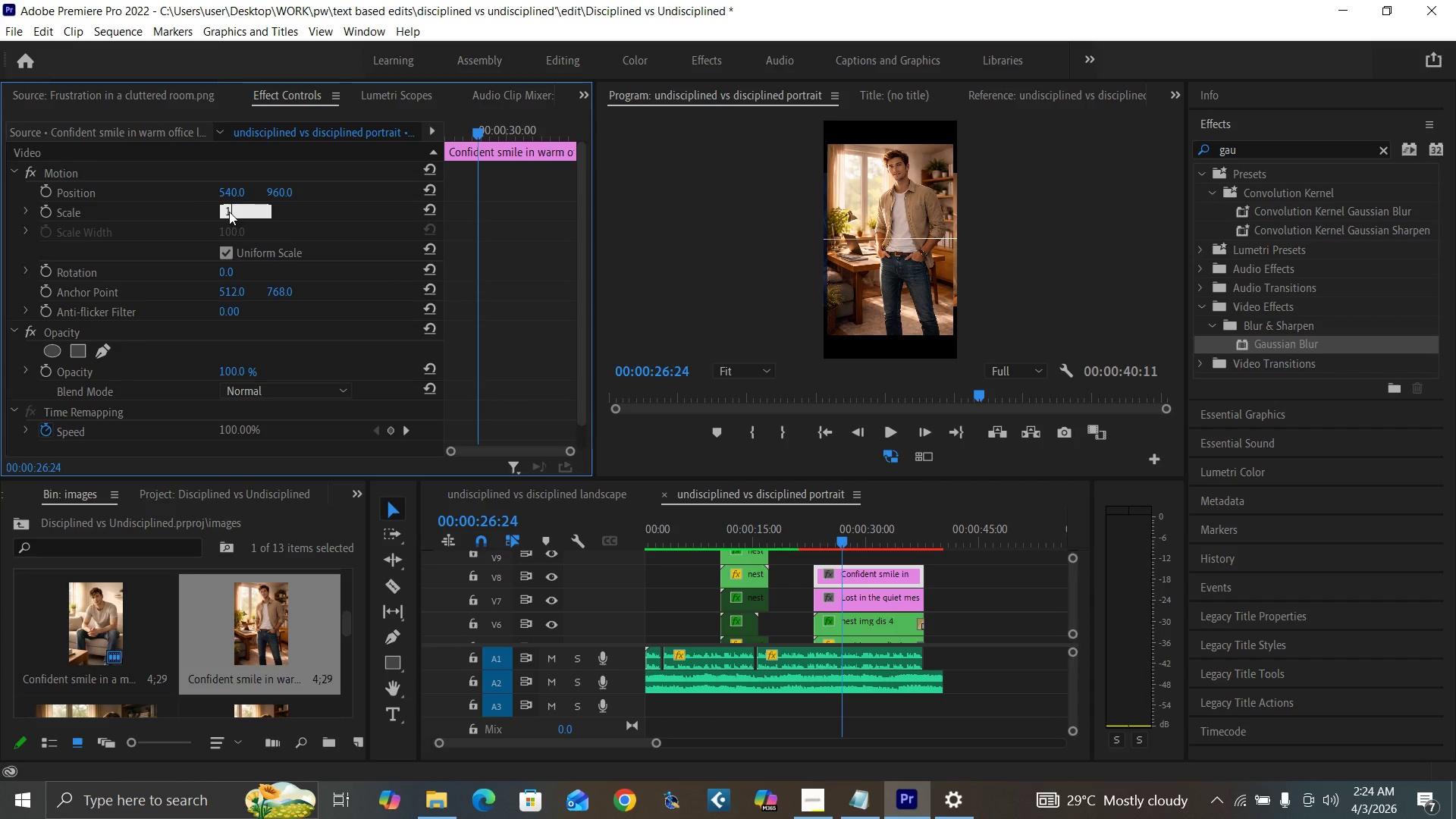 
key(Enter)
 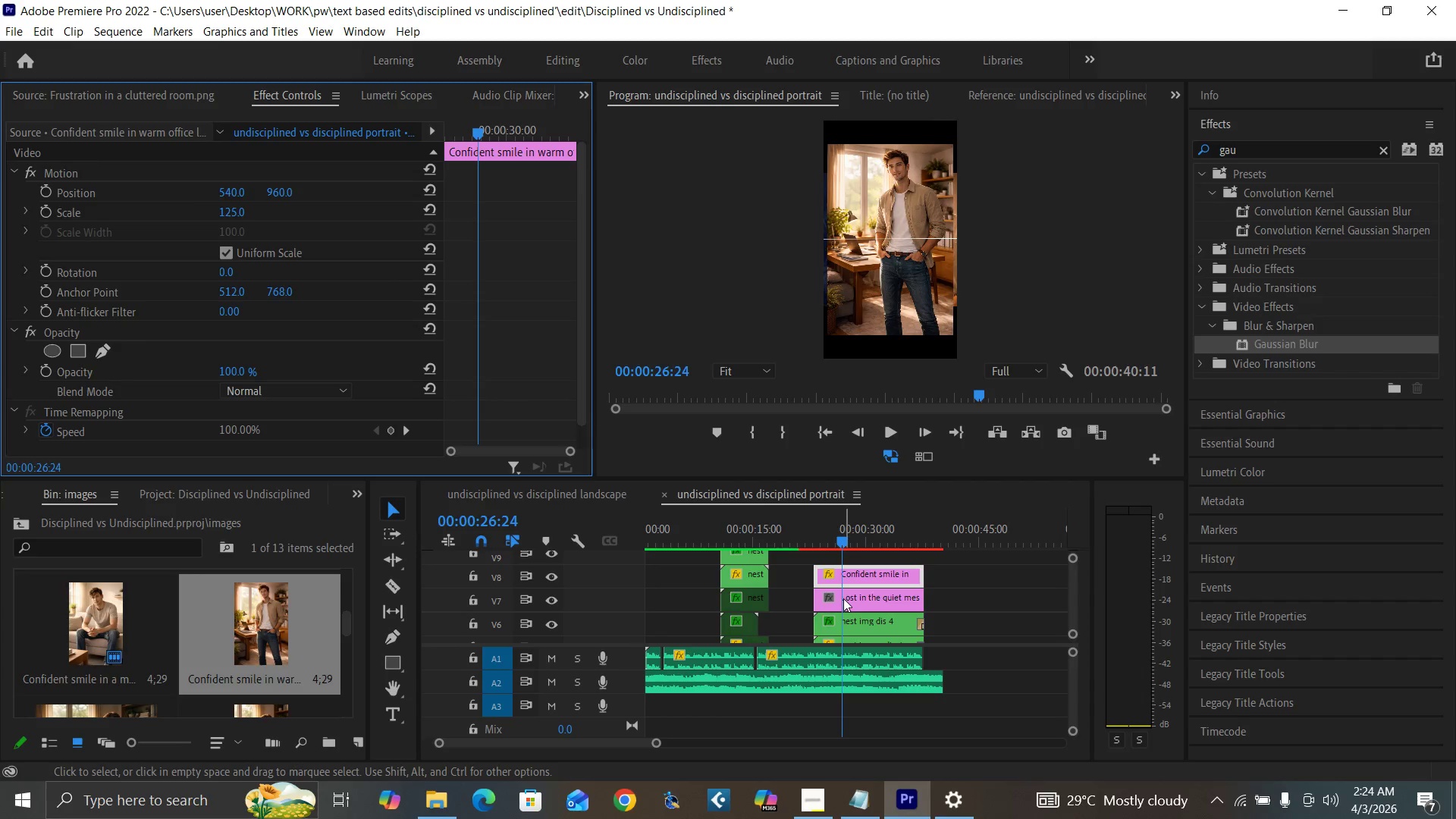 
left_click([846, 598])
 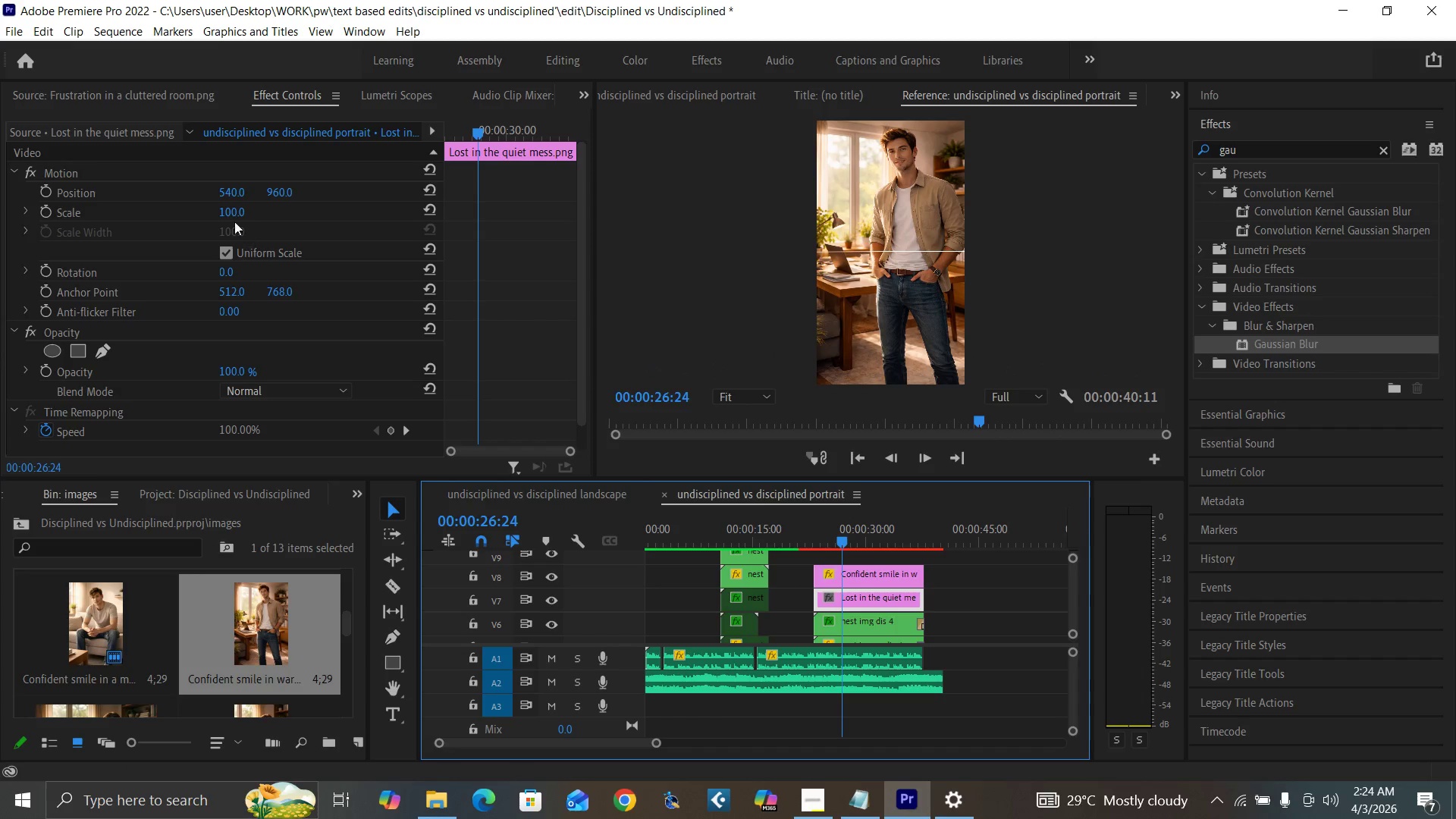 
left_click([229, 213])
 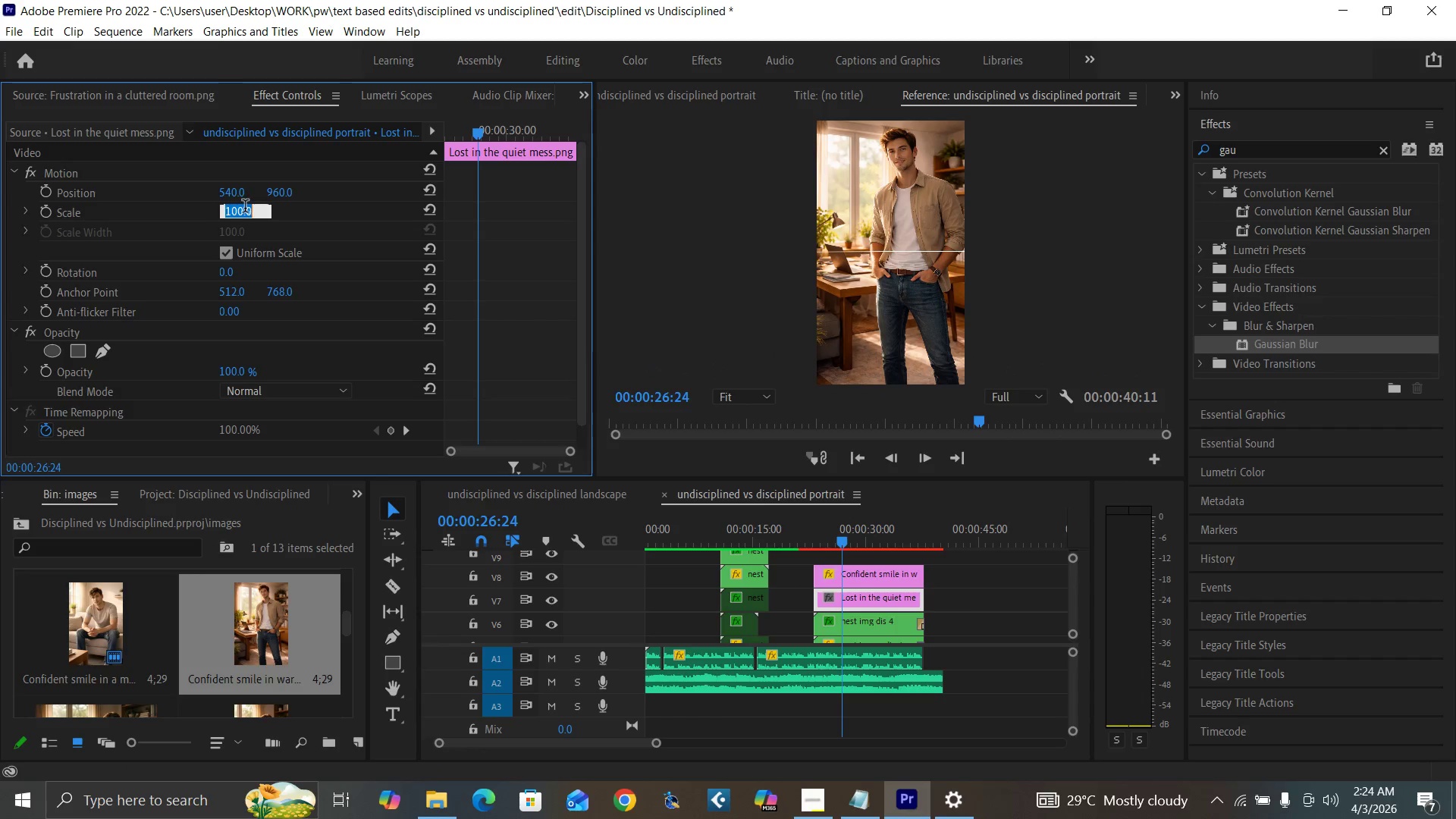 
type(125)
 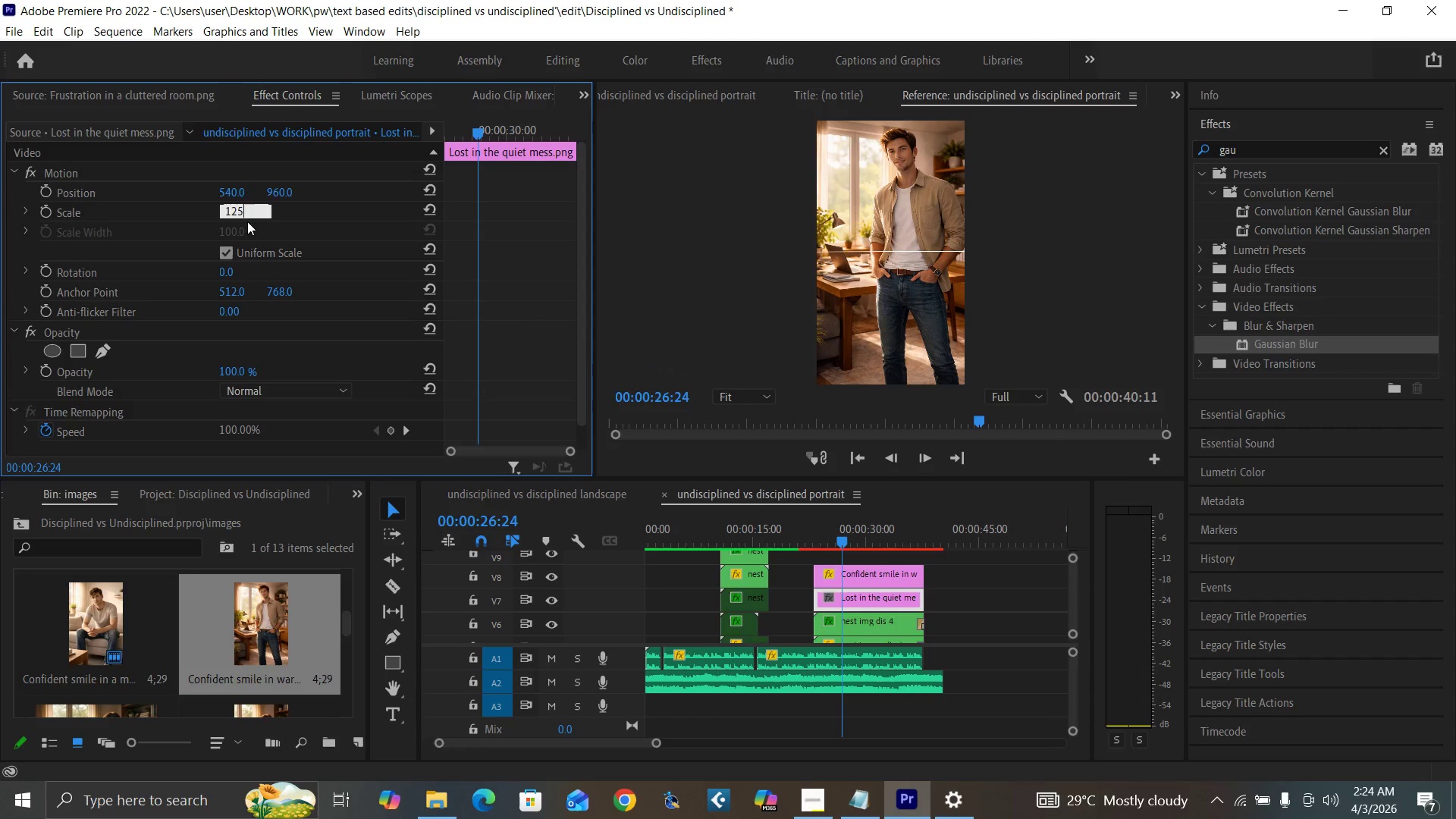 
key(Enter)
 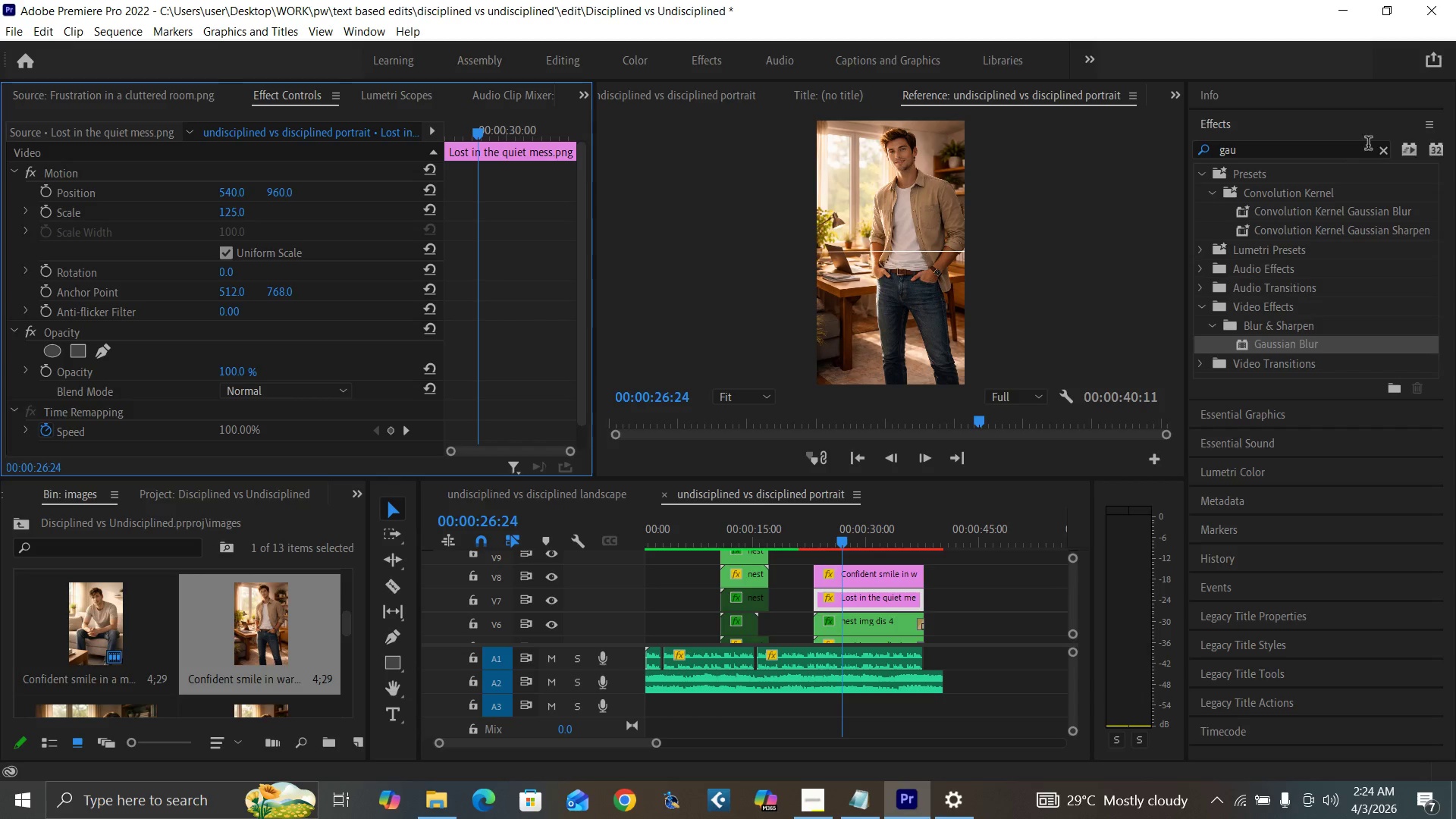 
left_click([1385, 149])
 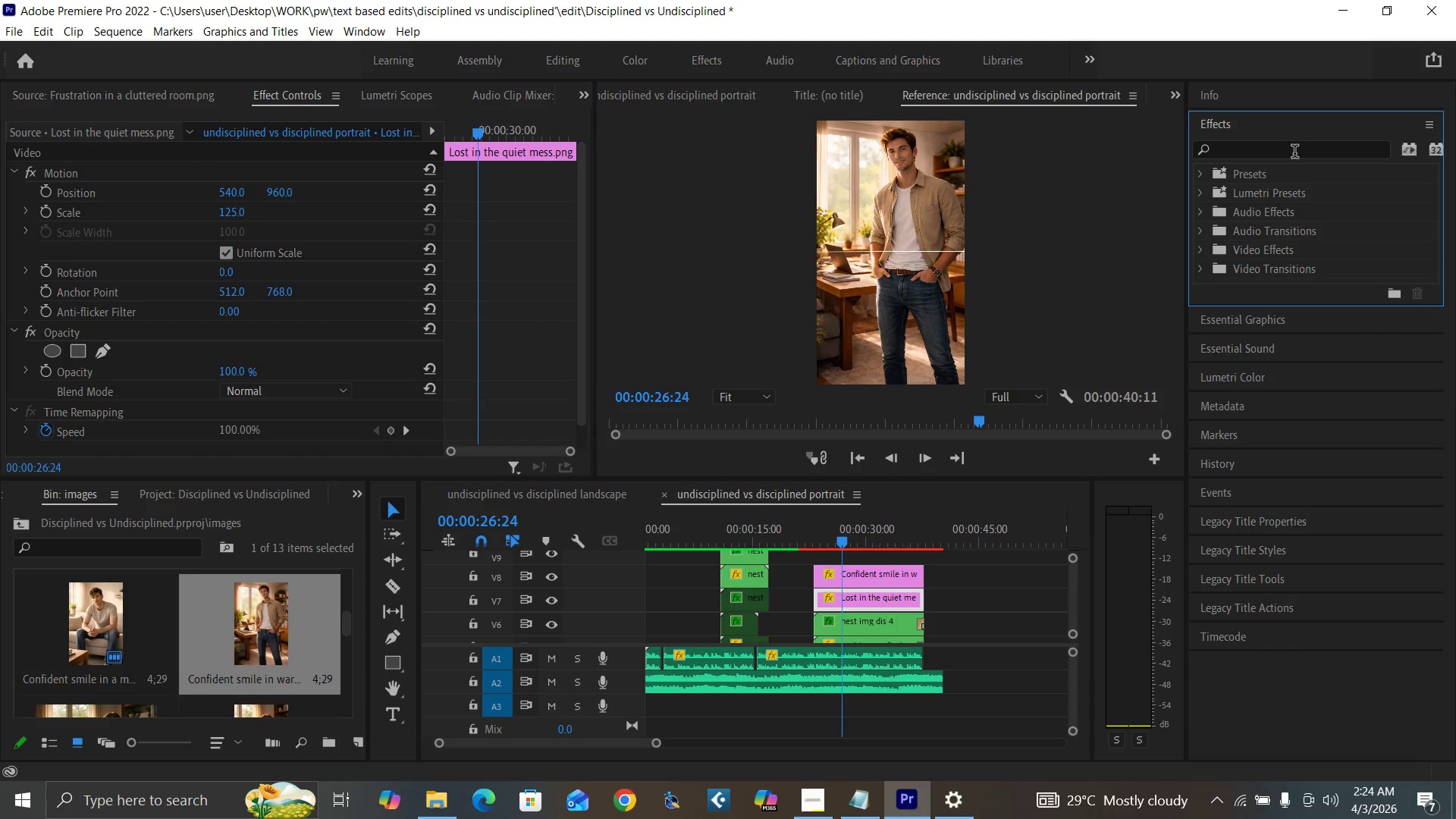 
left_click([1291, 153])
 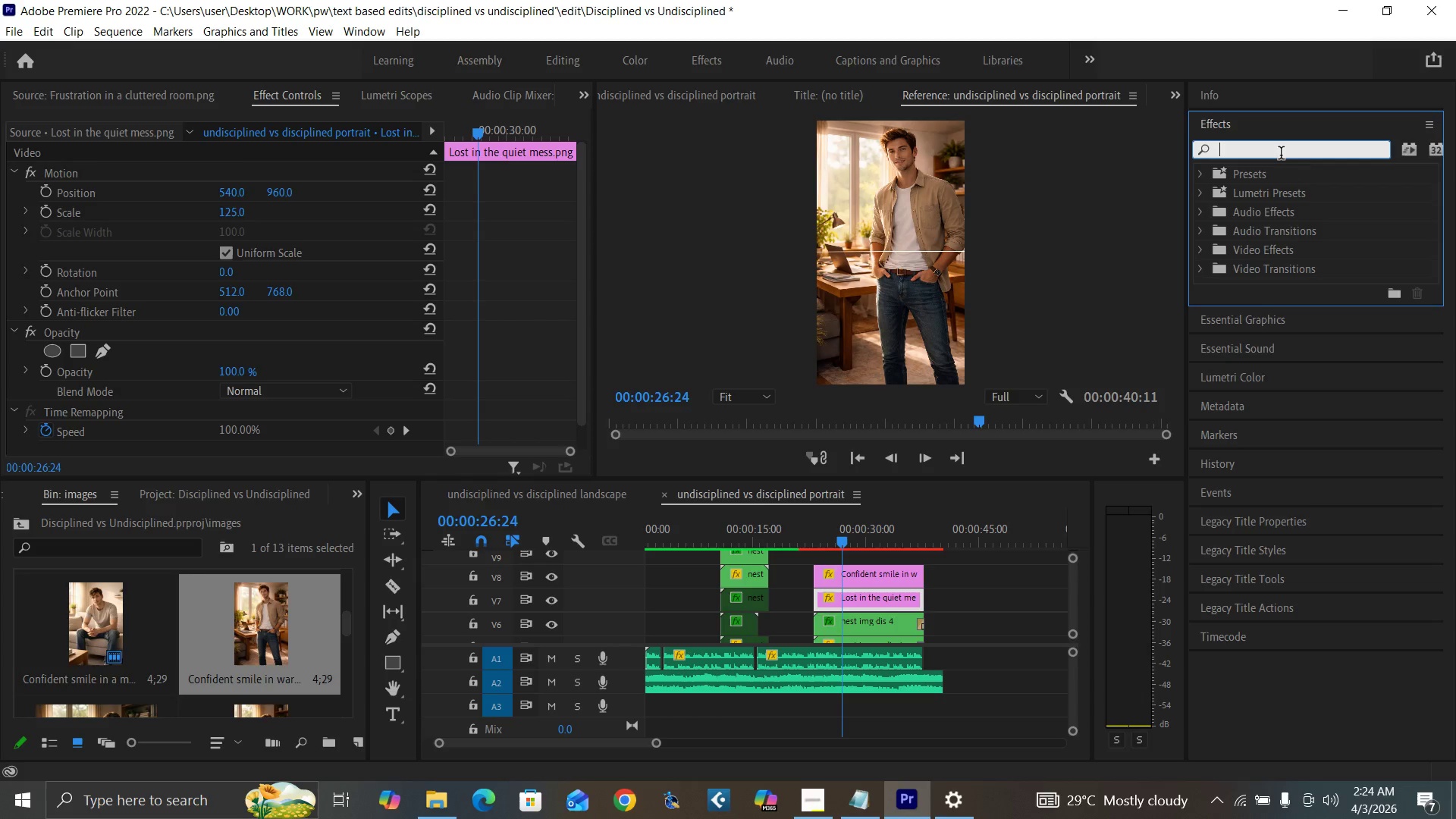 
type(crop)
 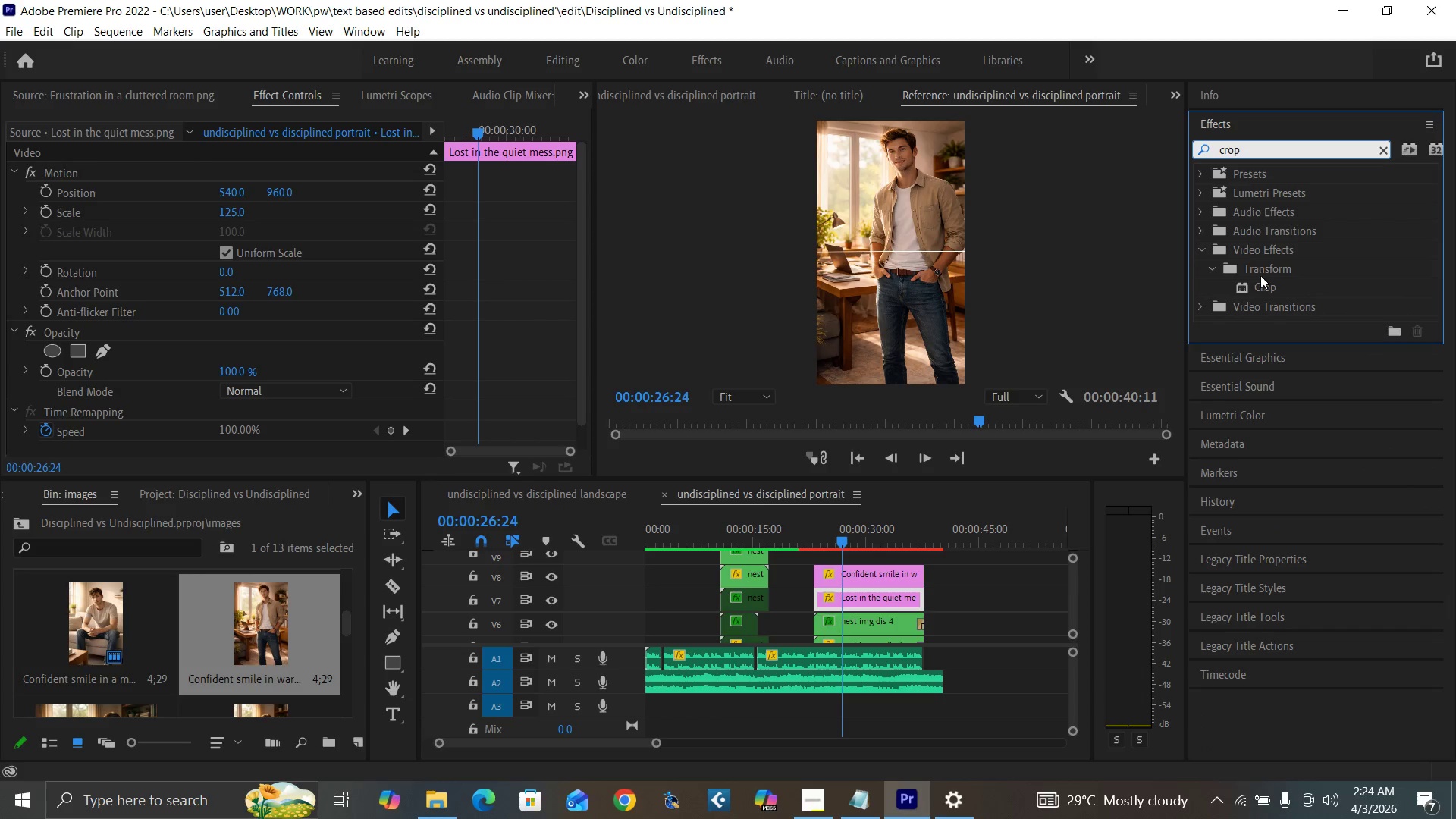 
left_click_drag(start_coordinate=[1263, 284], to_coordinate=[1254, 297])
 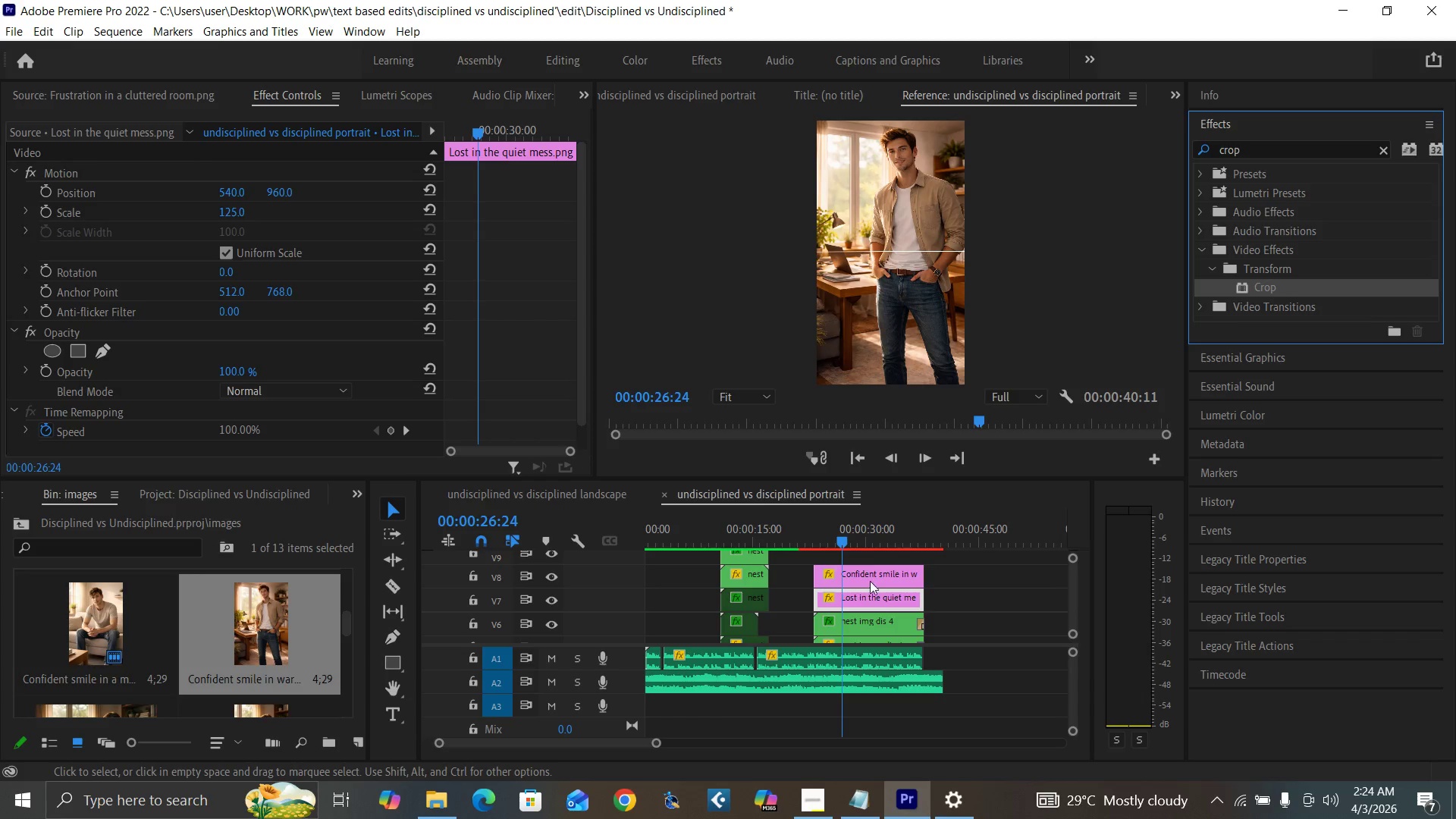 
left_click([871, 576])
 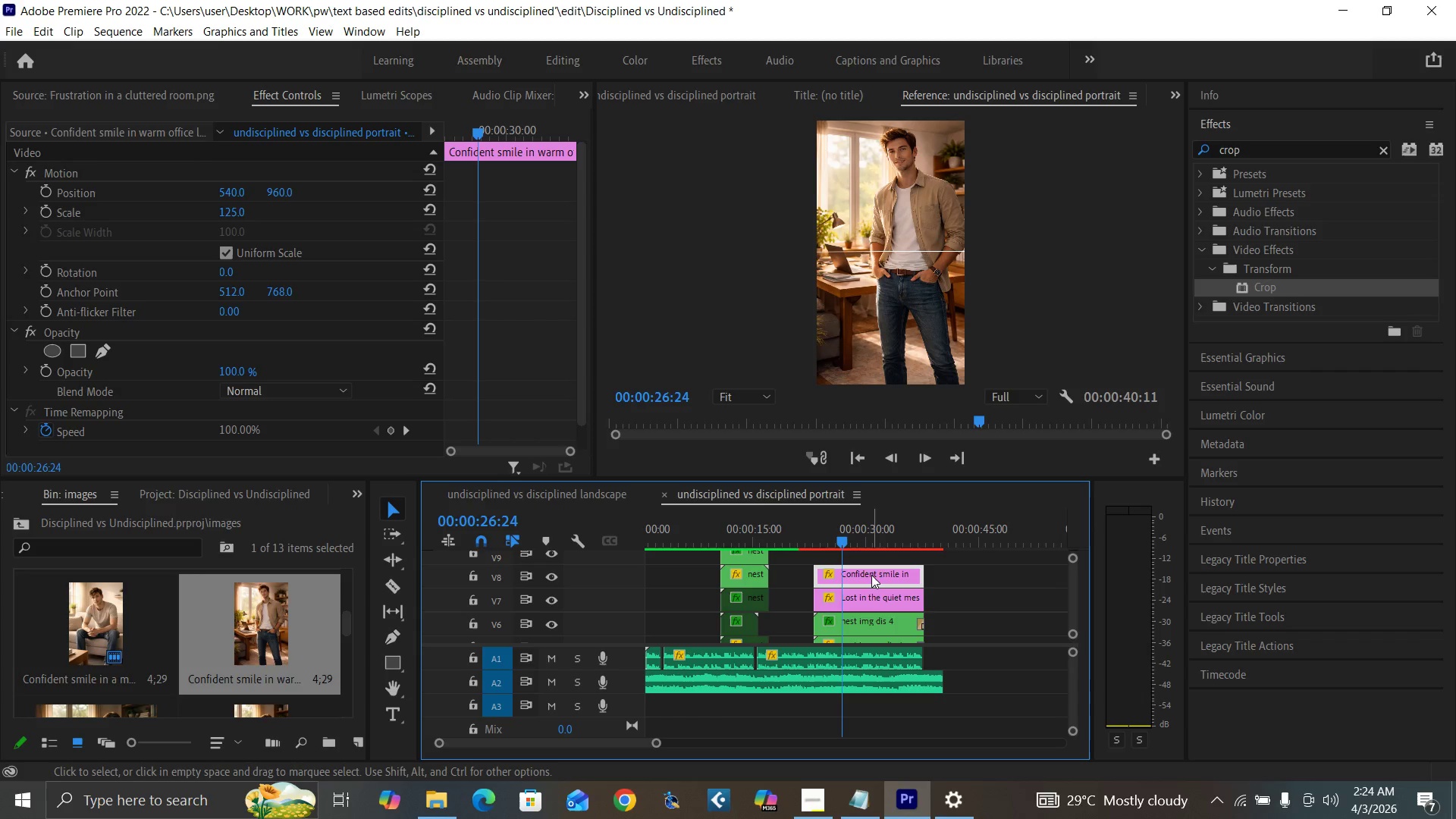 
mouse_move([866, 556])
 